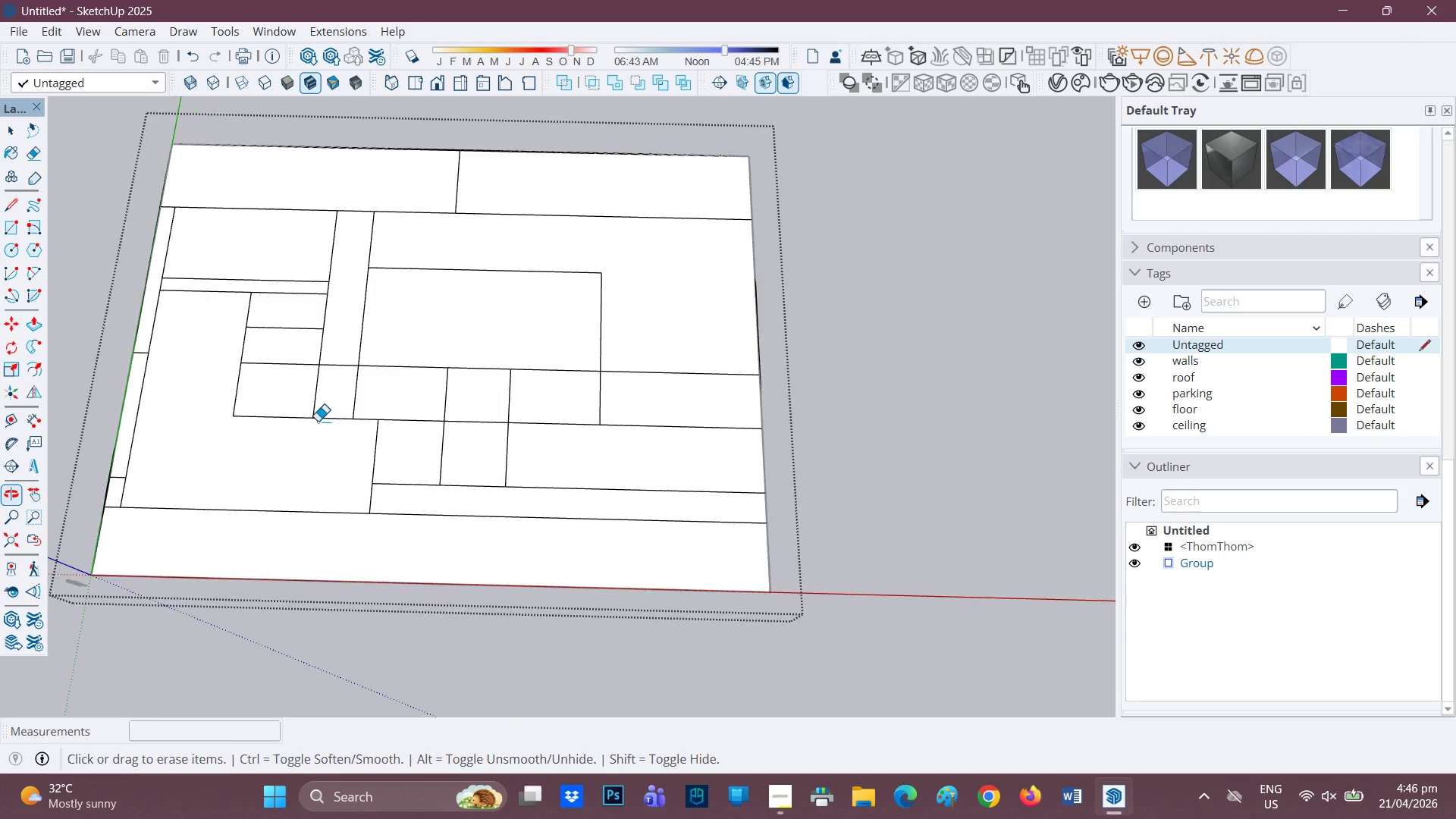 
scroll: coordinate [391, 471], scroll_direction: up, amount: 1.0
 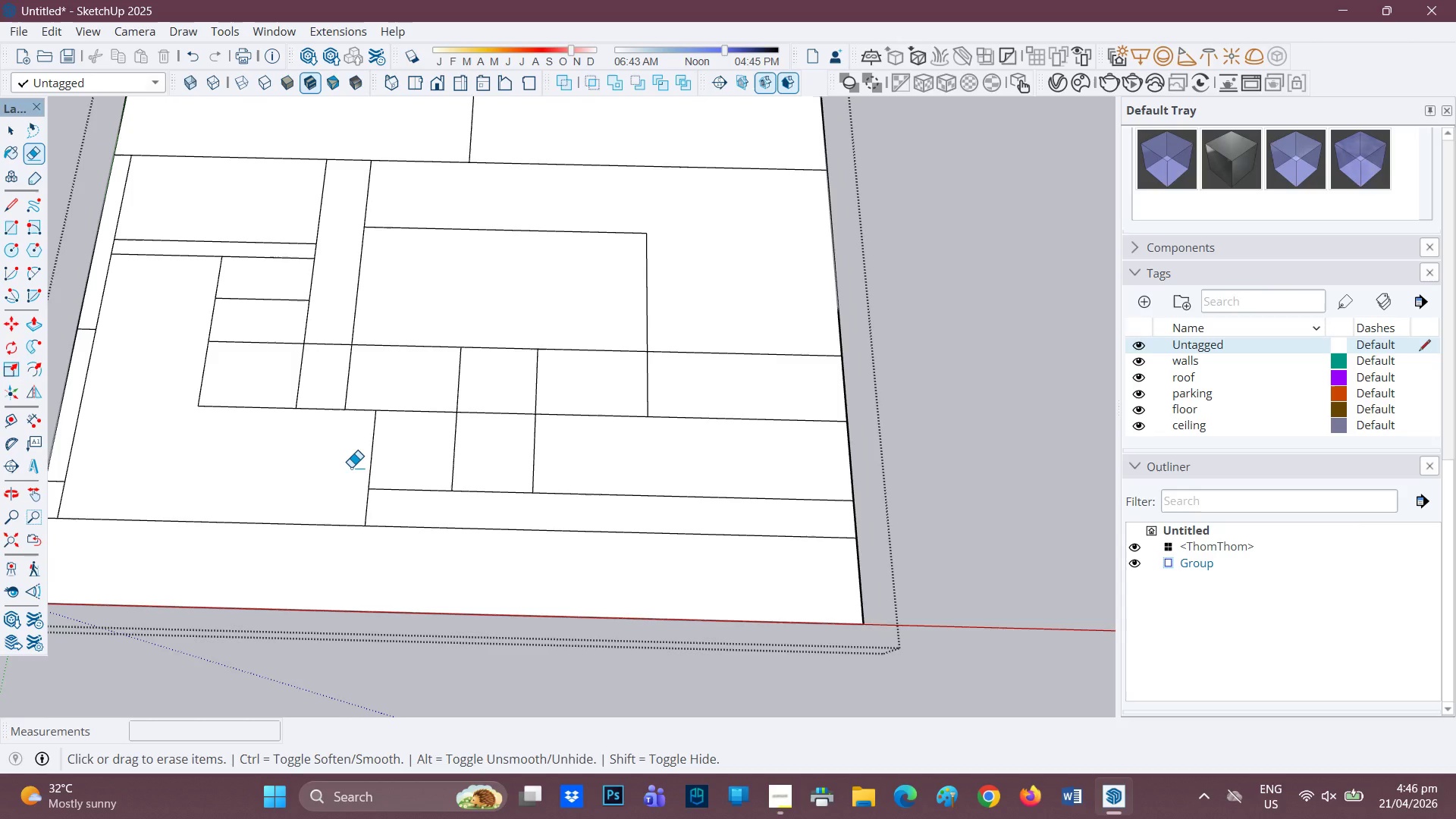 
left_click_drag(start_coordinate=[358, 468], to_coordinate=[413, 501])
 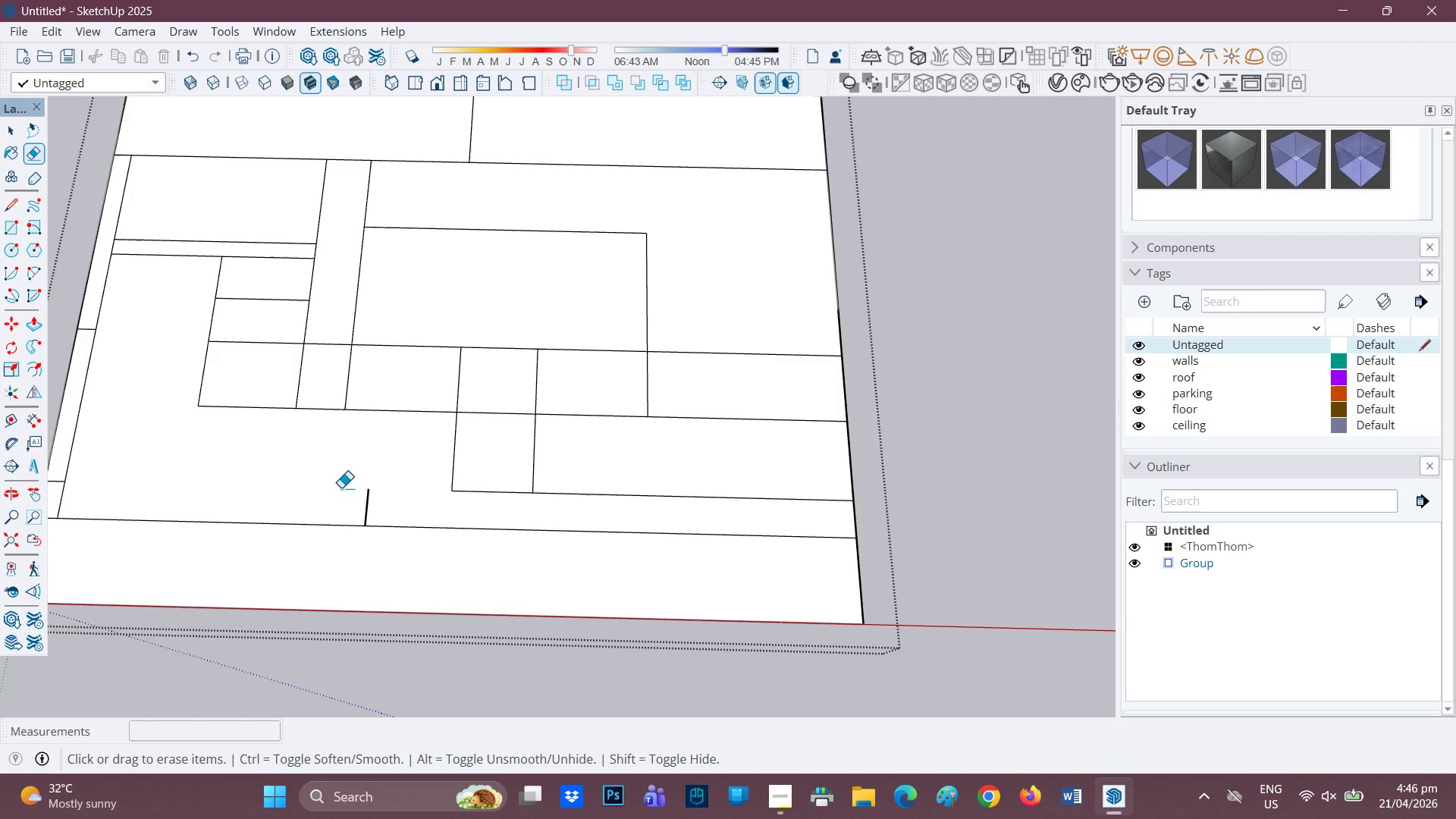 
left_click_drag(start_coordinate=[350, 494], to_coordinate=[410, 500])
 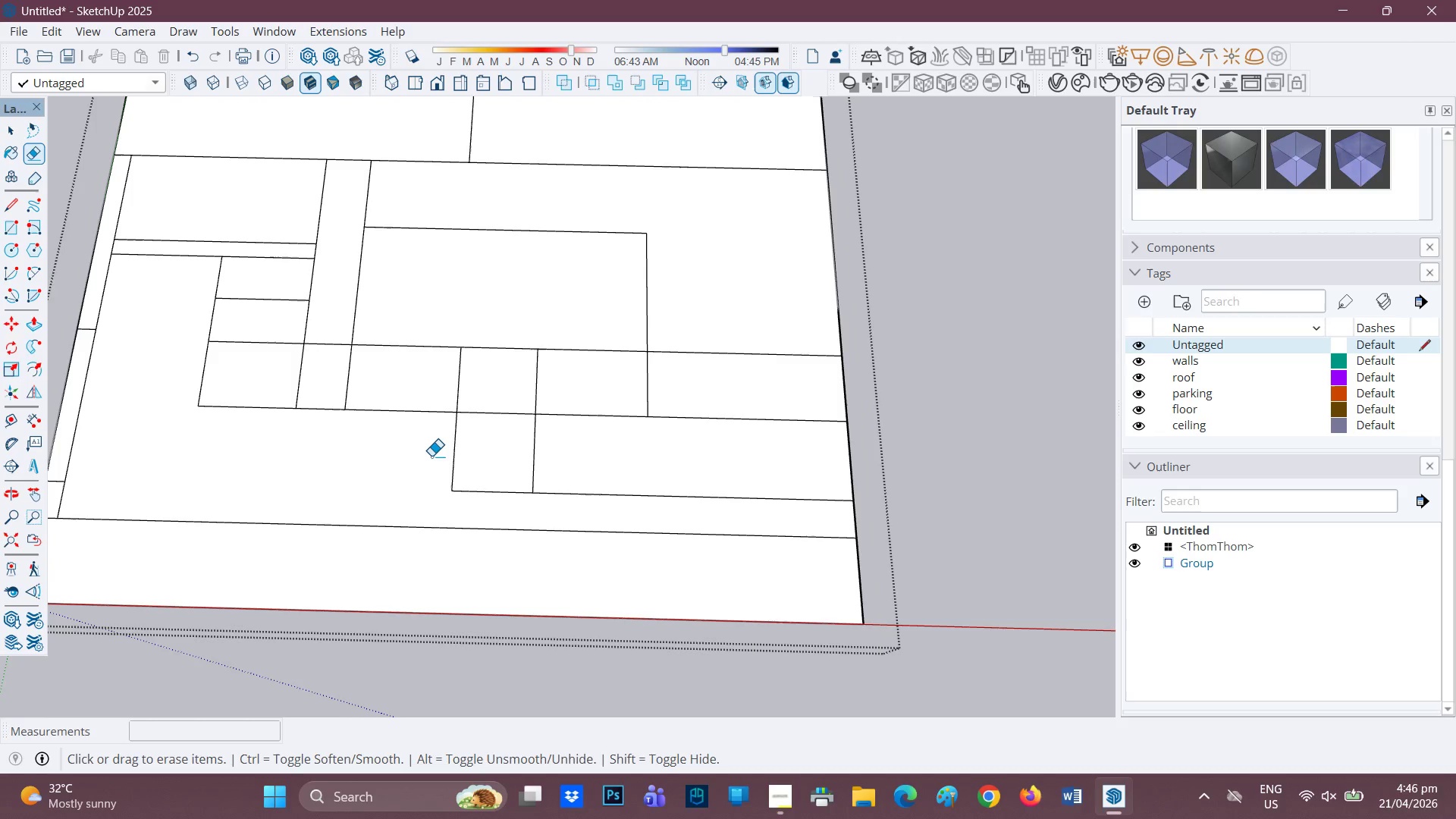 
left_click_drag(start_coordinate=[431, 456], to_coordinate=[516, 494])
 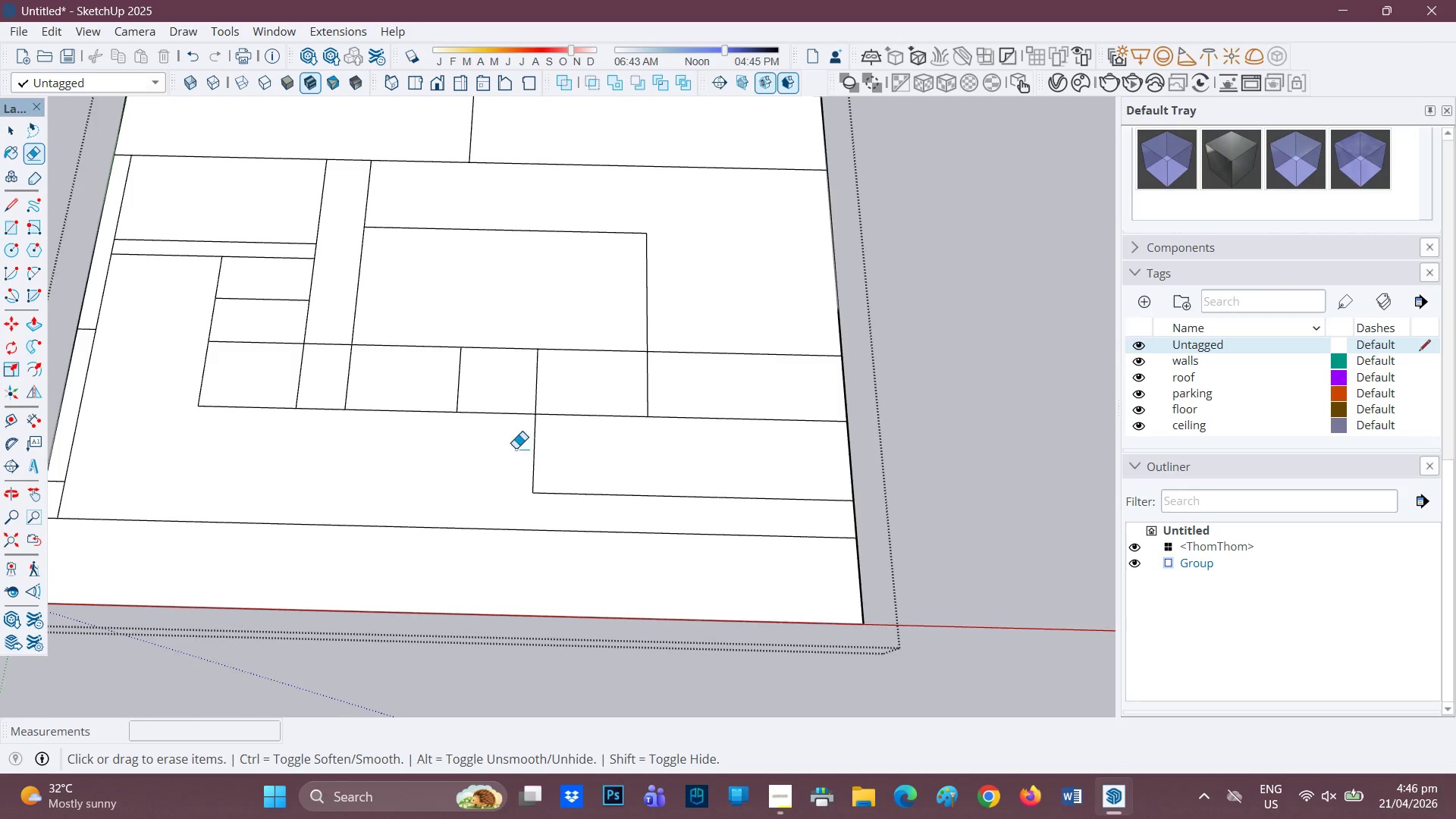 
left_click_drag(start_coordinate=[531, 460], to_coordinate=[611, 498])
 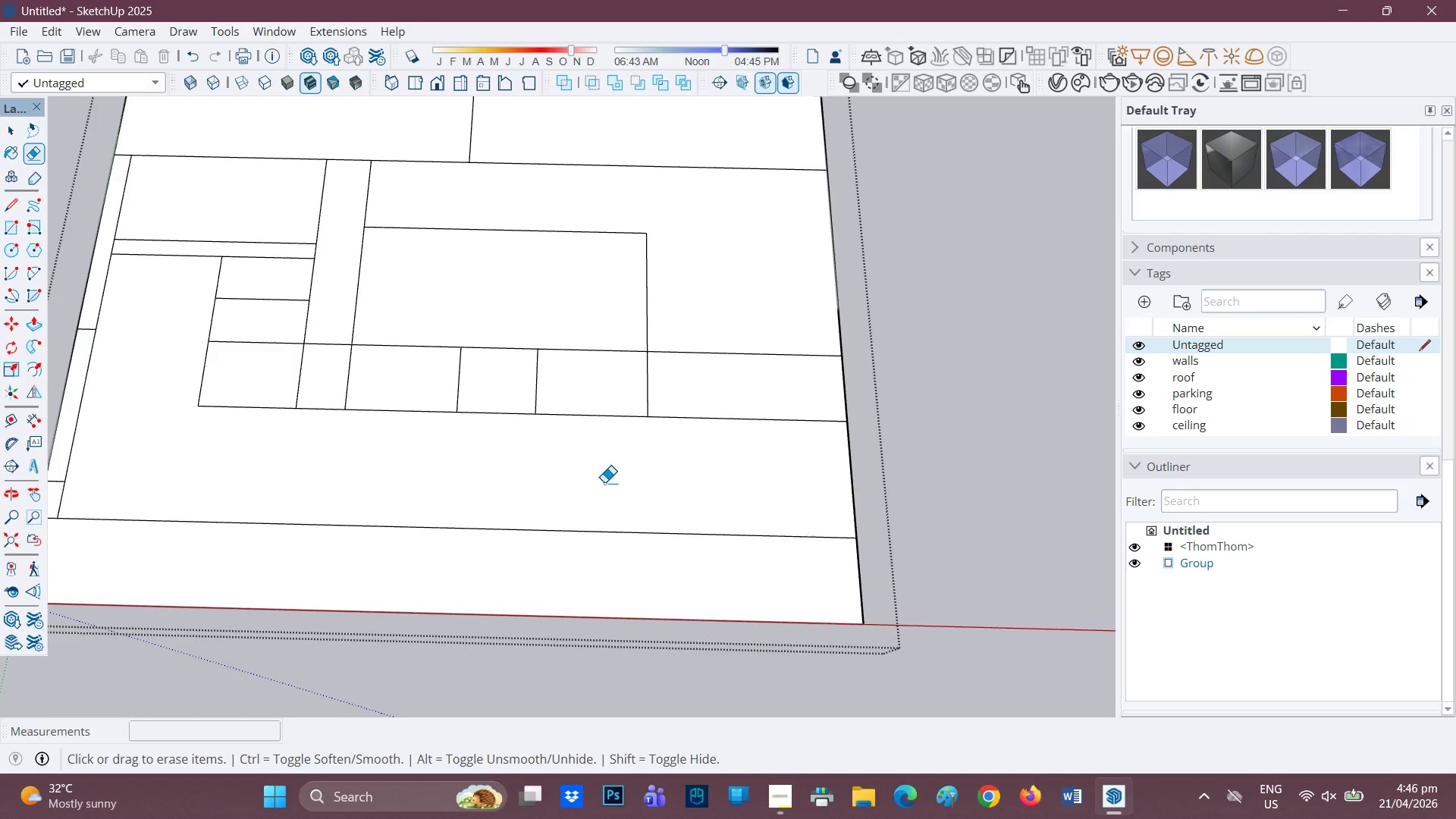 
scroll: coordinate [606, 481], scroll_direction: down, amount: 2.0
 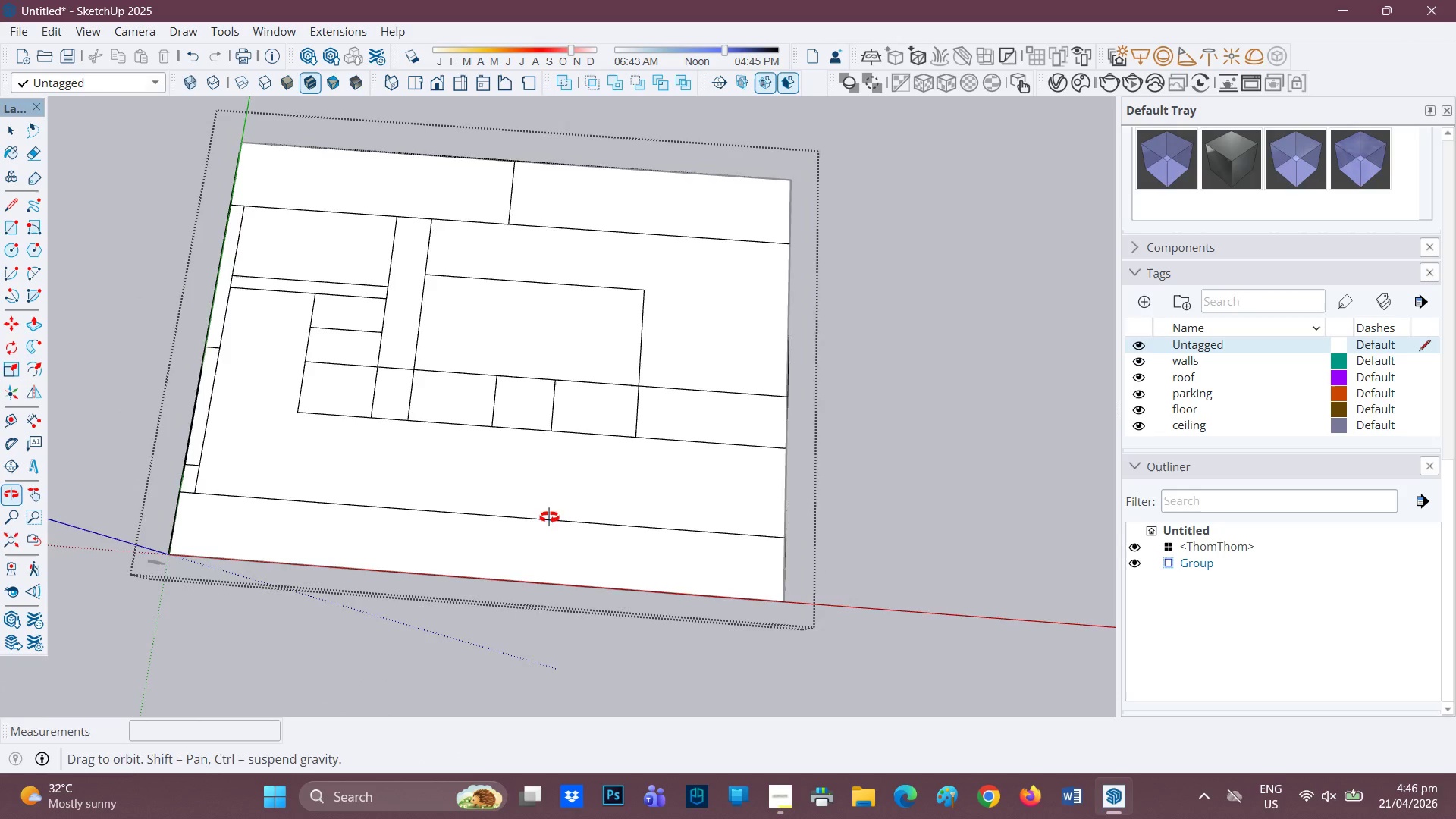 
scroll: coordinate [550, 447], scroll_direction: up, amount: 1.0
 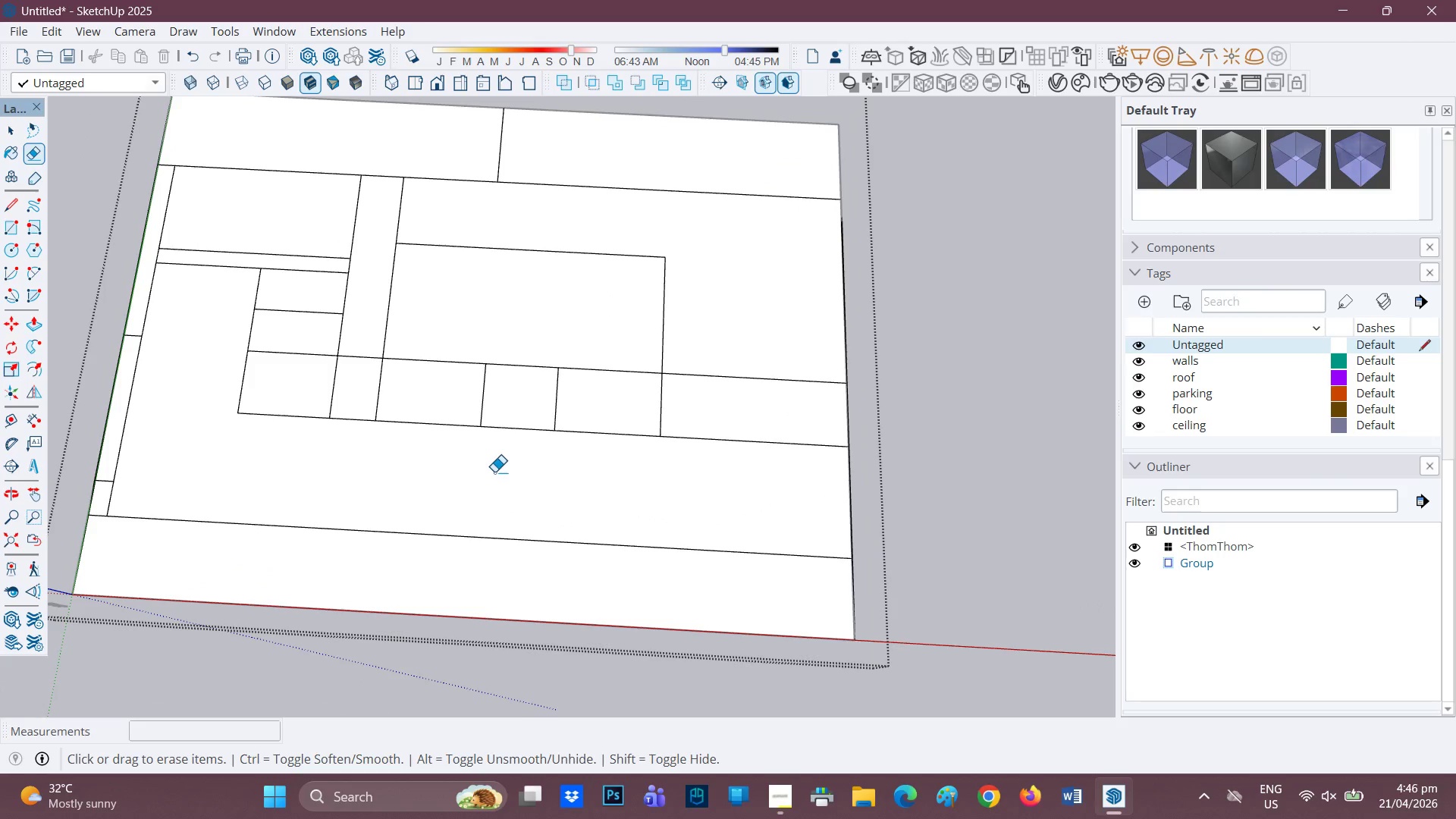 
key(H)
 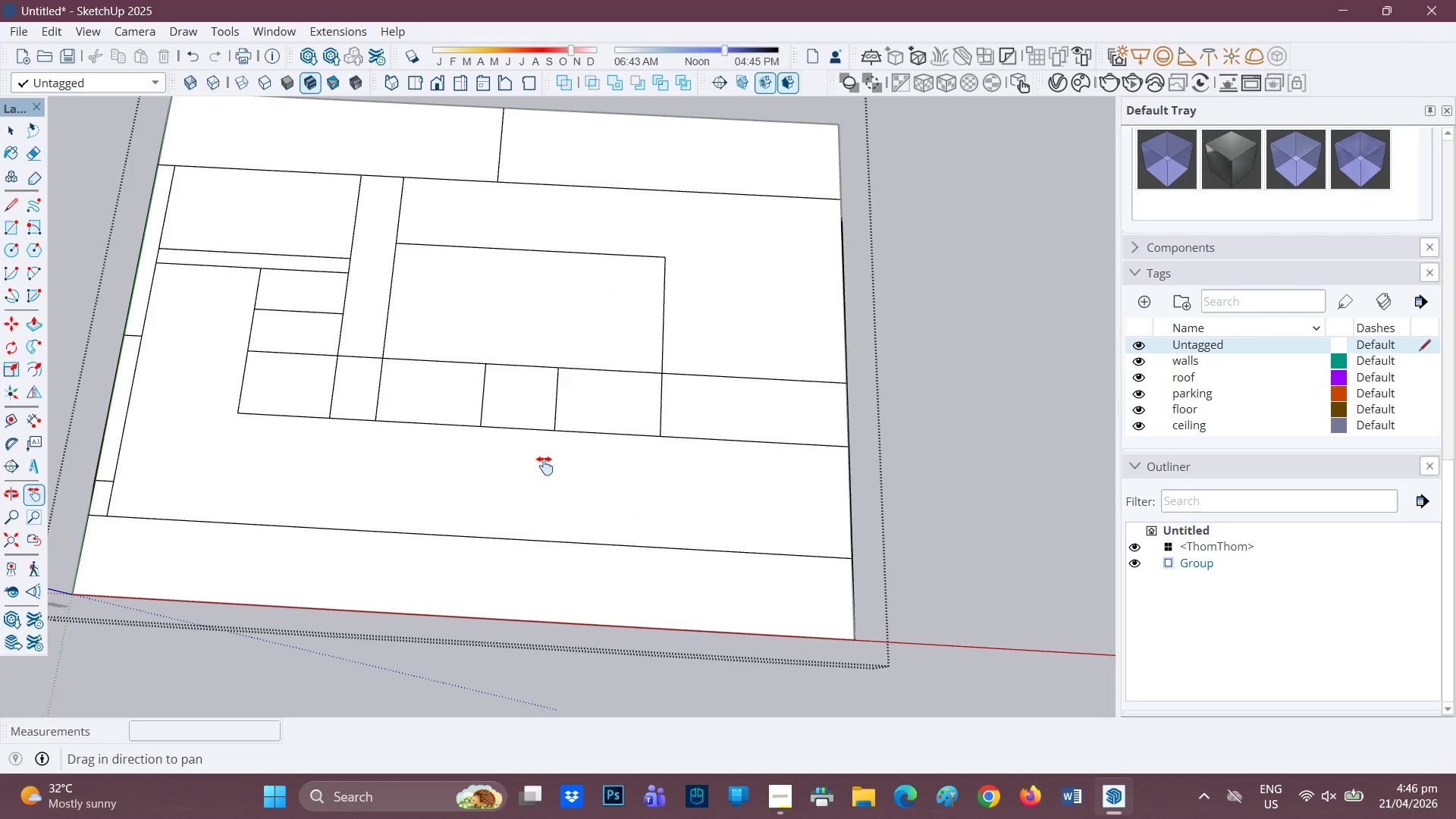 
left_click_drag(start_coordinate=[540, 466], to_coordinate=[407, 517])
 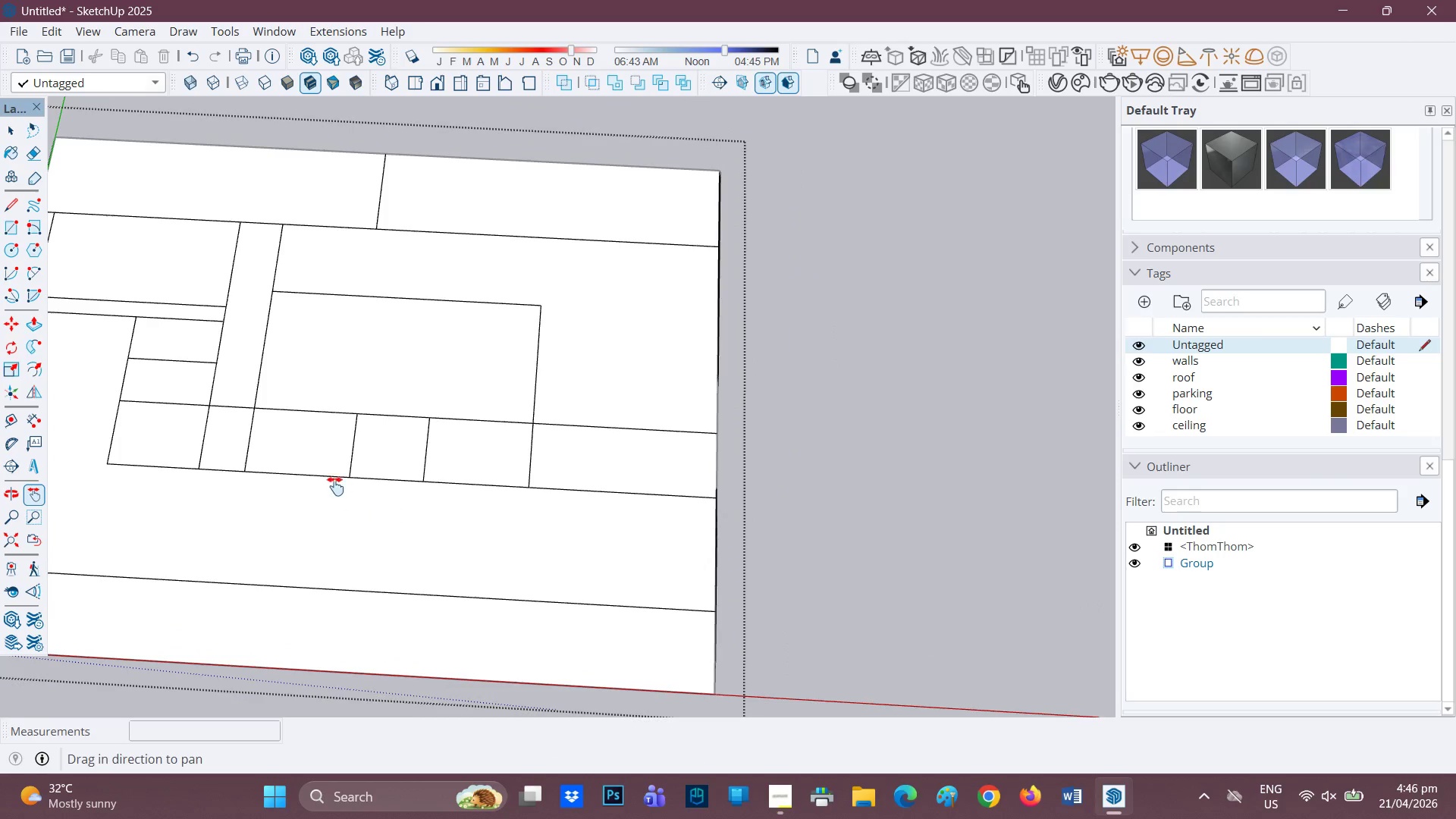 
scroll: coordinate [251, 435], scroll_direction: up, amount: 3.0
 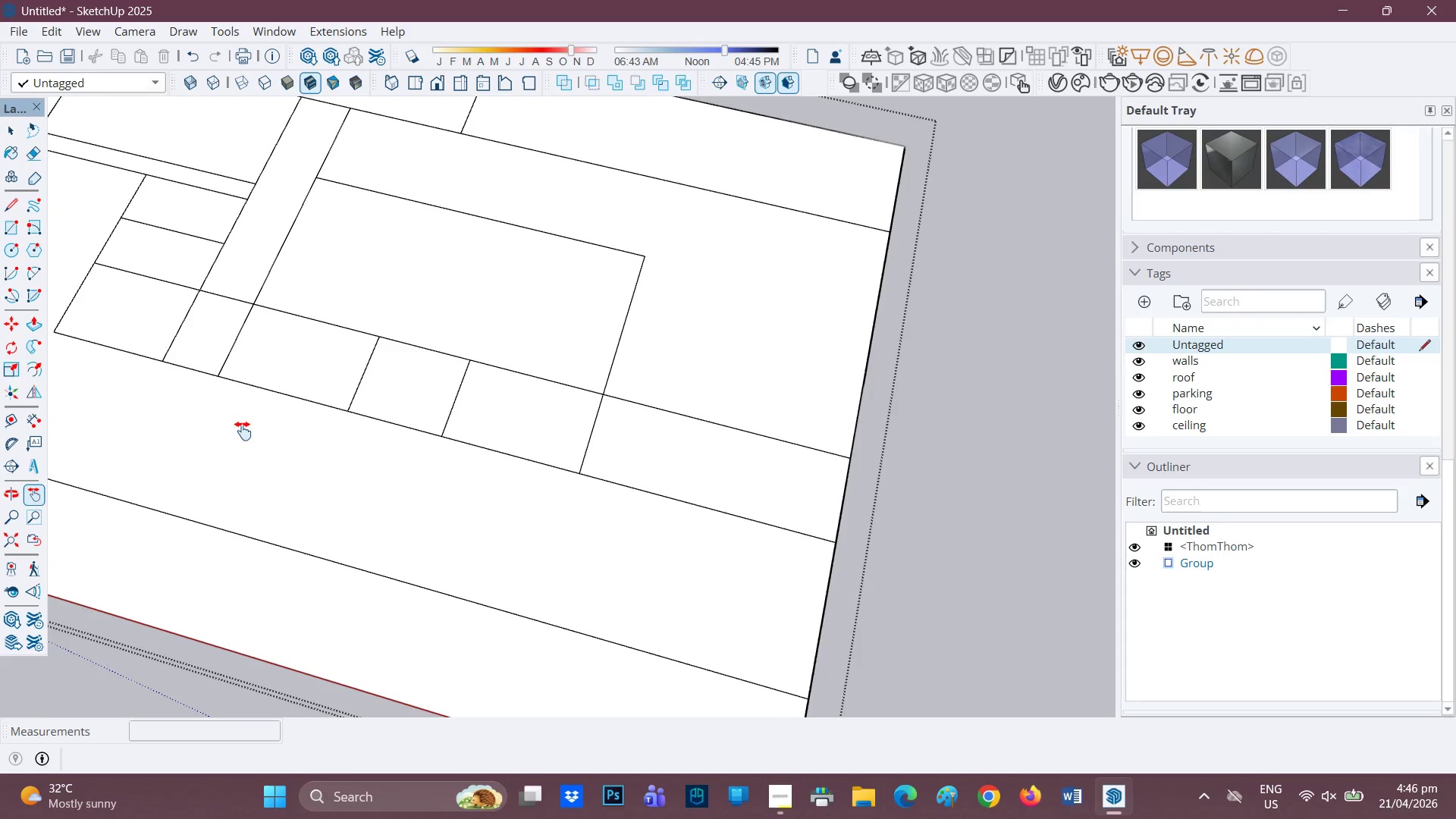 
scroll: coordinate [334, 482], scroll_direction: down, amount: 6.0
 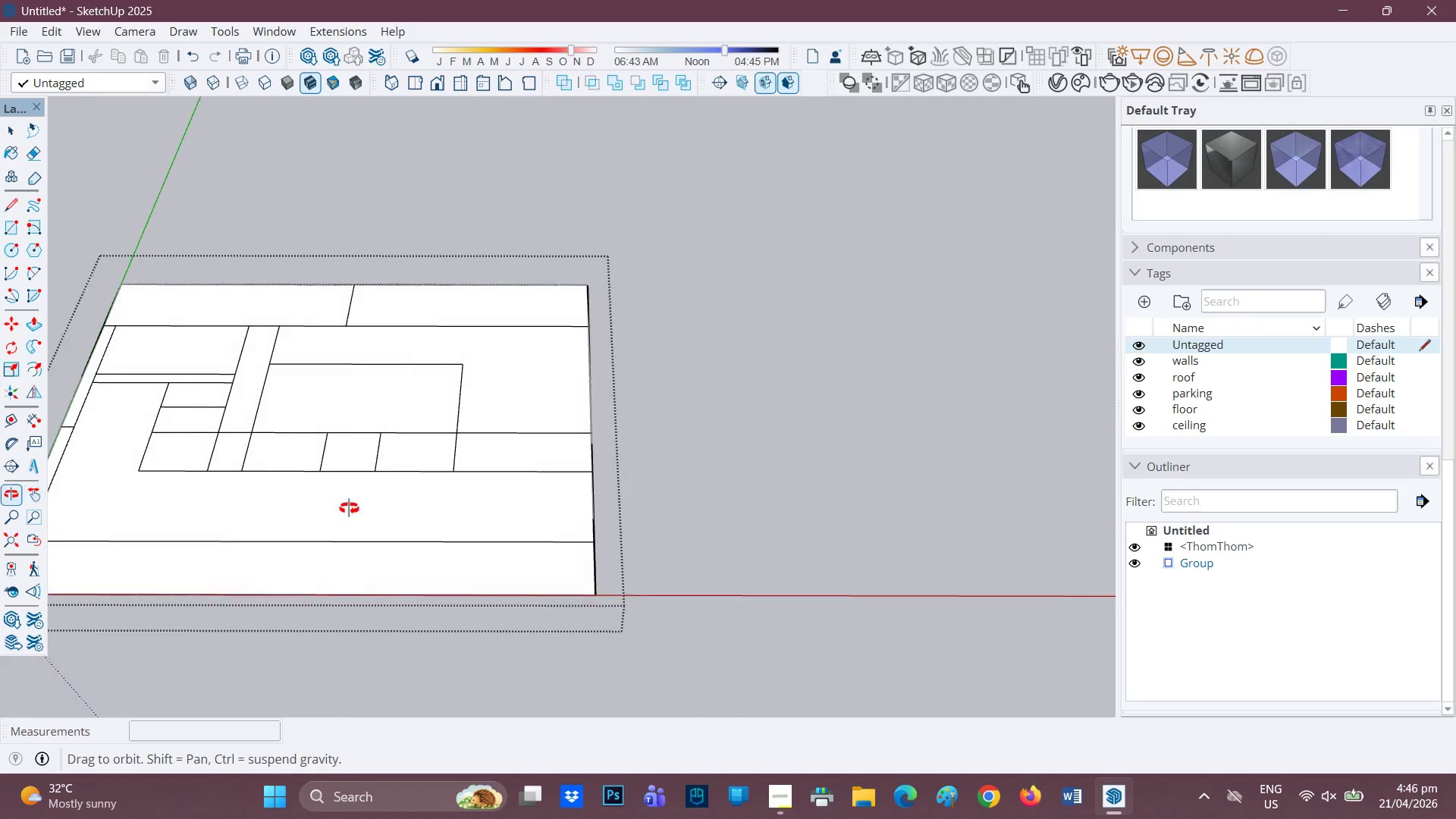 
key(H)
 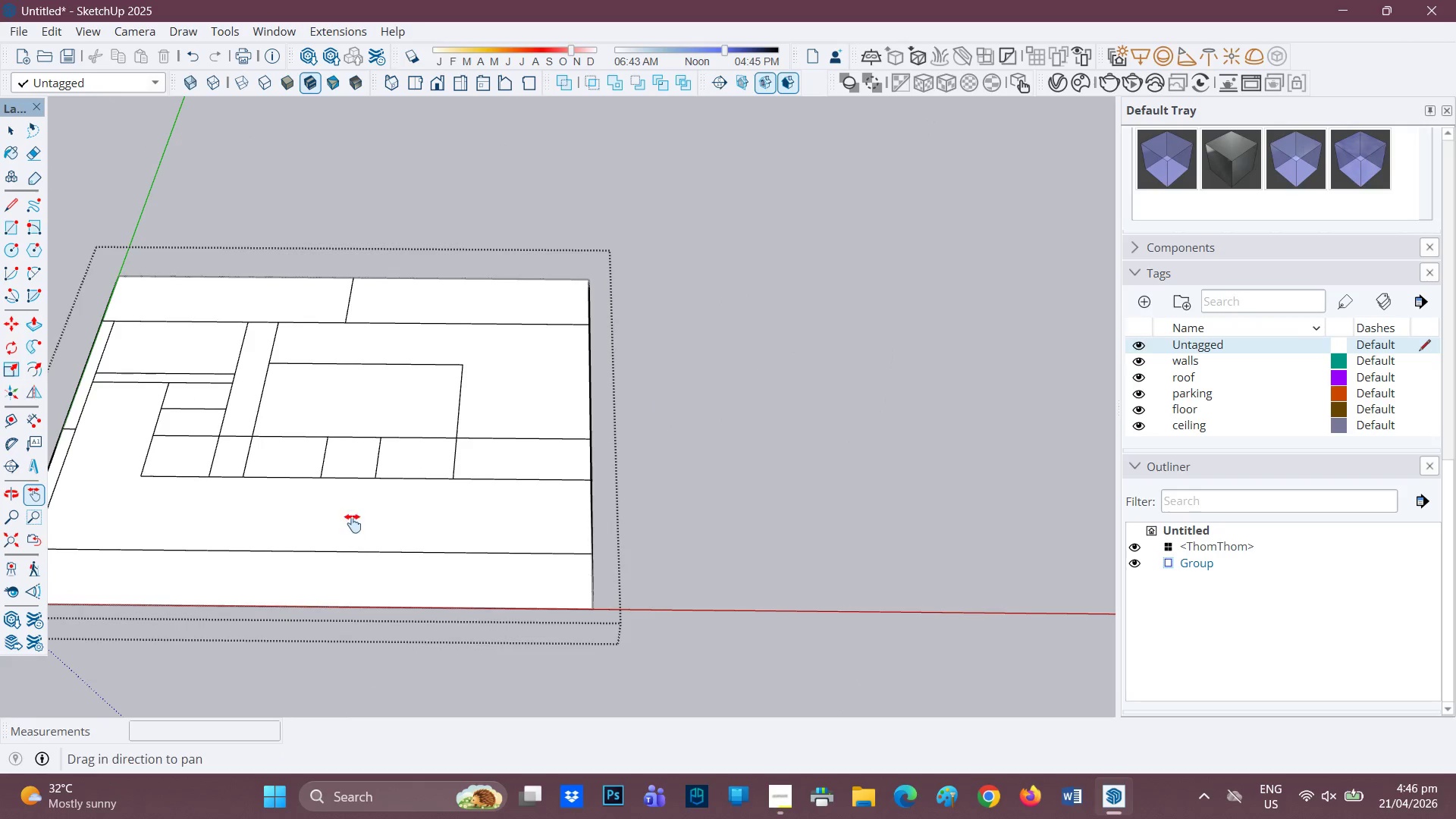 
left_click_drag(start_coordinate=[359, 510], to_coordinate=[419, 415])
 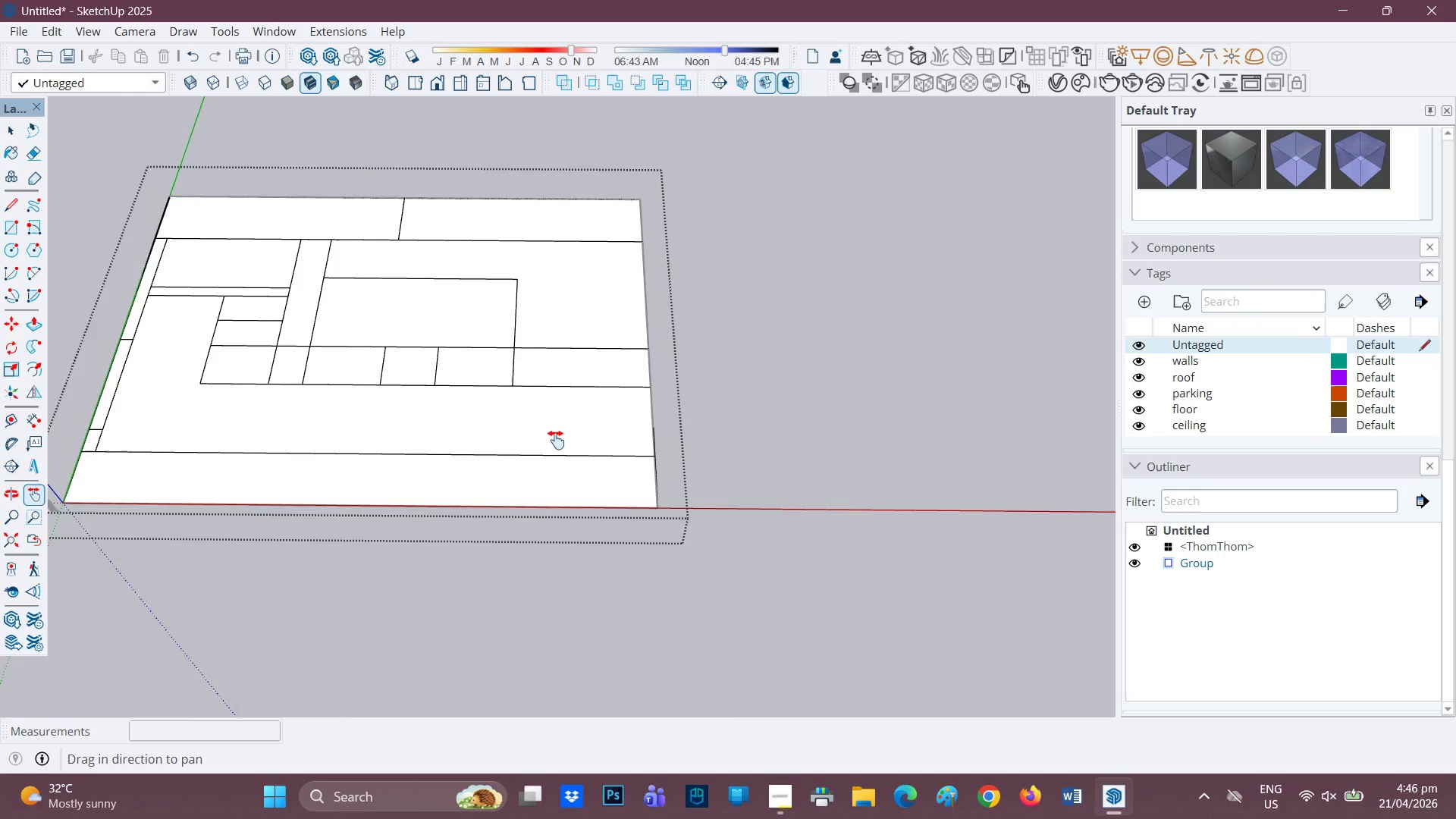 
scroll: coordinate [472, 430], scroll_direction: up, amount: 1.0
 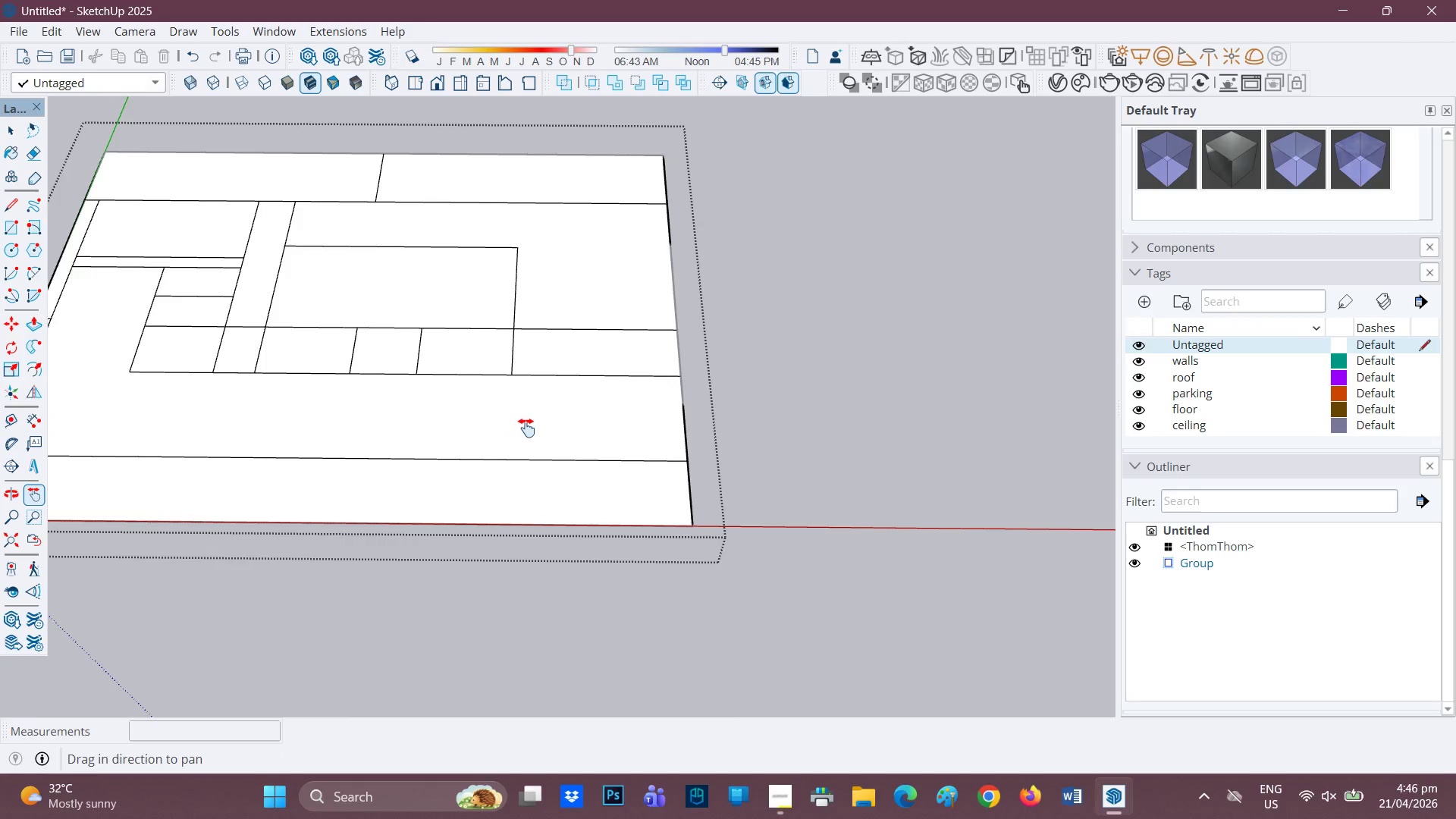 
scroll: coordinate [471, 428], scroll_direction: none, amount: 0.0
 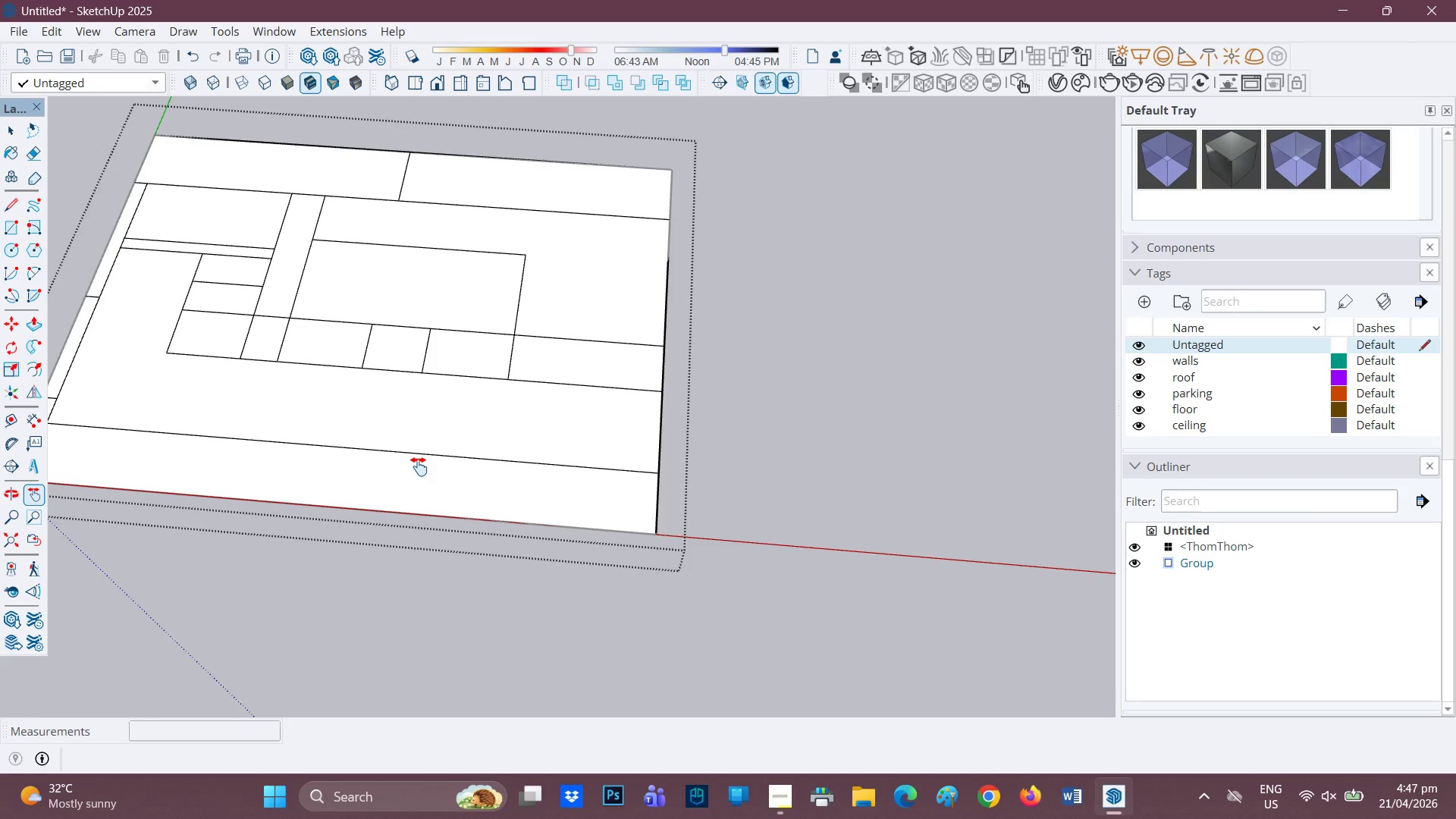 
wait(5.45)
 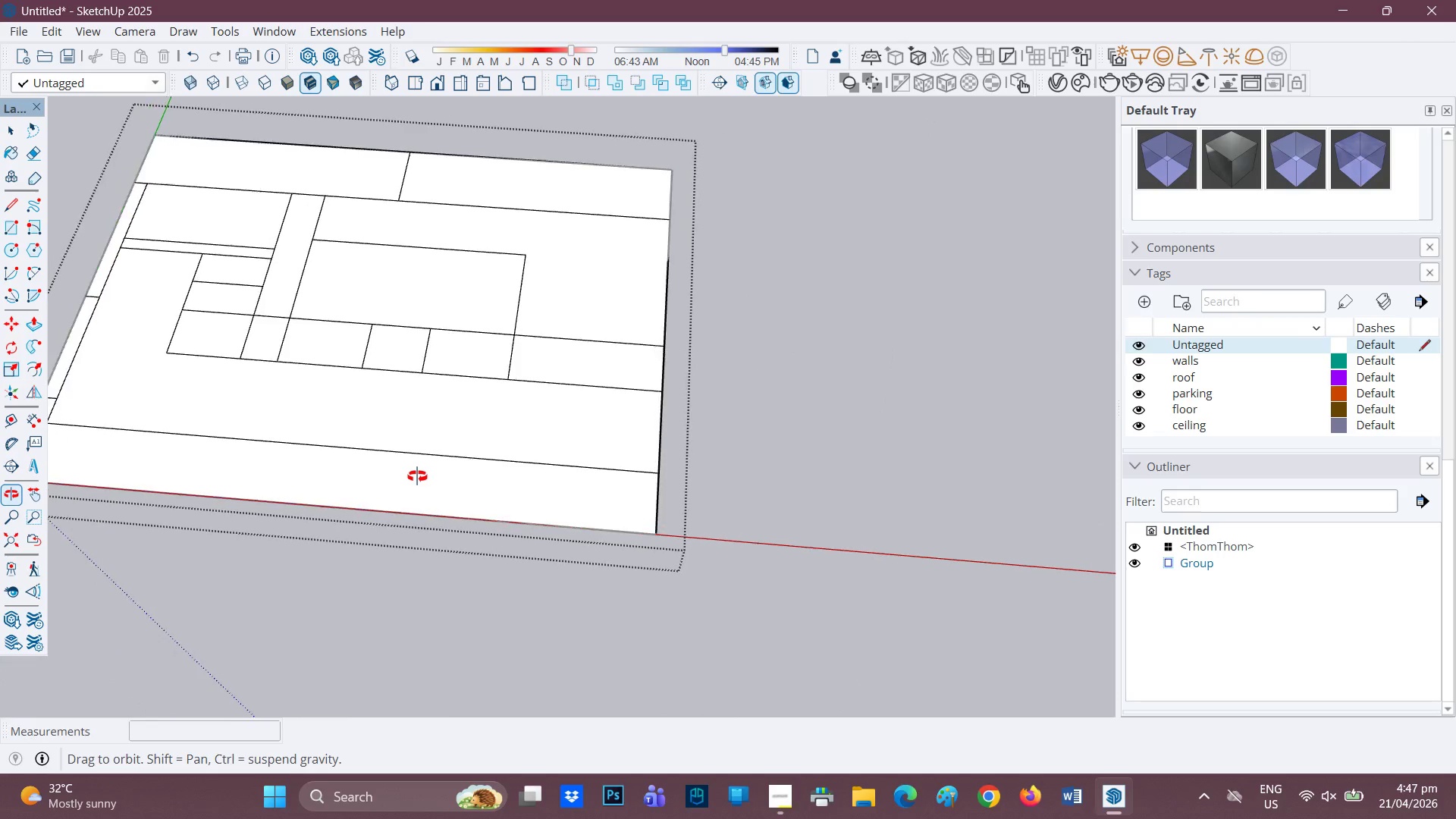 
scroll: coordinate [341, 446], scroll_direction: down, amount: 1.0
 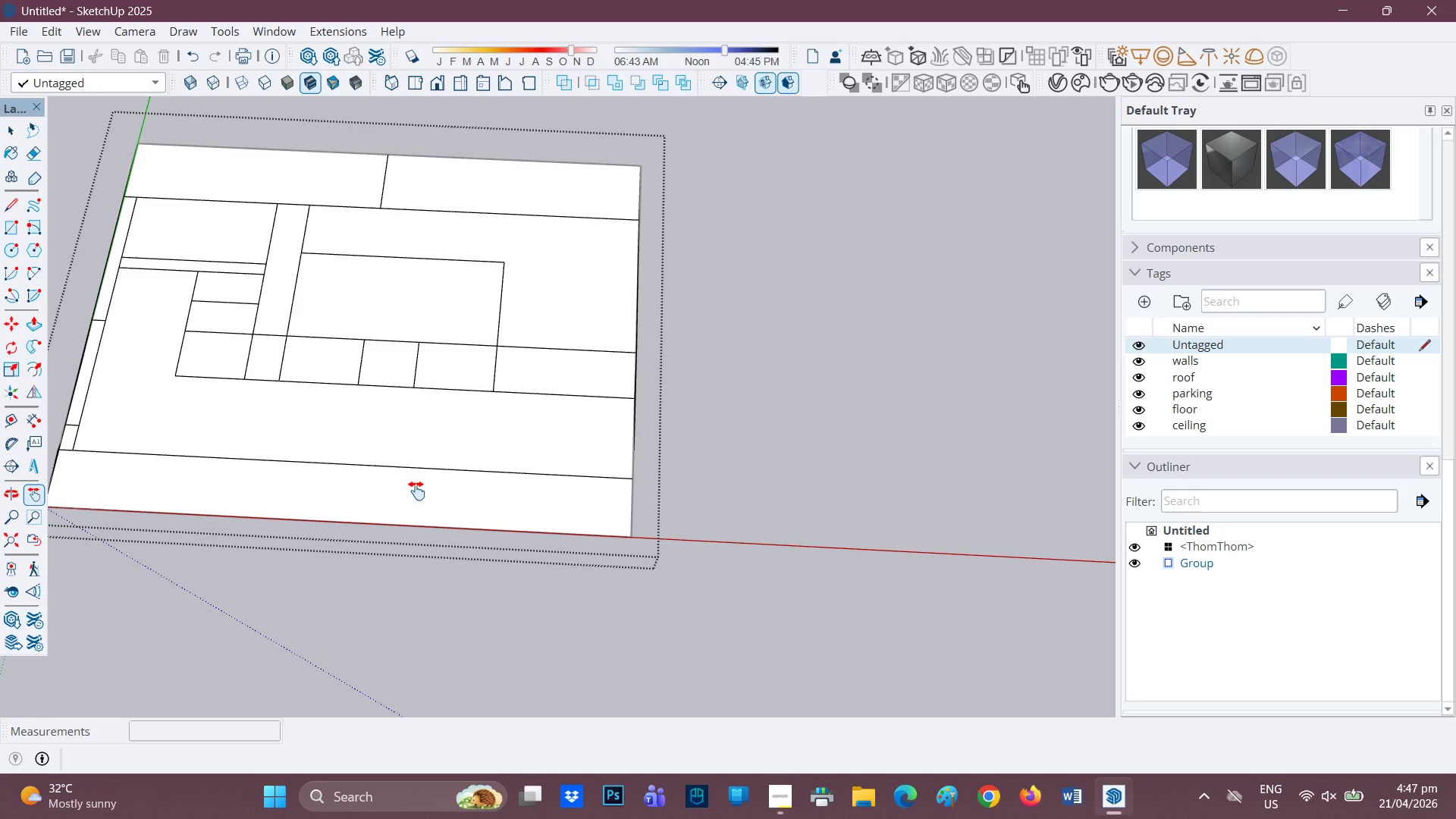 
scroll: coordinate [141, 428], scroll_direction: none, amount: 0.0
 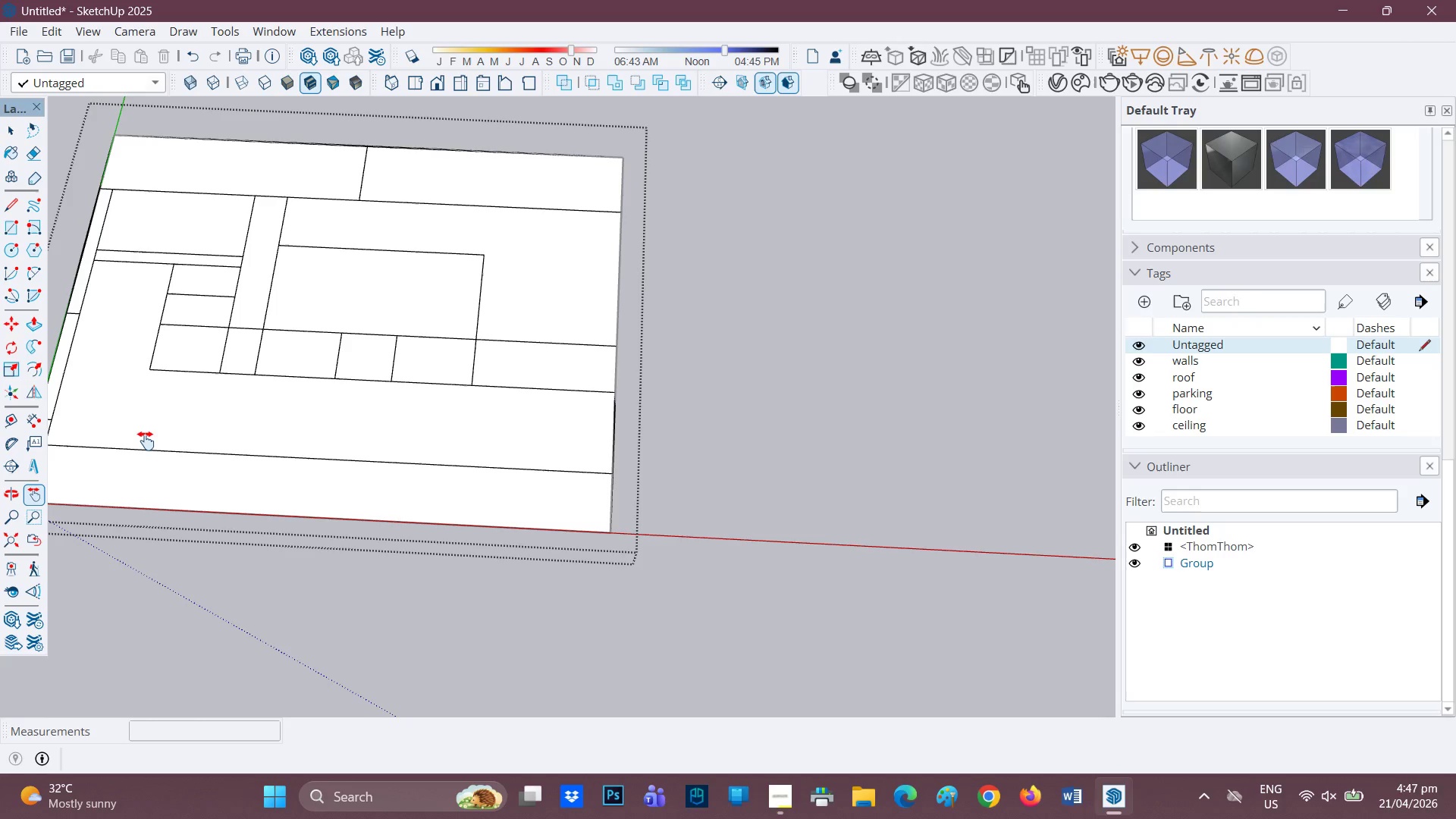 
key(L)
 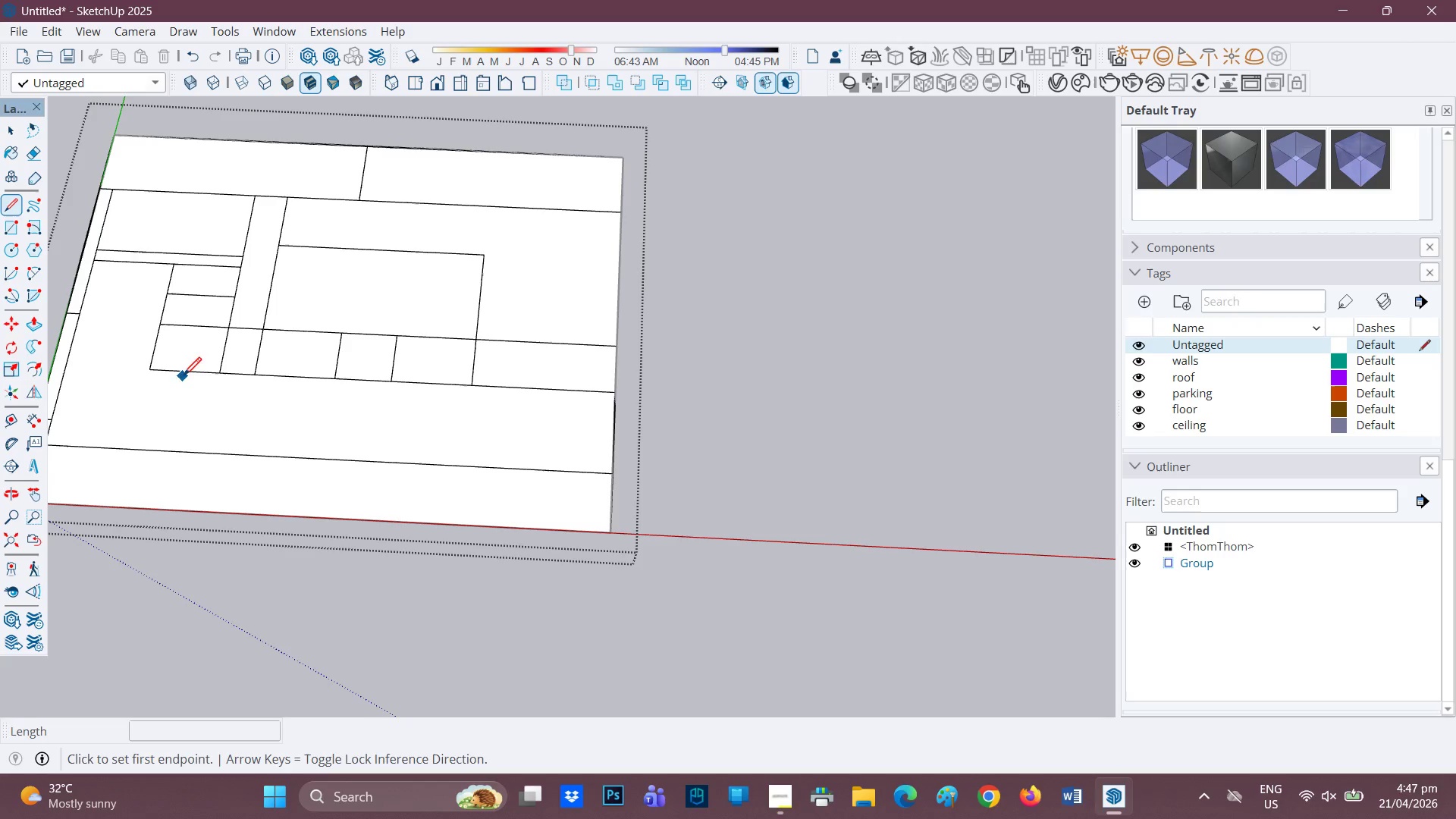 
mouse_move([177, 372])
 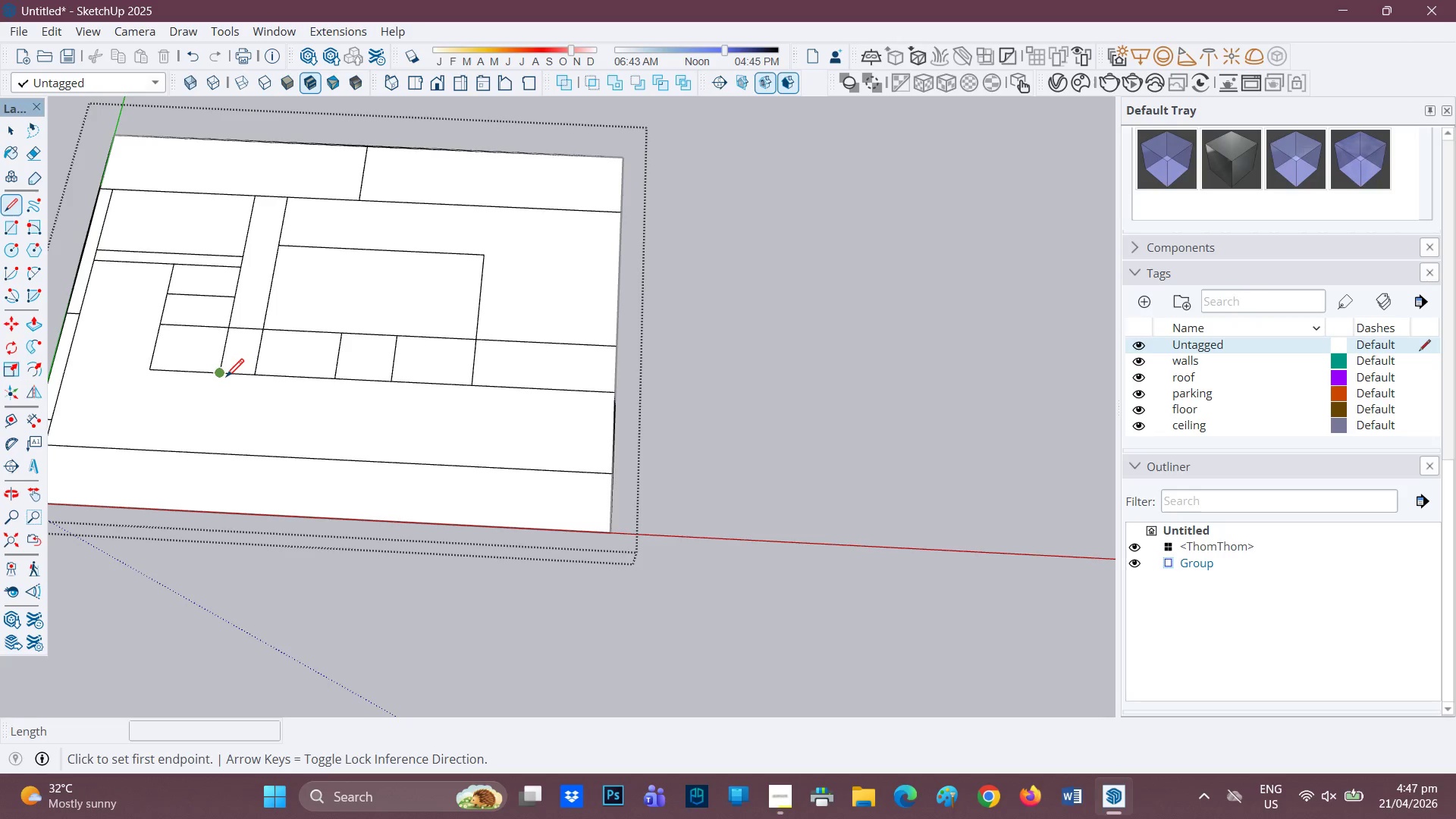 
left_click([226, 378])
 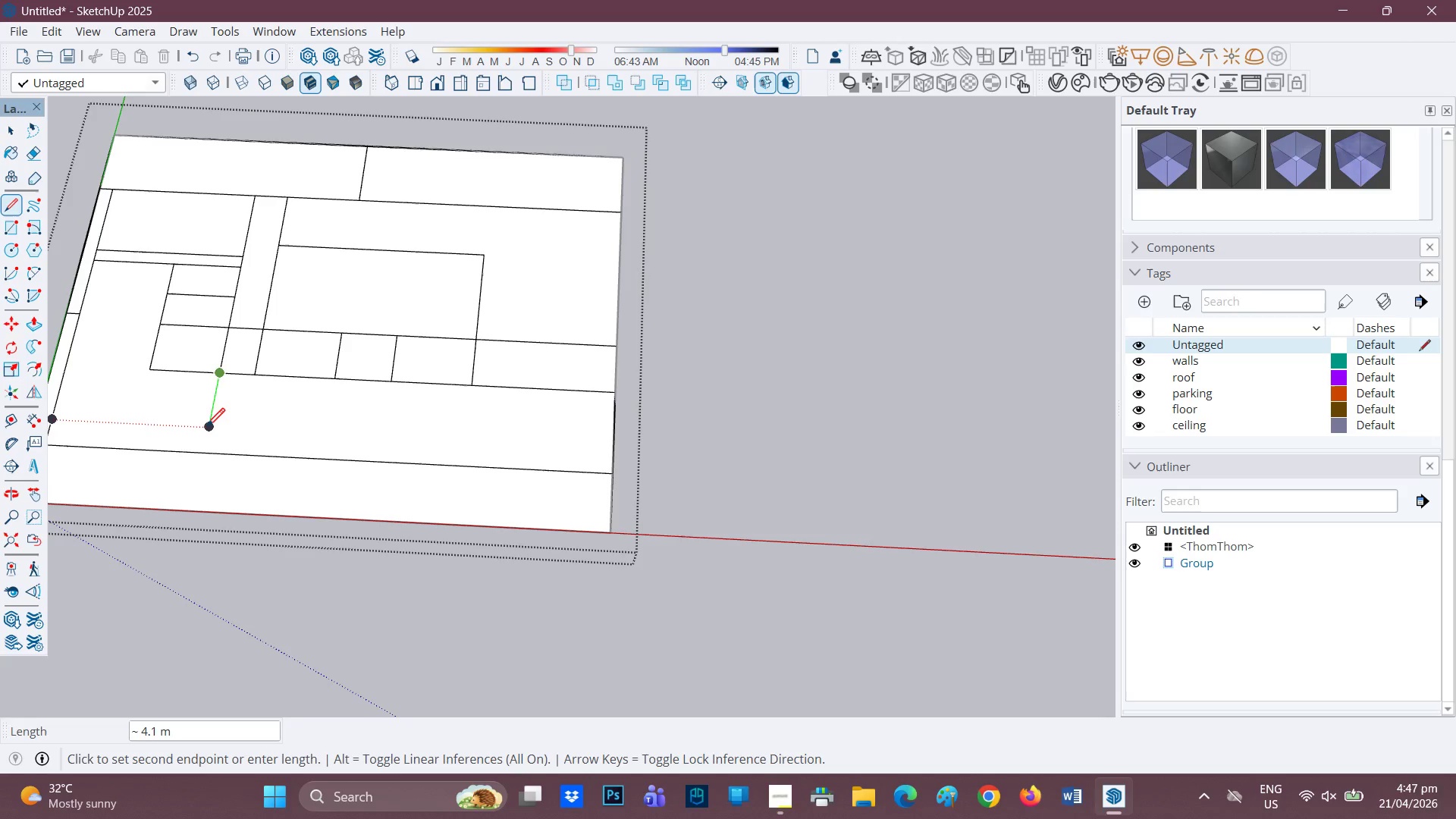 
wait(20.81)
 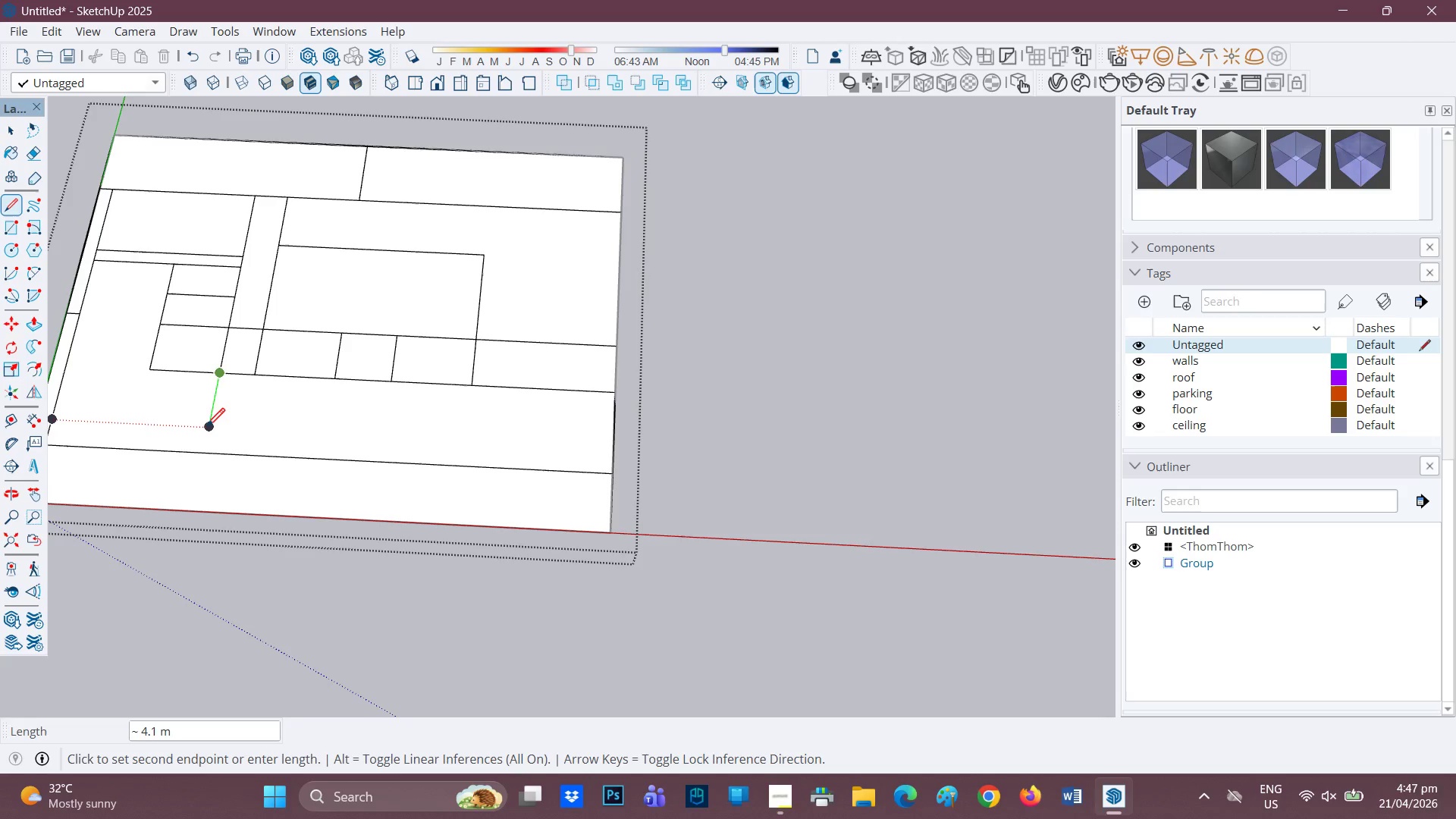 
type(60")
 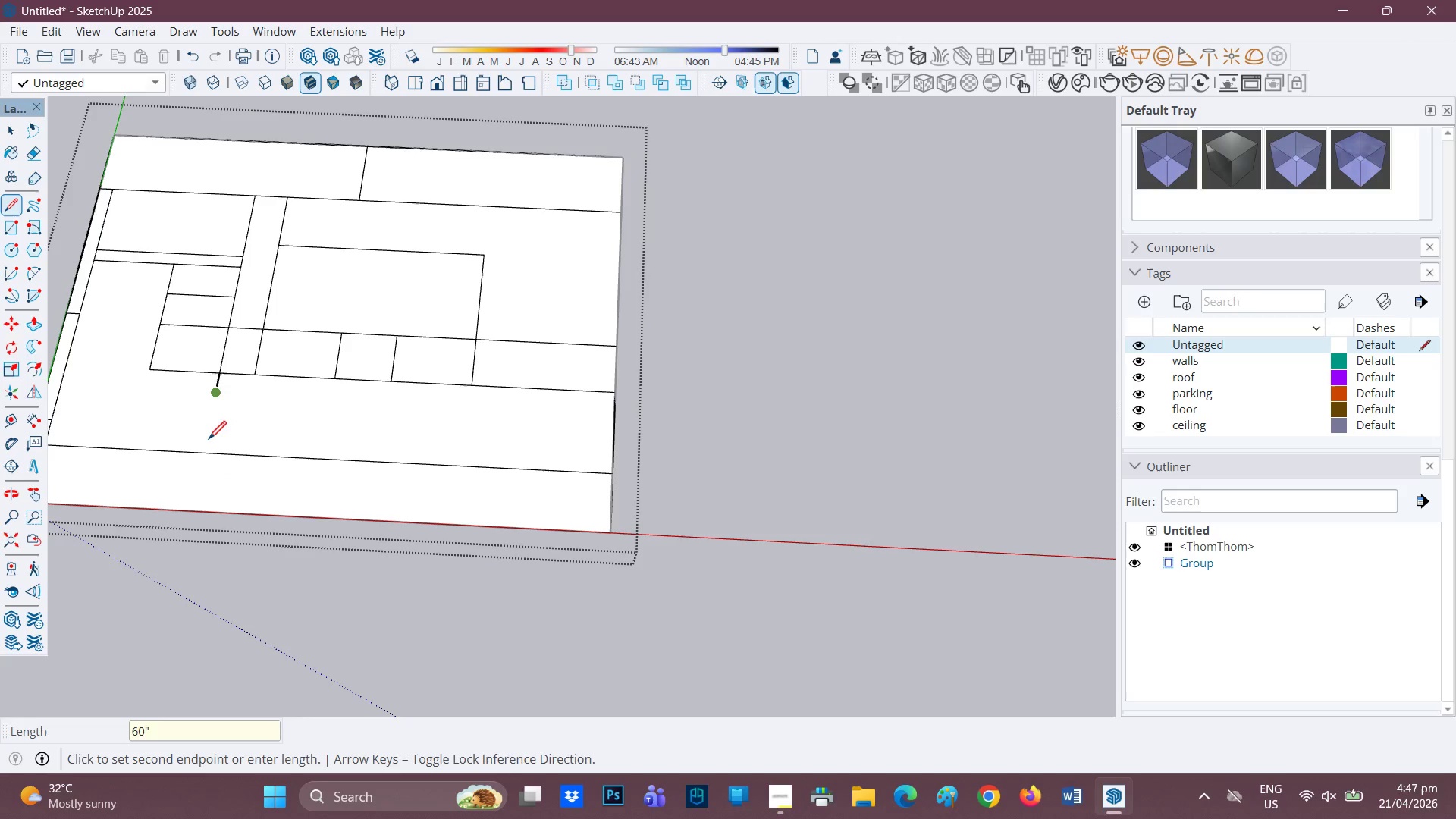 
 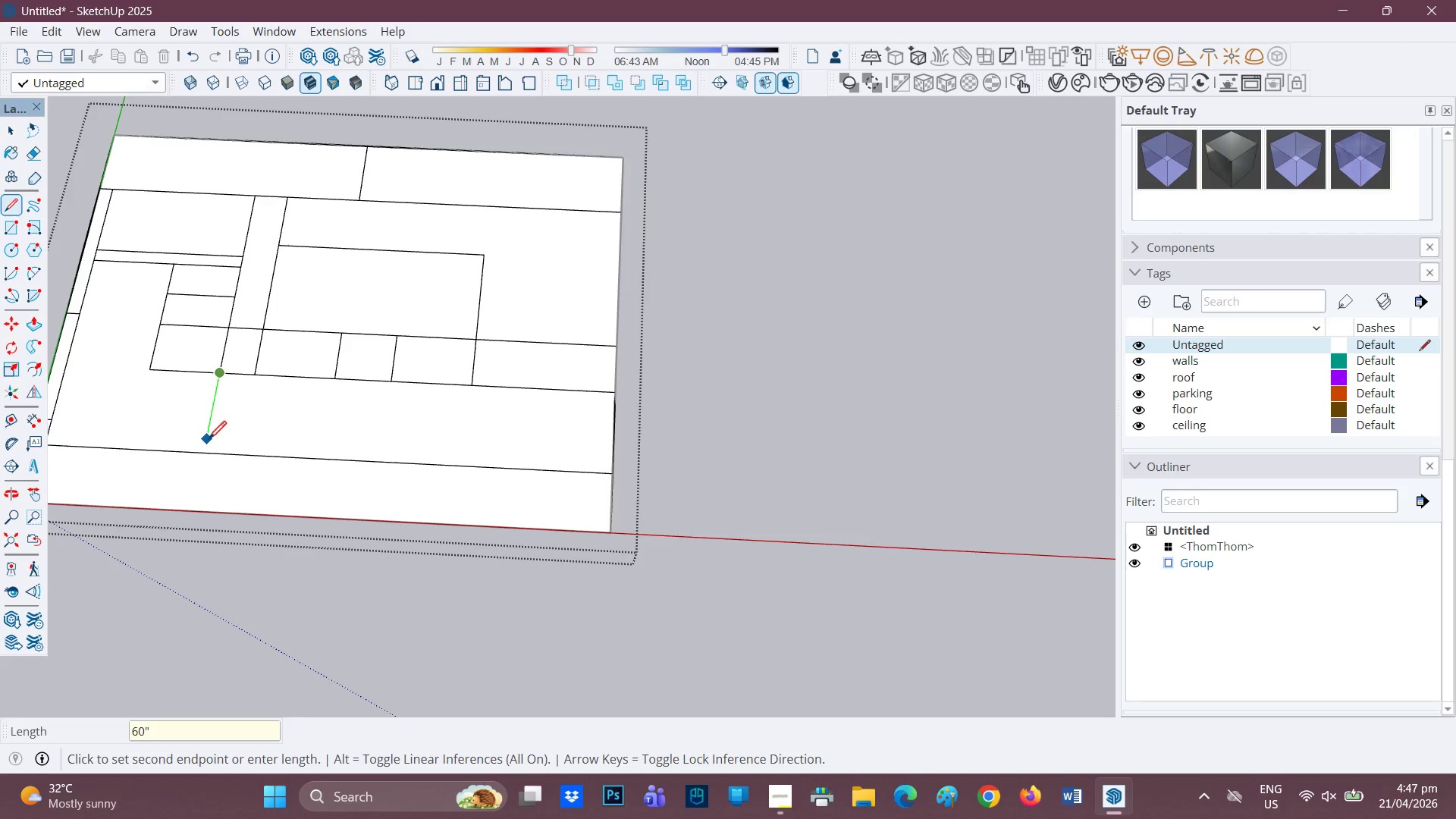 
key(Enter)
 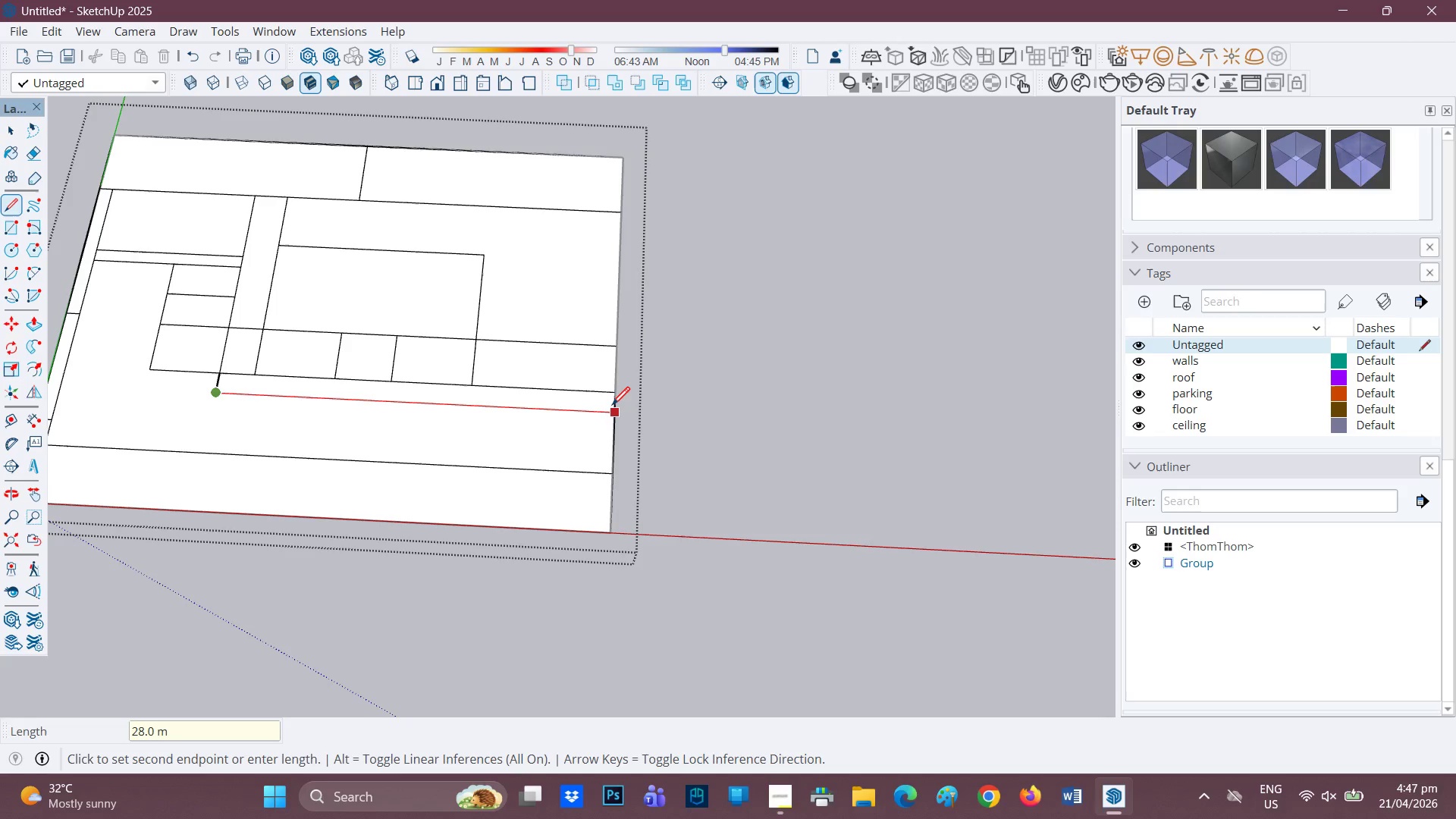 
left_click([616, 408])
 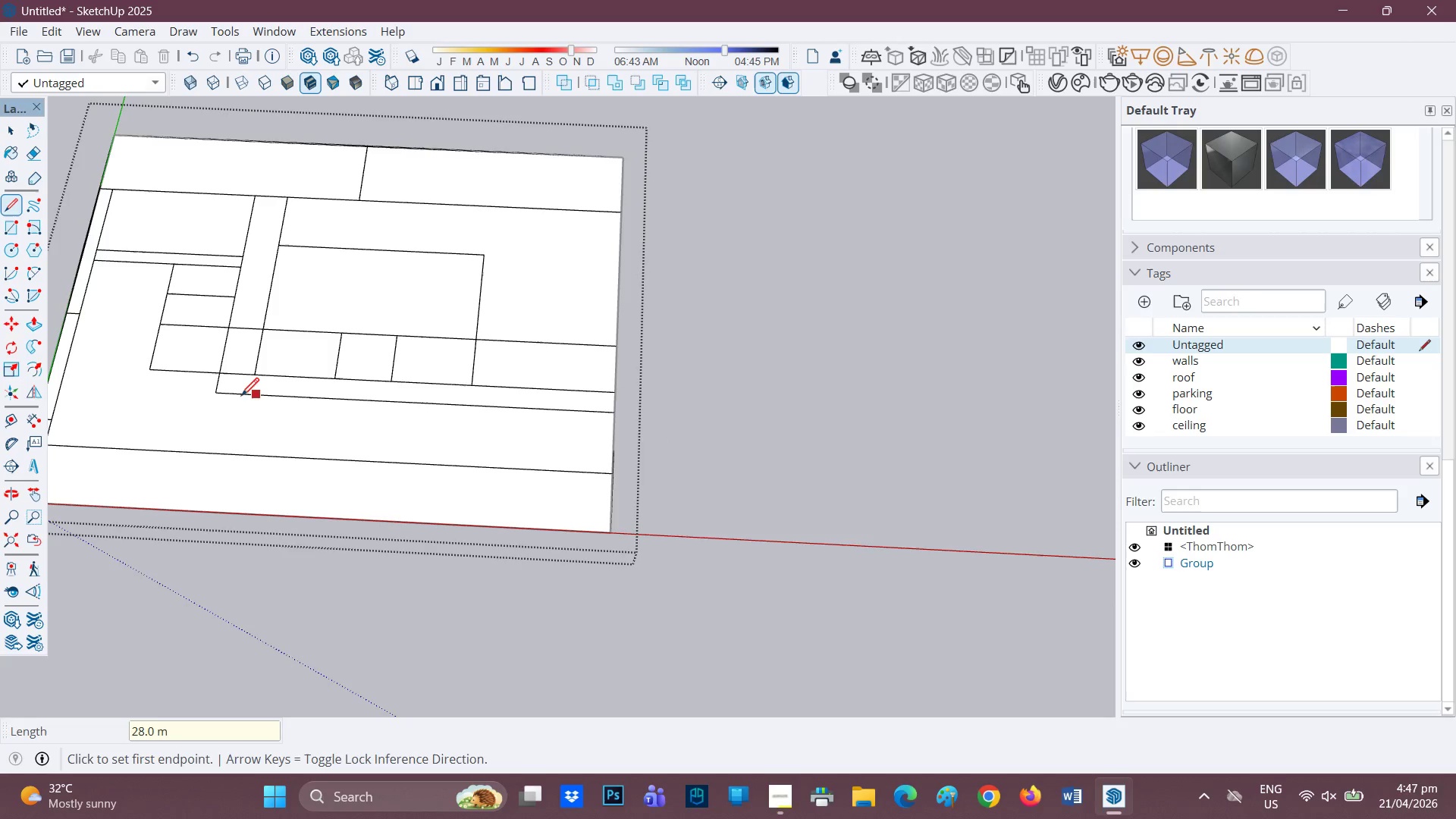 
scroll: coordinate [212, 394], scroll_direction: up, amount: 1.0
 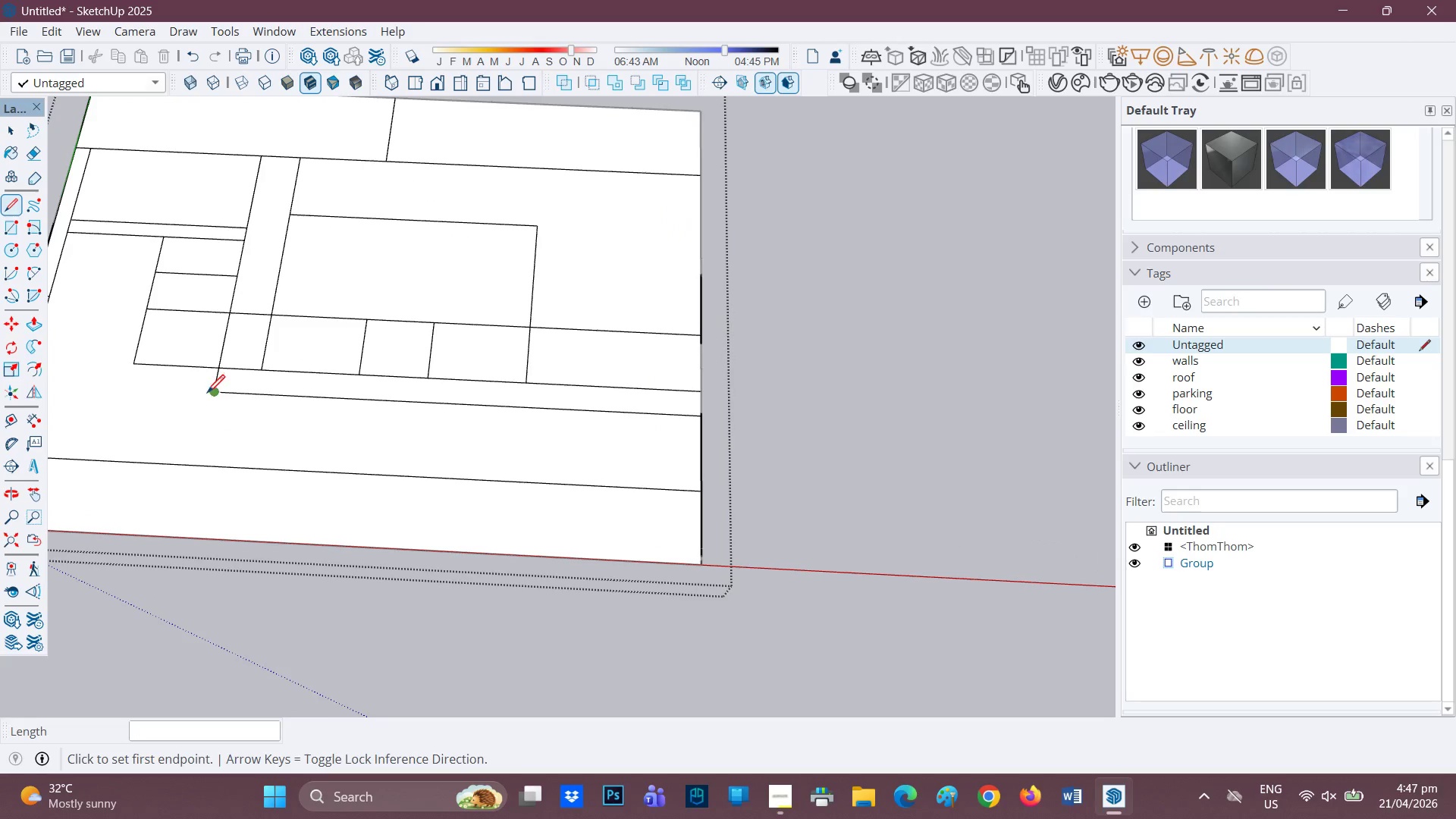 
left_click_drag(start_coordinate=[206, 395], to_coordinate=[202, 395])
 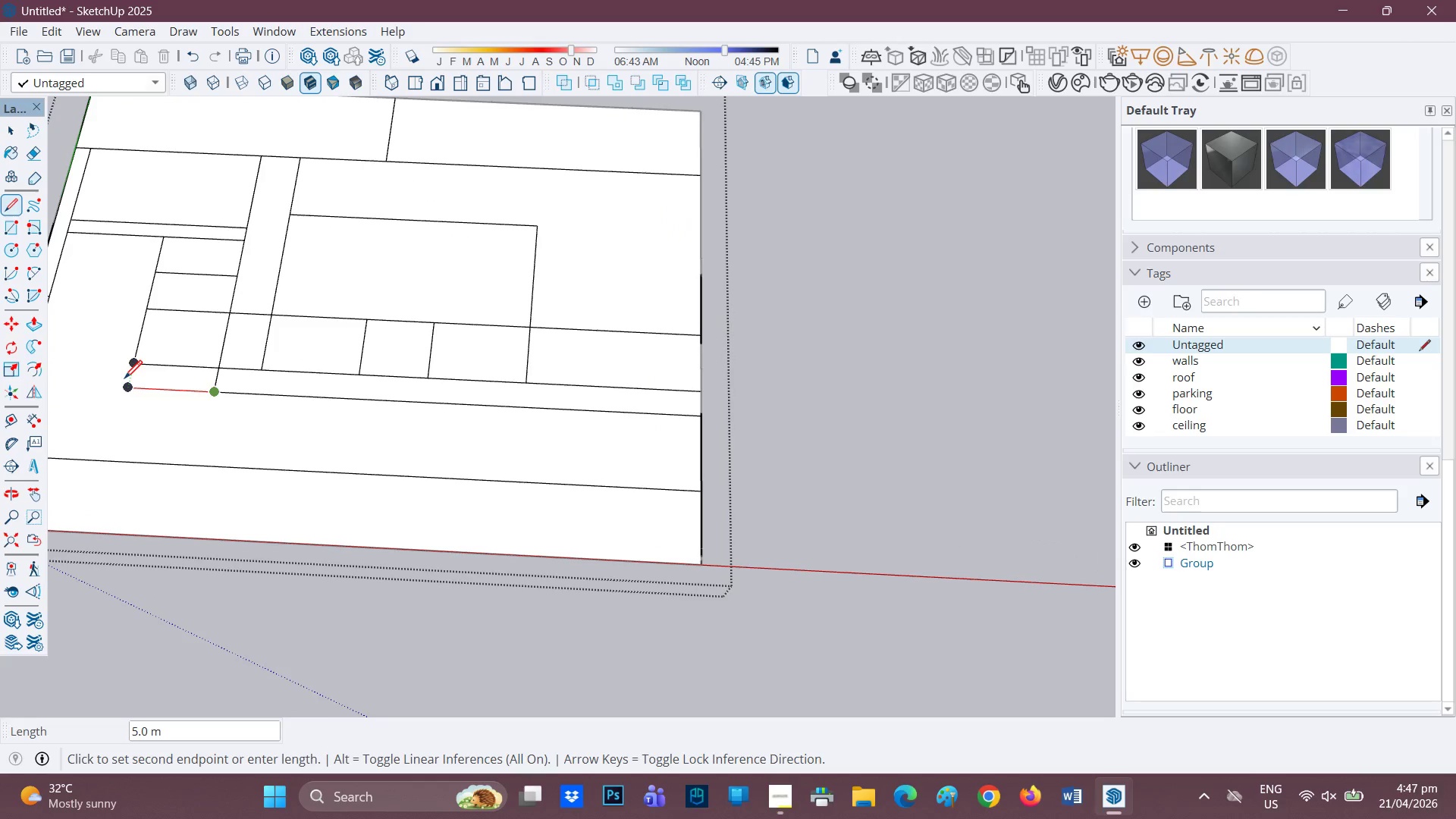 
left_click([125, 380])
 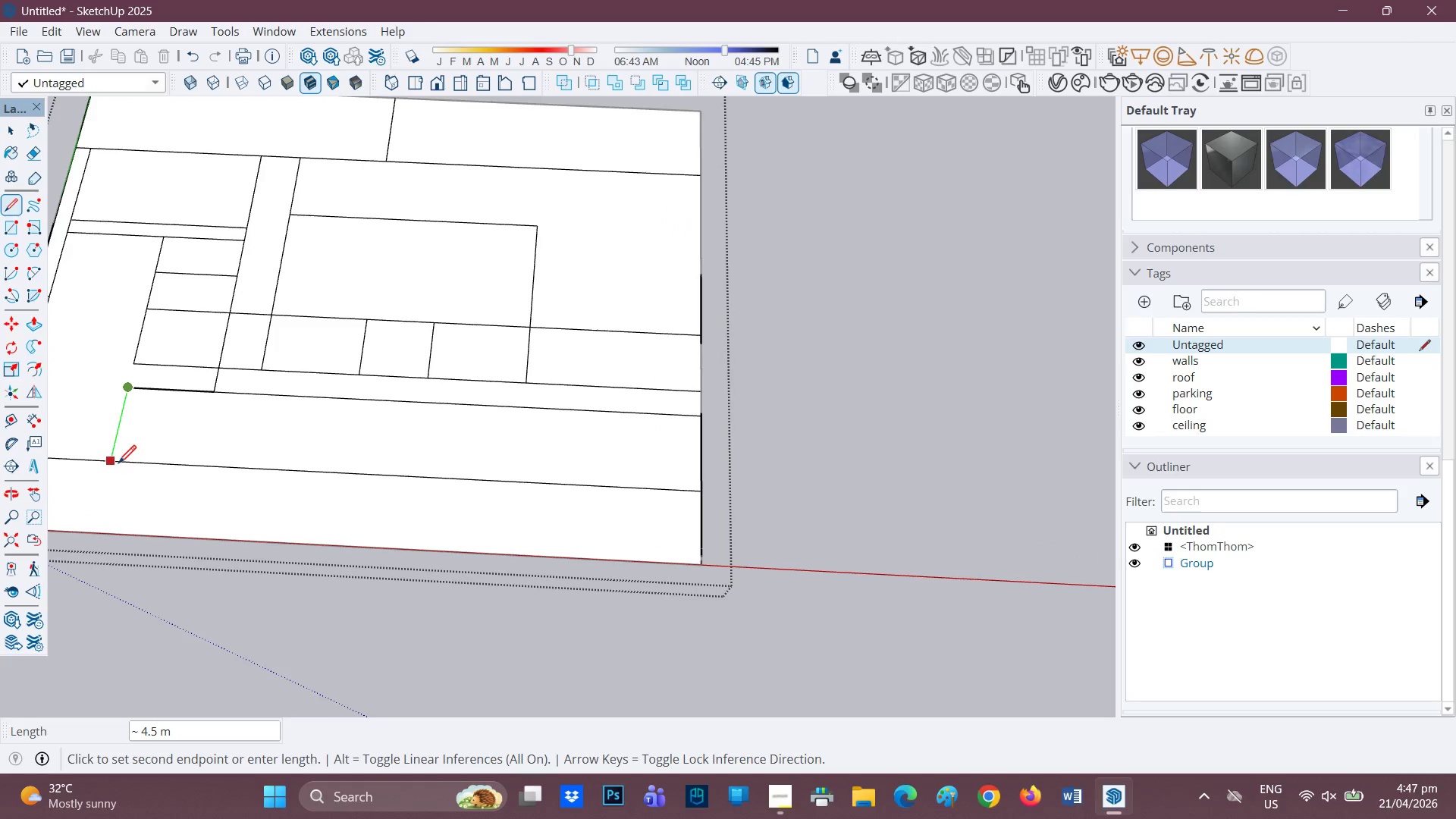 
left_click([118, 465])
 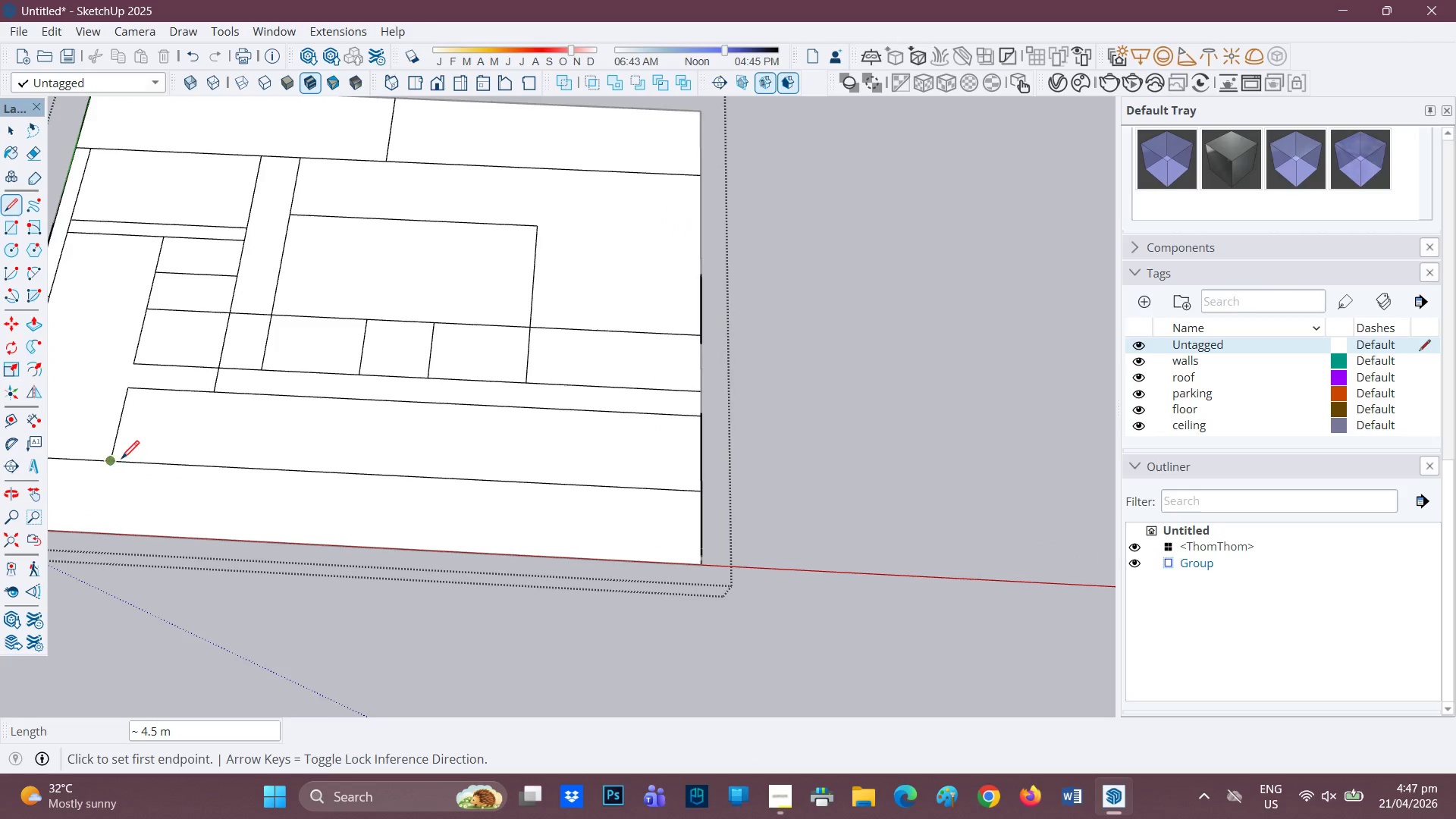 
scroll: coordinate [121, 460], scroll_direction: down, amount: 2.0
 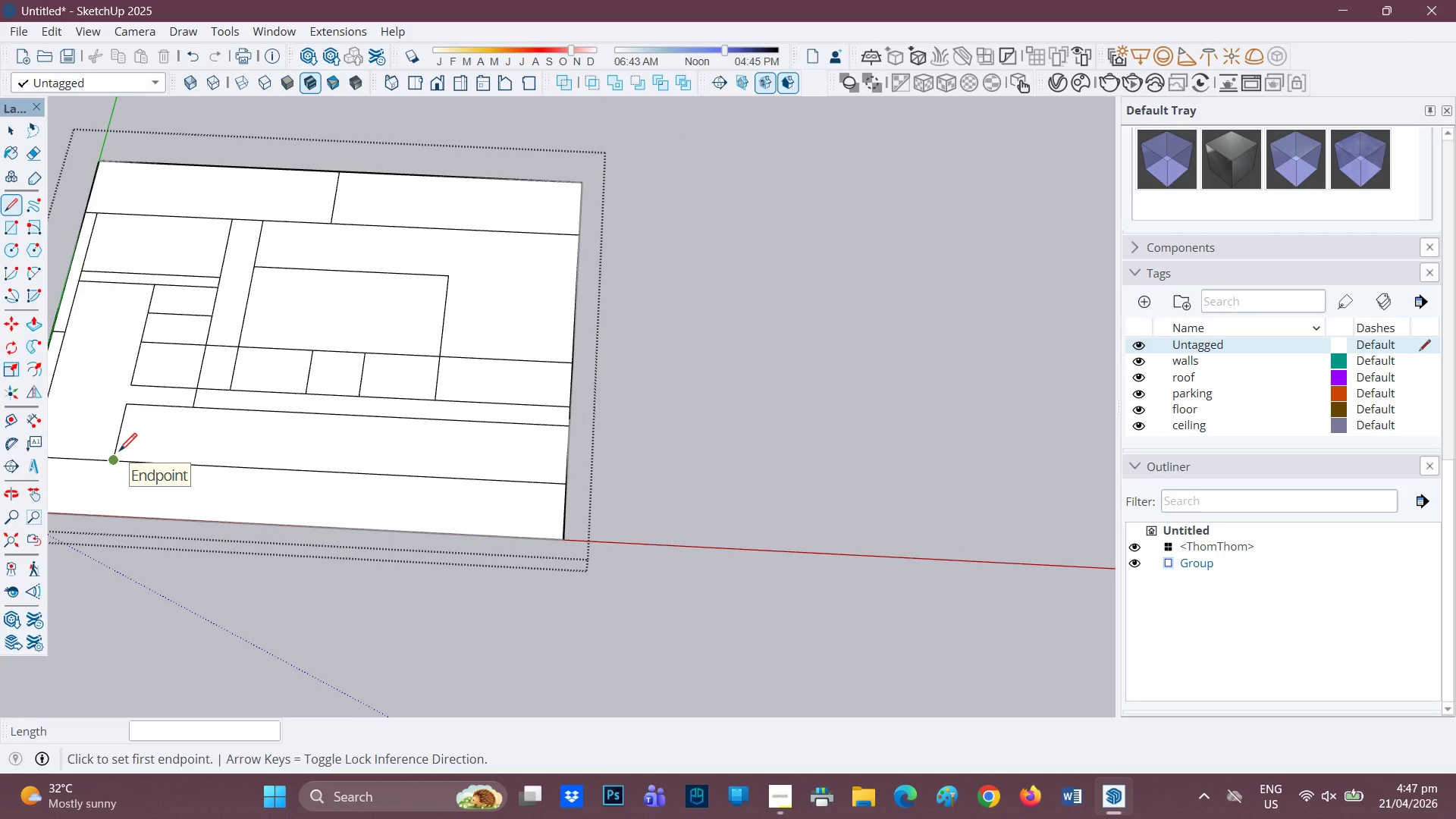 
scroll: coordinate [110, 434], scroll_direction: up, amount: 2.0
 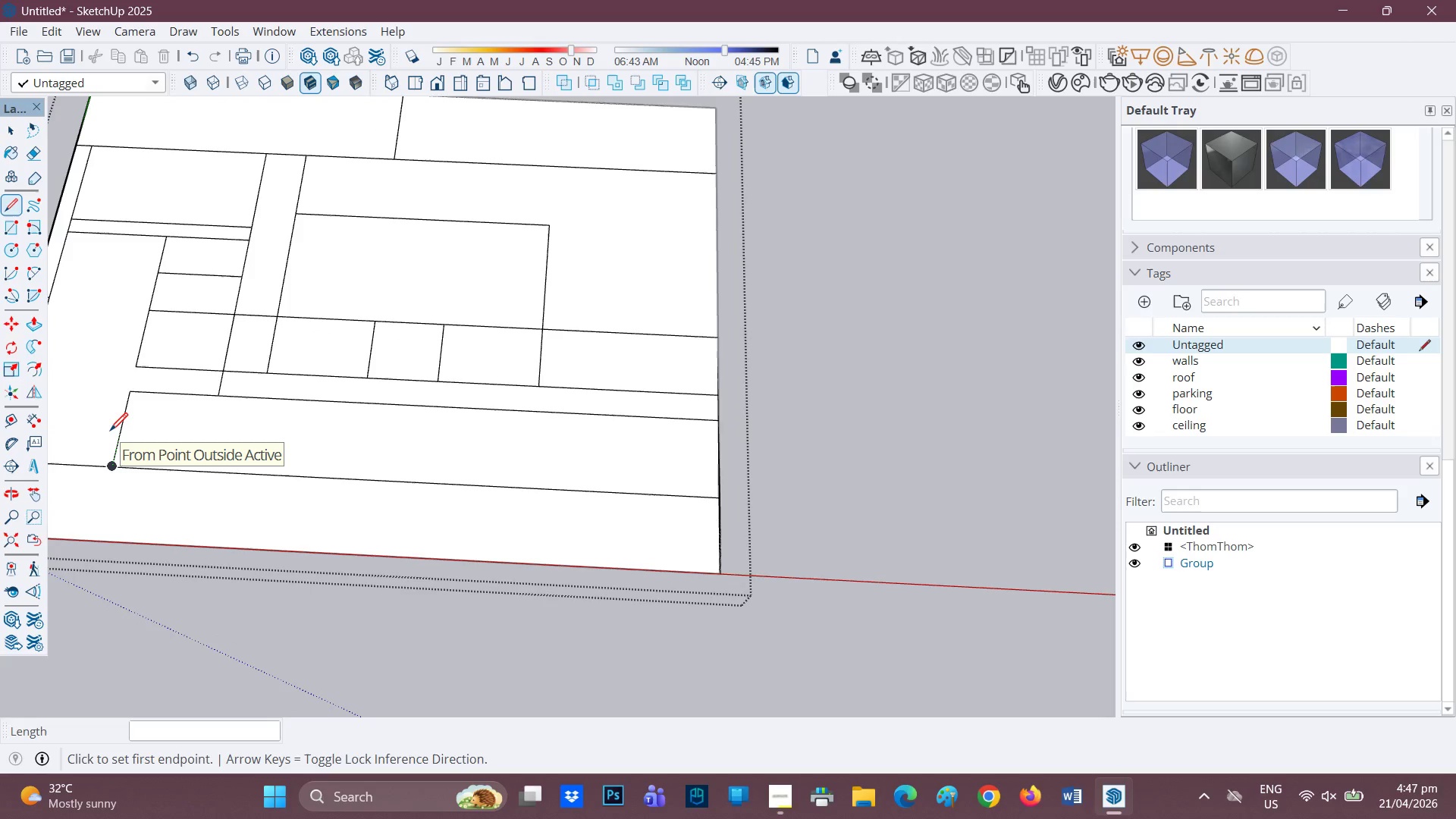 
key(H)
 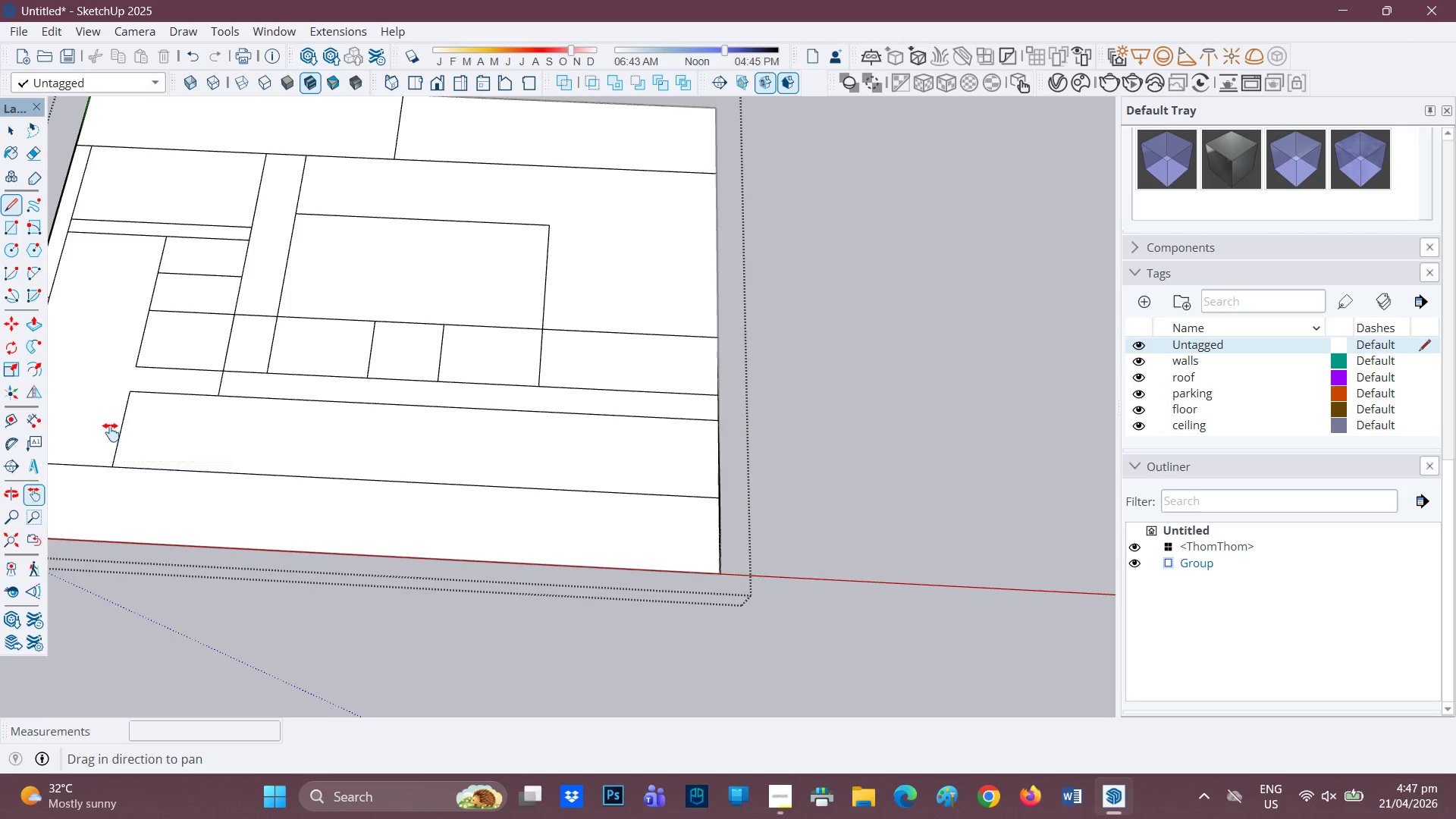 
left_click_drag(start_coordinate=[111, 432], to_coordinate=[259, 413])
 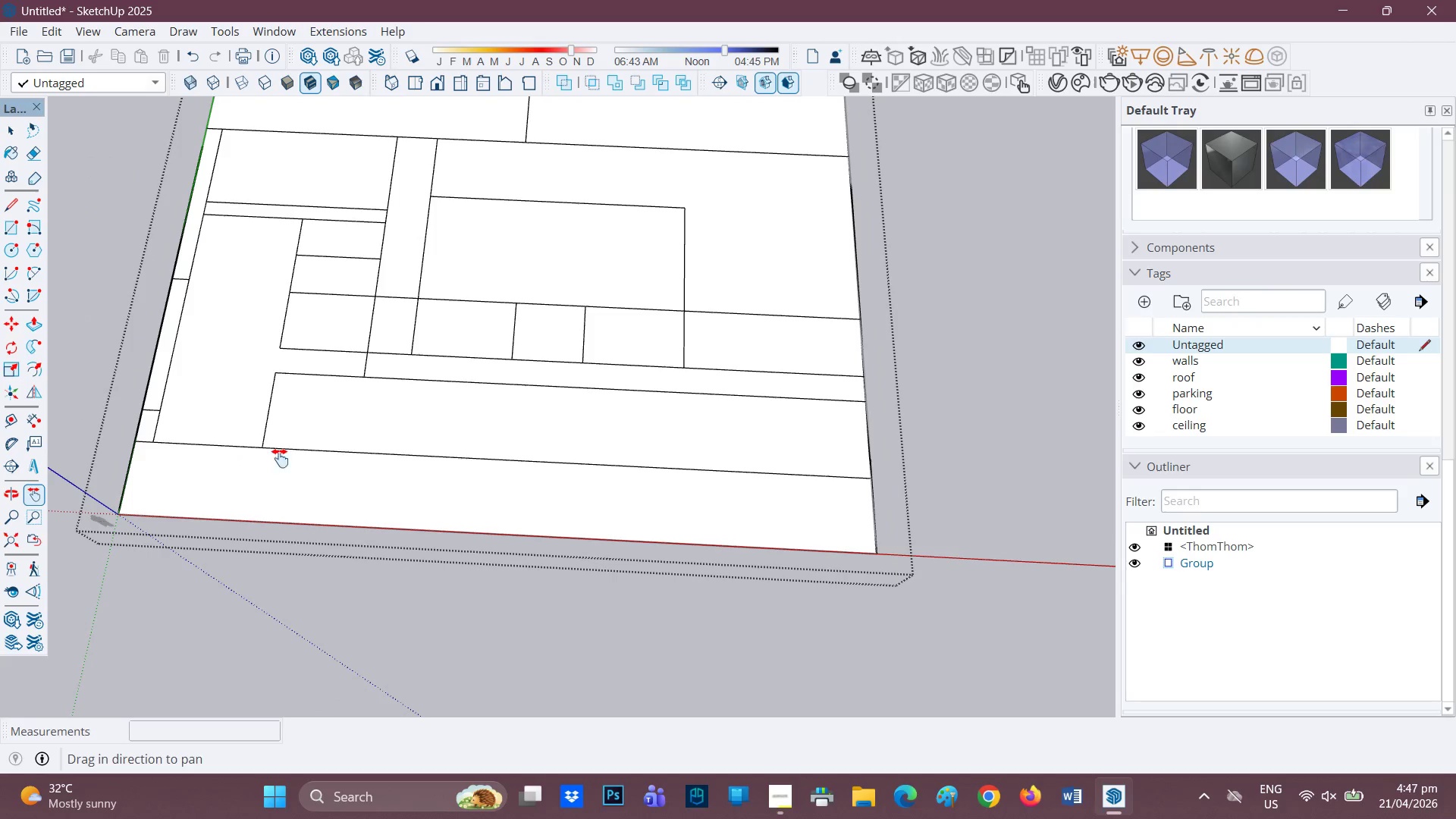 
scroll: coordinate [480, 396], scroll_direction: up, amount: 2.0
 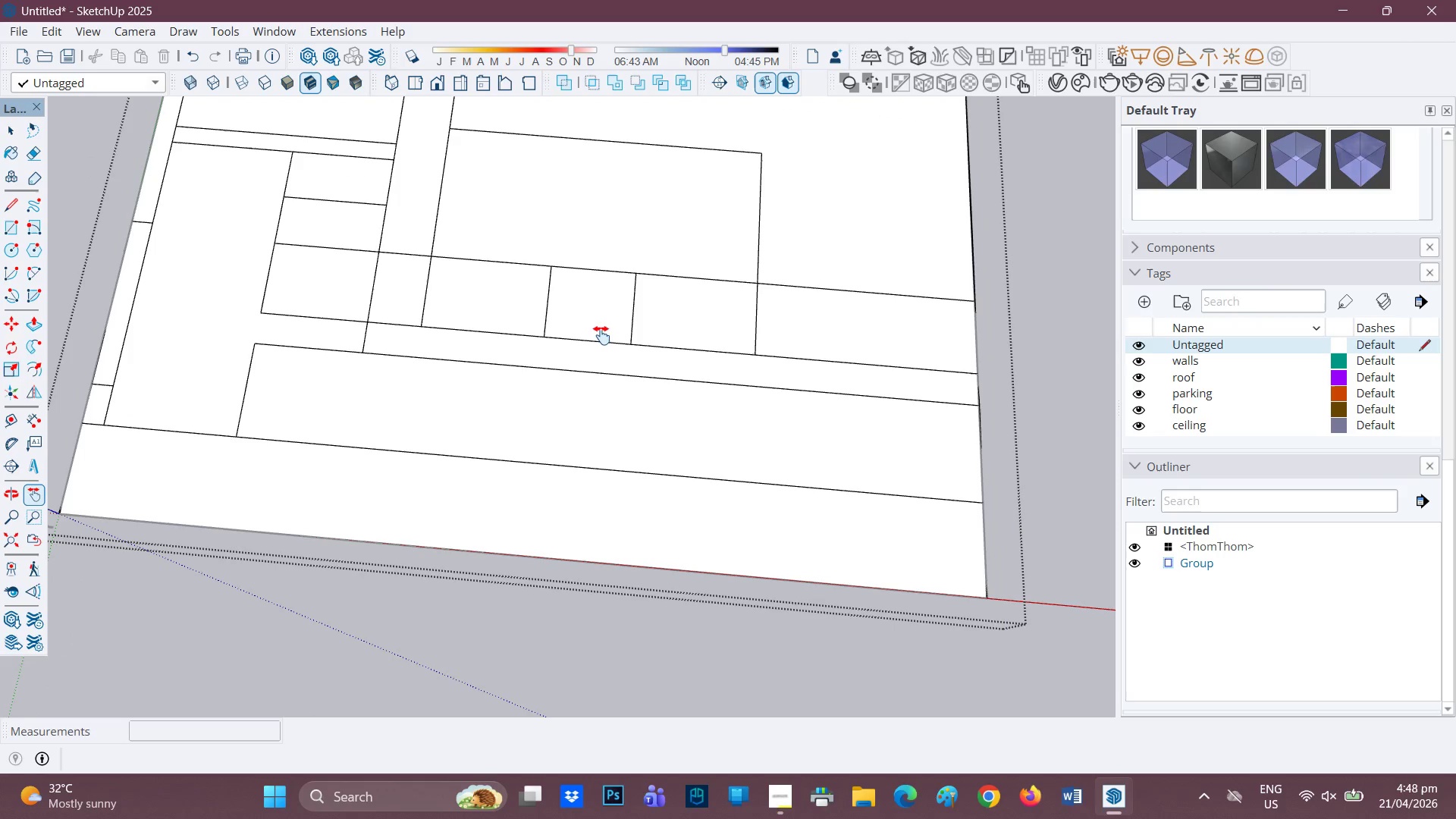 
scroll: coordinate [601, 335], scroll_direction: none, amount: 0.0
 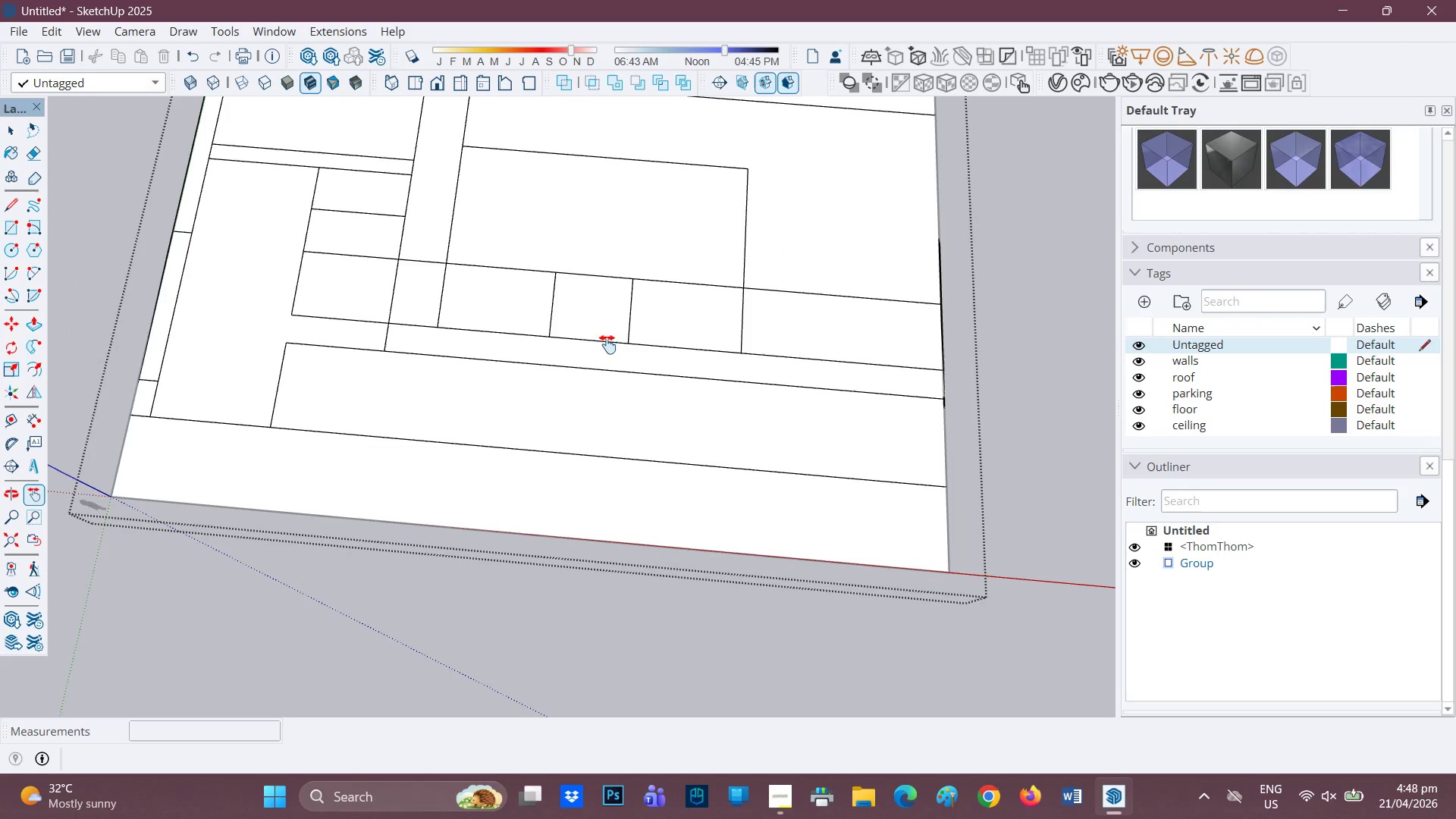 
key(L)
 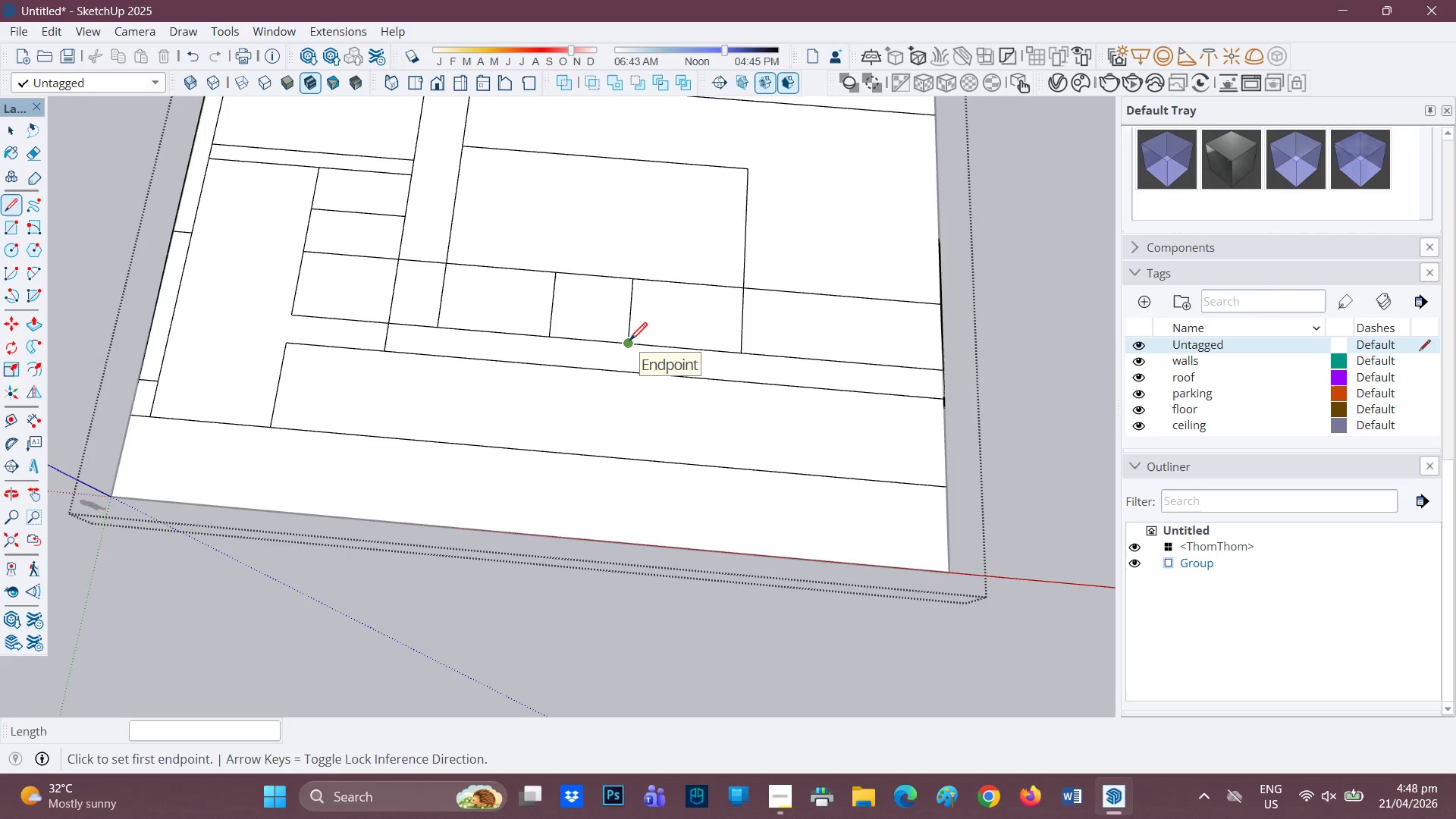 
left_click([629, 342])
 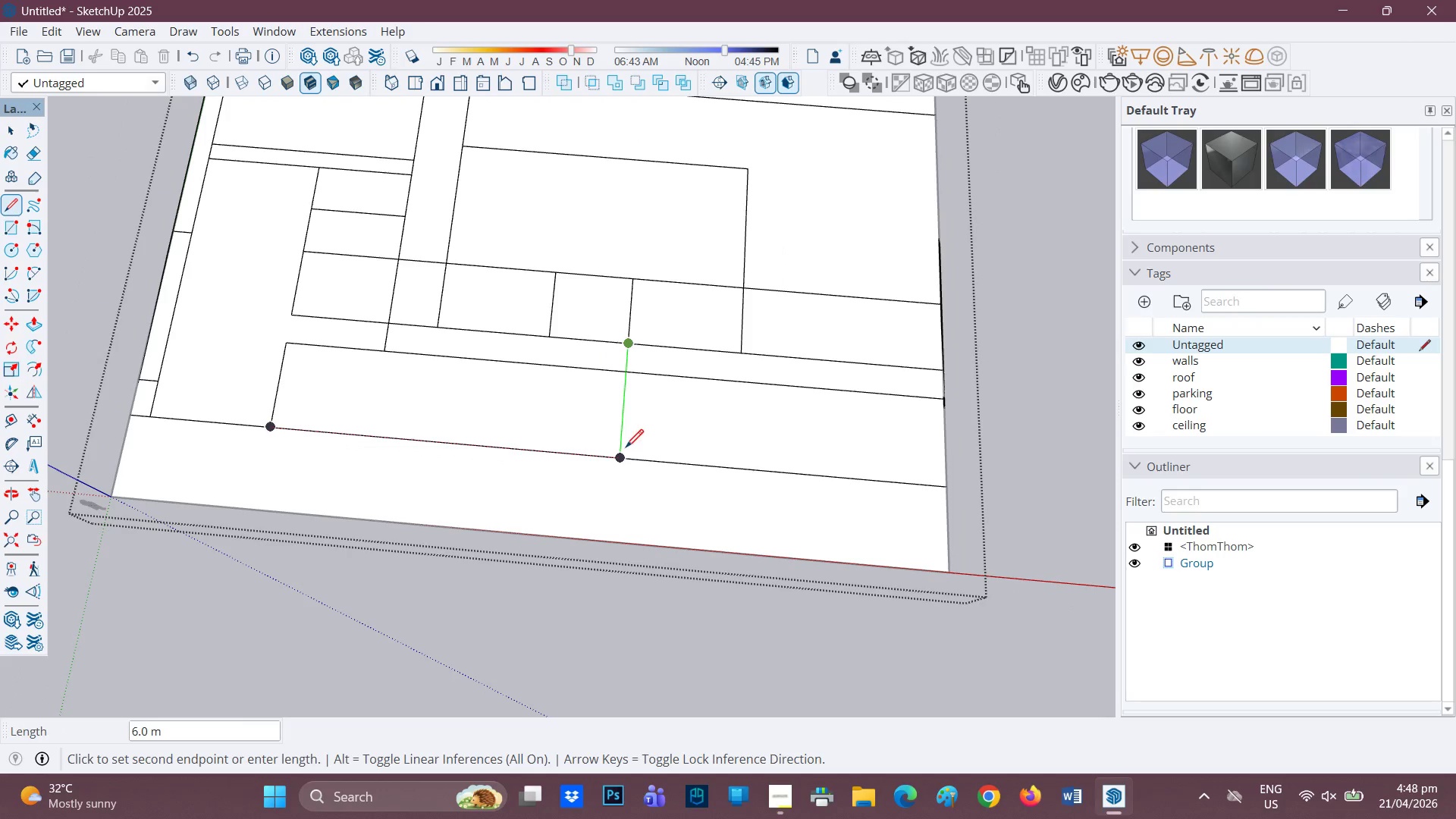 
left_click([622, 453])
 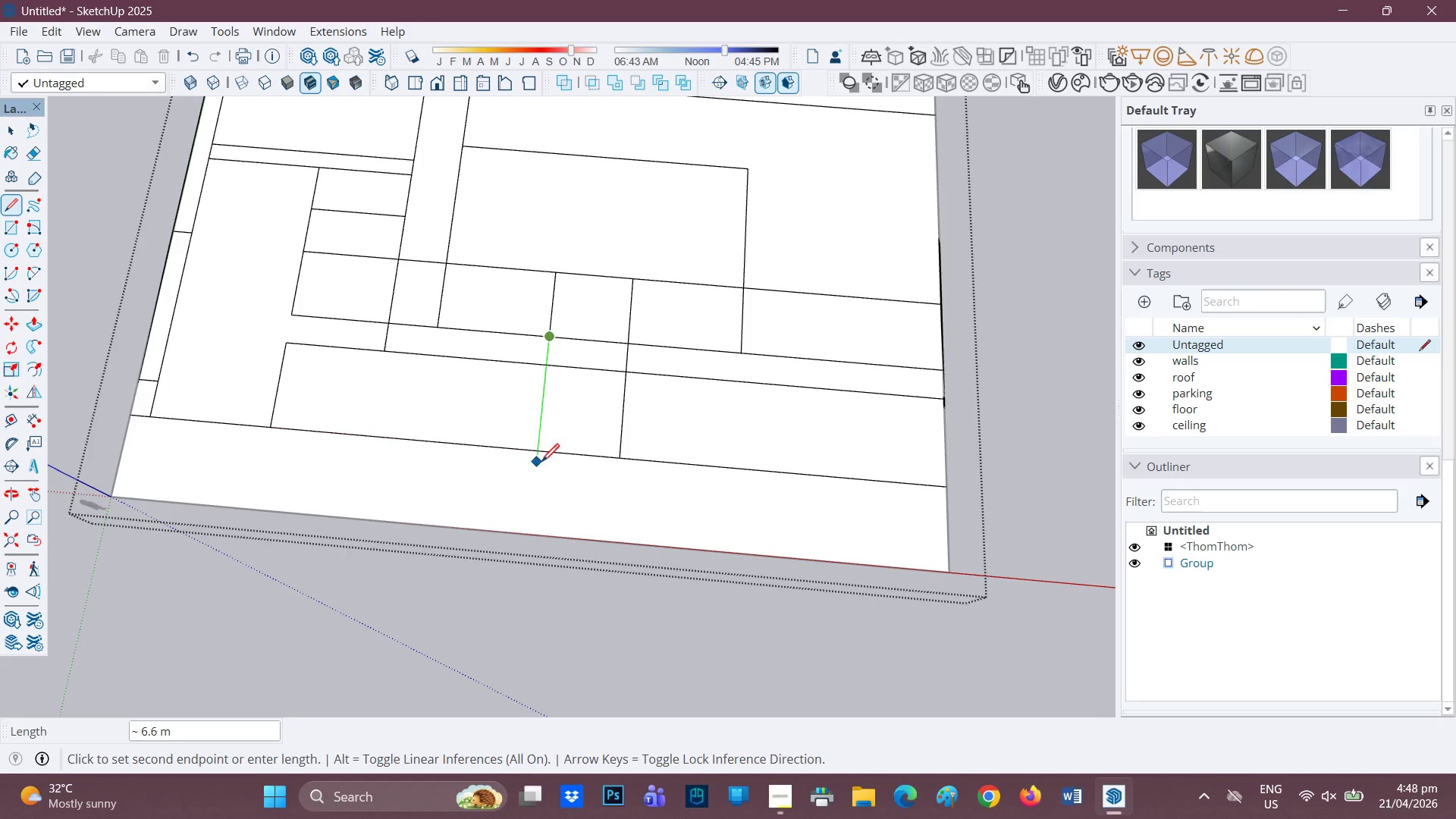 
left_click([544, 454])
 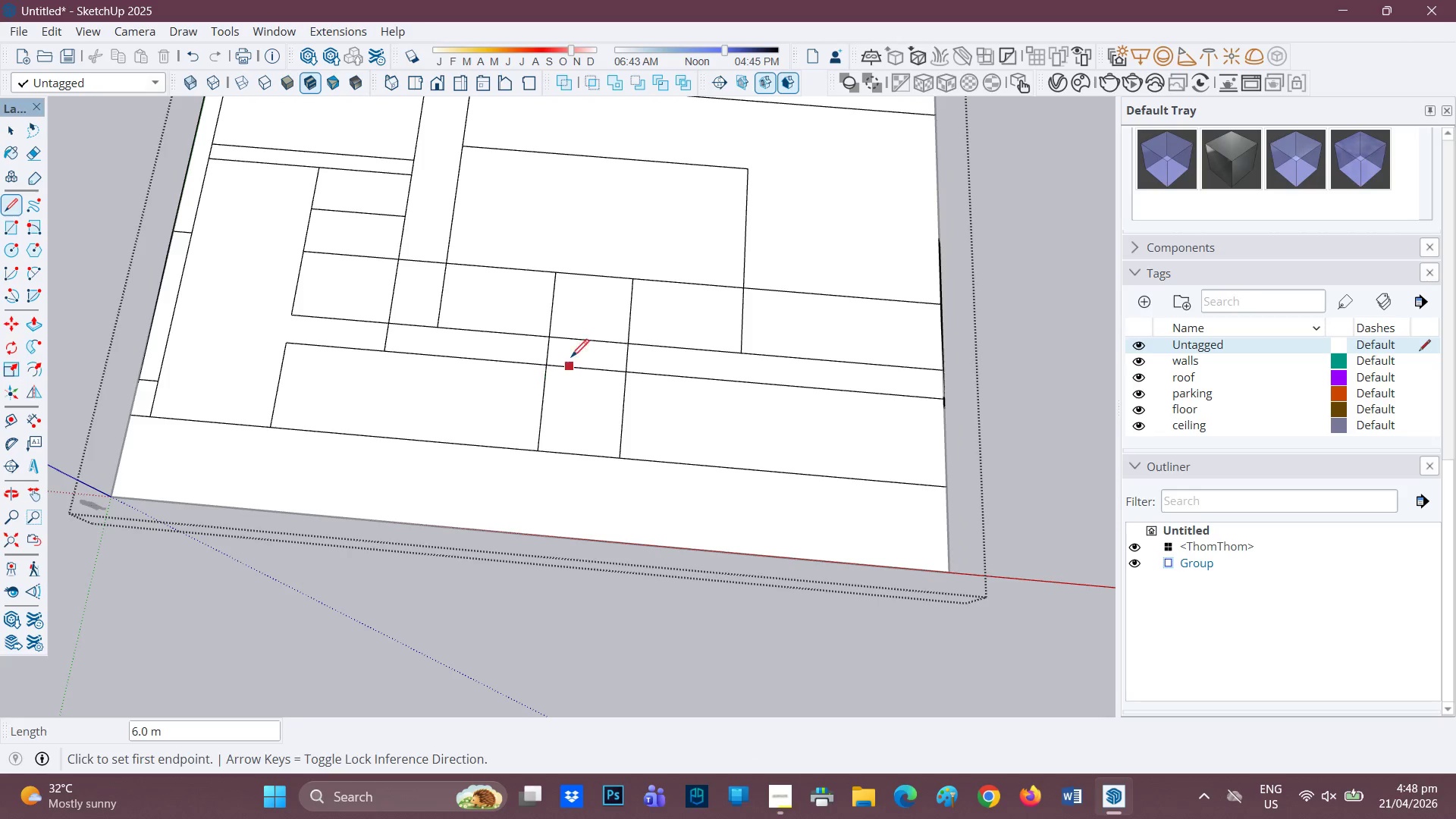 
key(E)
 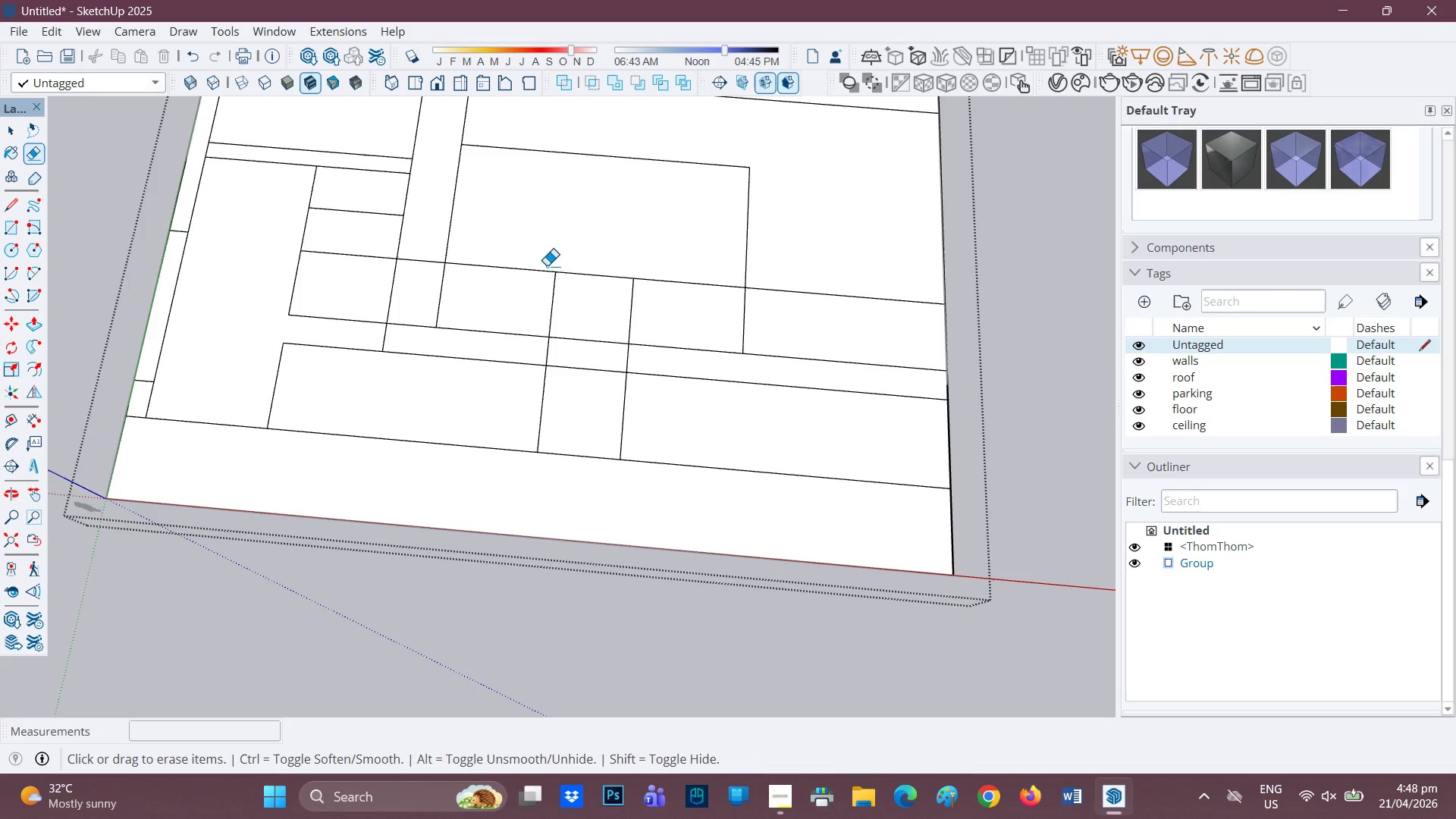 
scroll: coordinate [574, 340], scroll_direction: down, amount: 1.0
 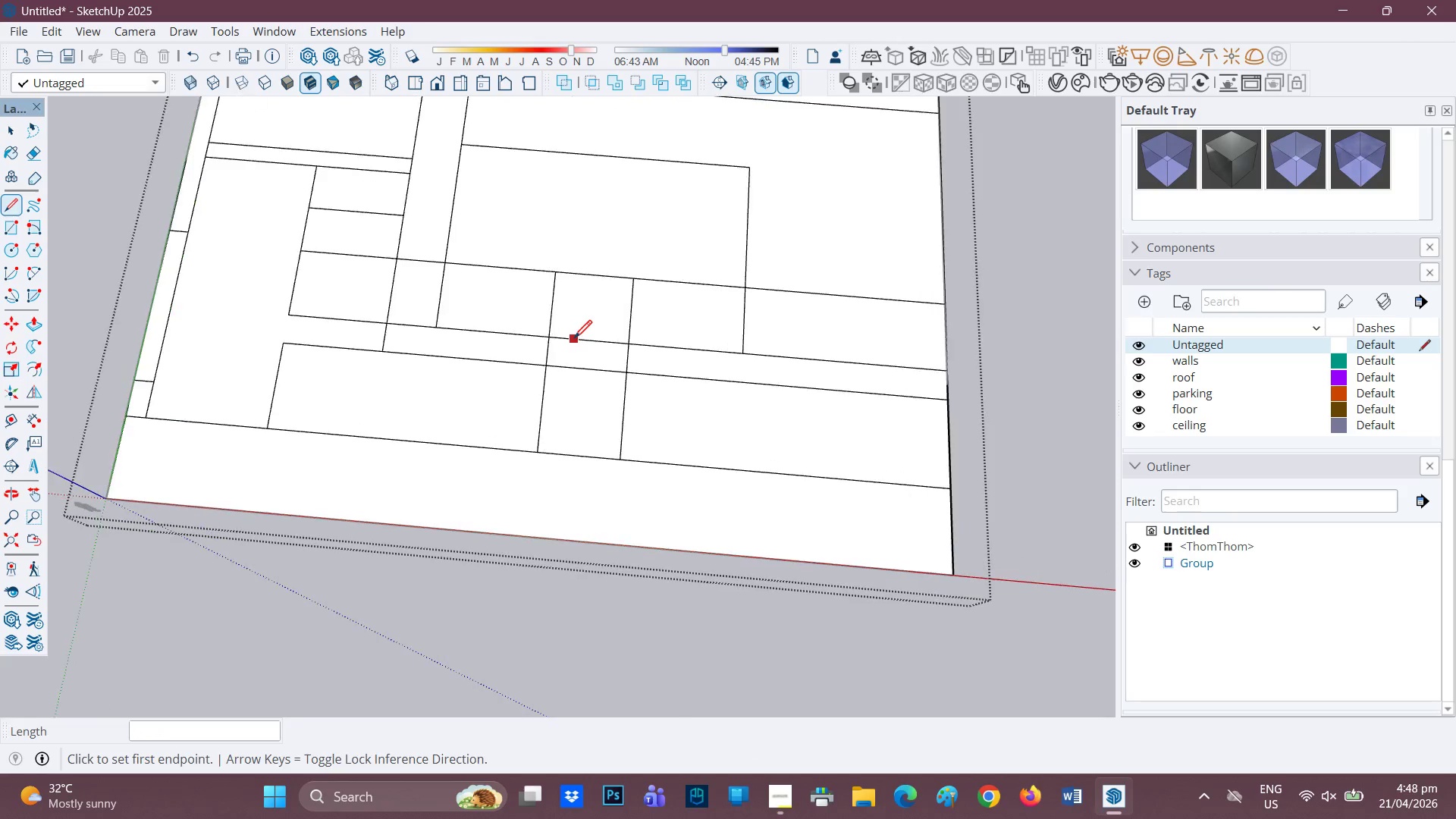 
left_click_drag(start_coordinate=[541, 259], to_coordinate=[588, 281])
 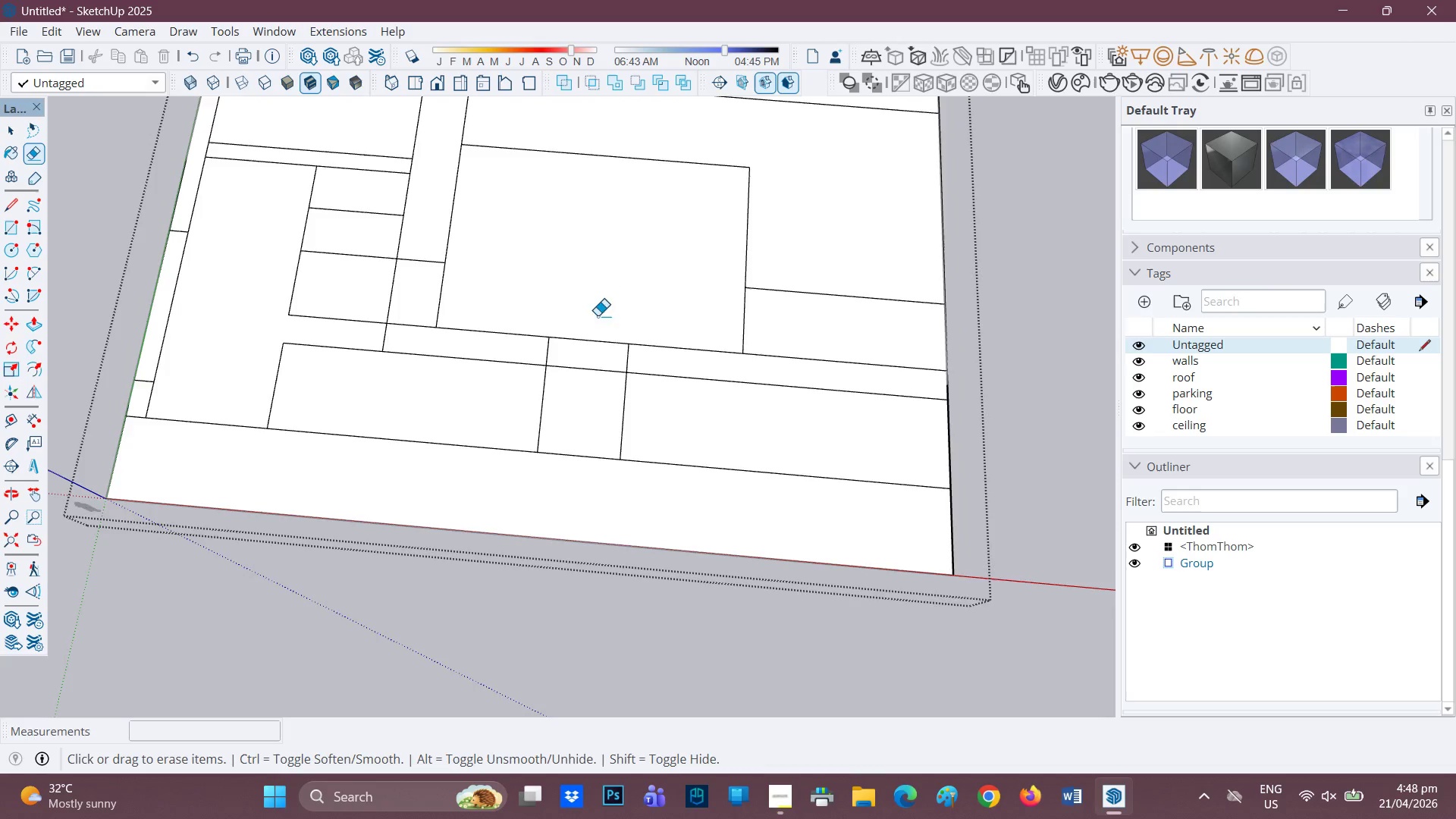 
scroll: coordinate [601, 334], scroll_direction: down, amount: 1.0
 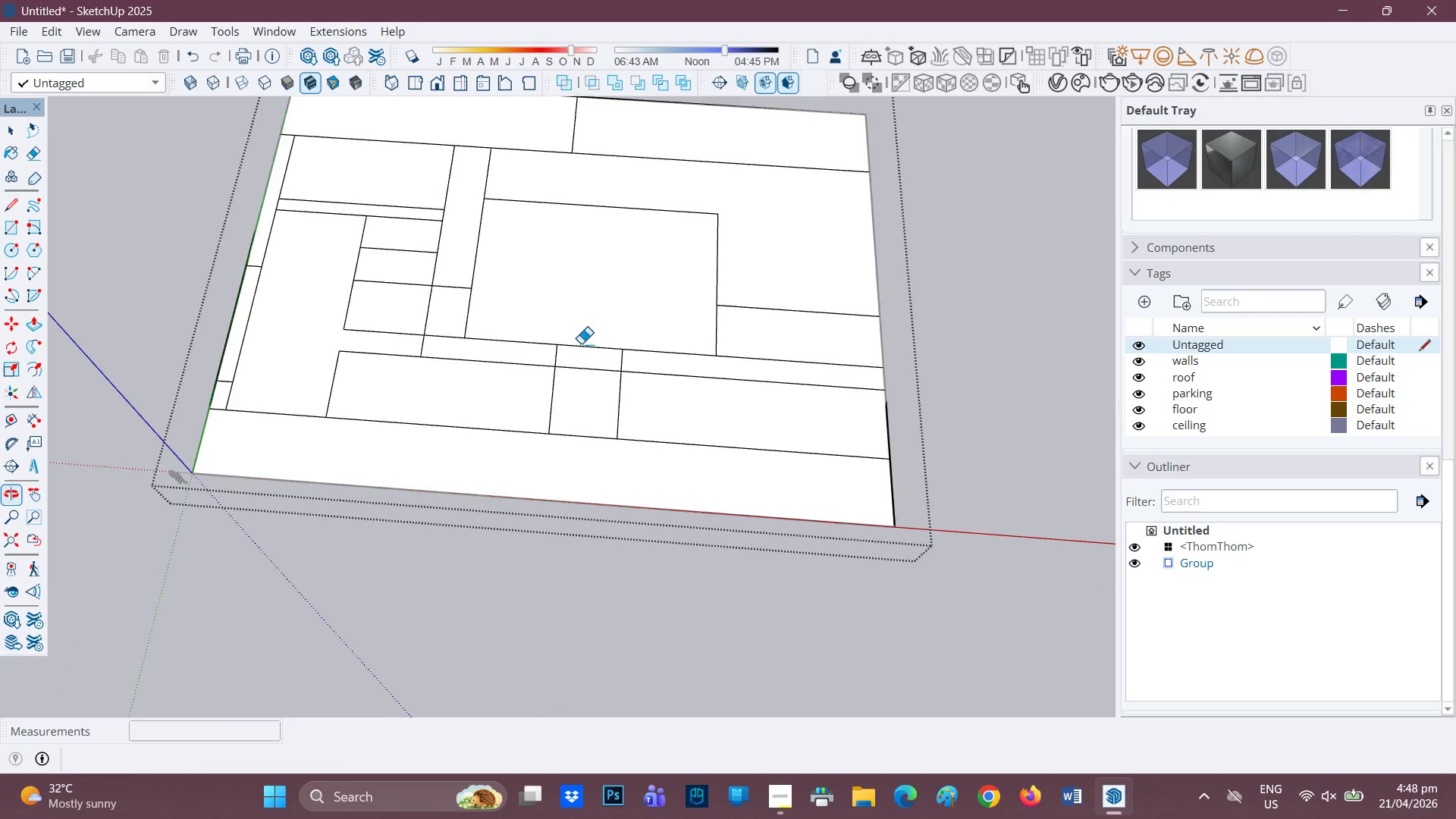 
scroll: coordinate [586, 370], scroll_direction: up, amount: 3.0
 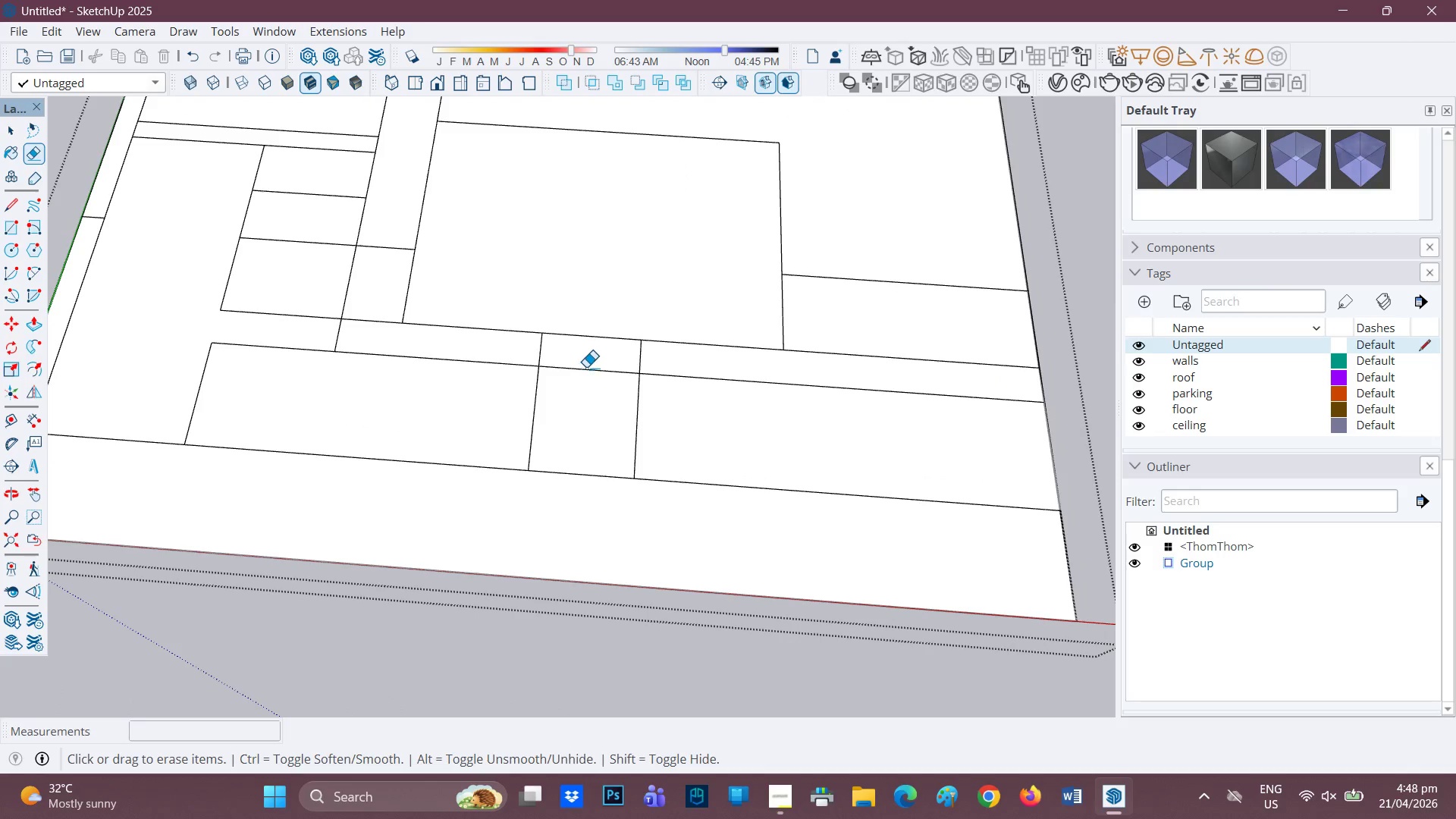 
left_click_drag(start_coordinate=[586, 367], to_coordinate=[587, 373])
 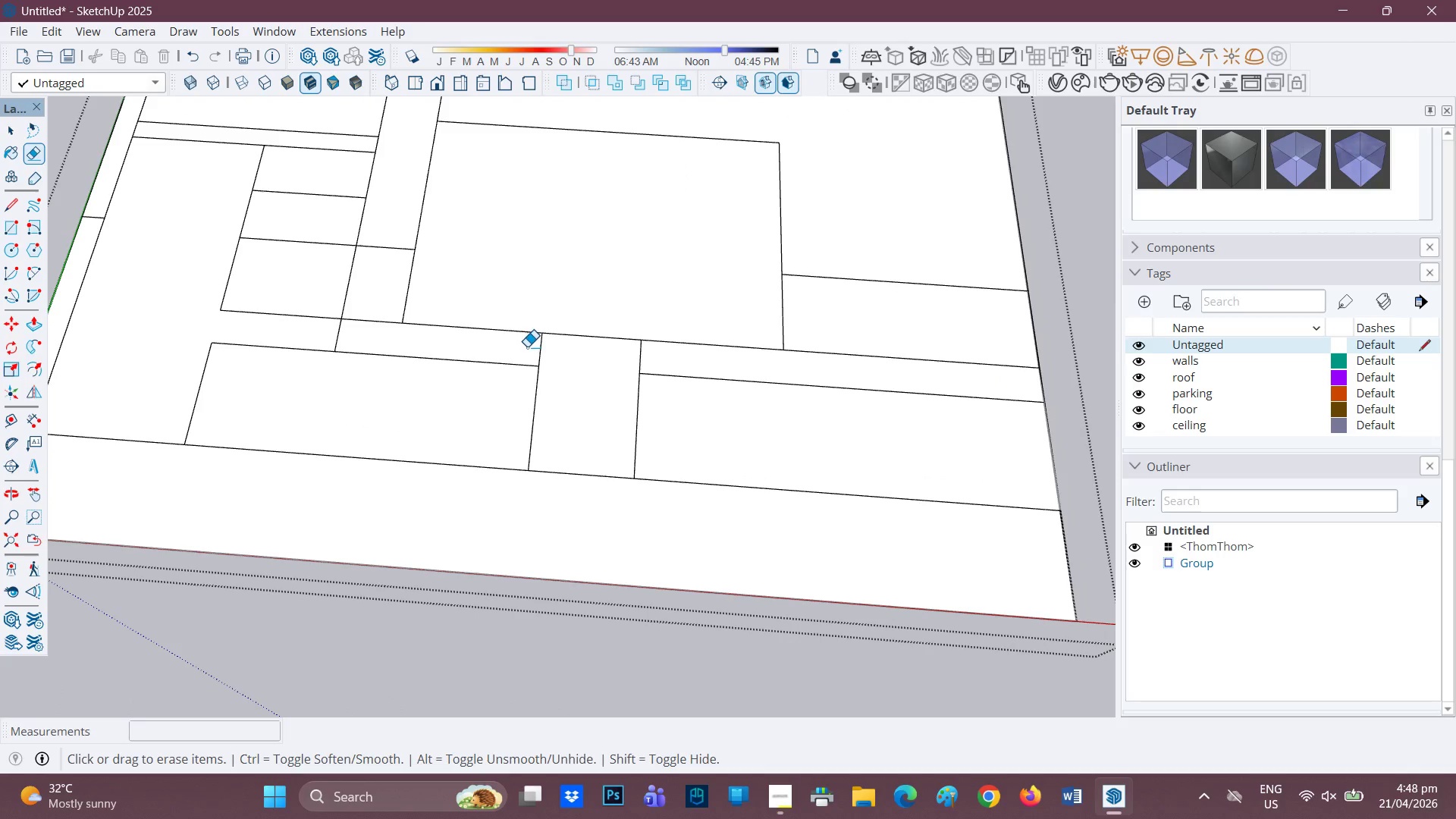 
left_click_drag(start_coordinate=[527, 348], to_coordinate=[575, 344])
 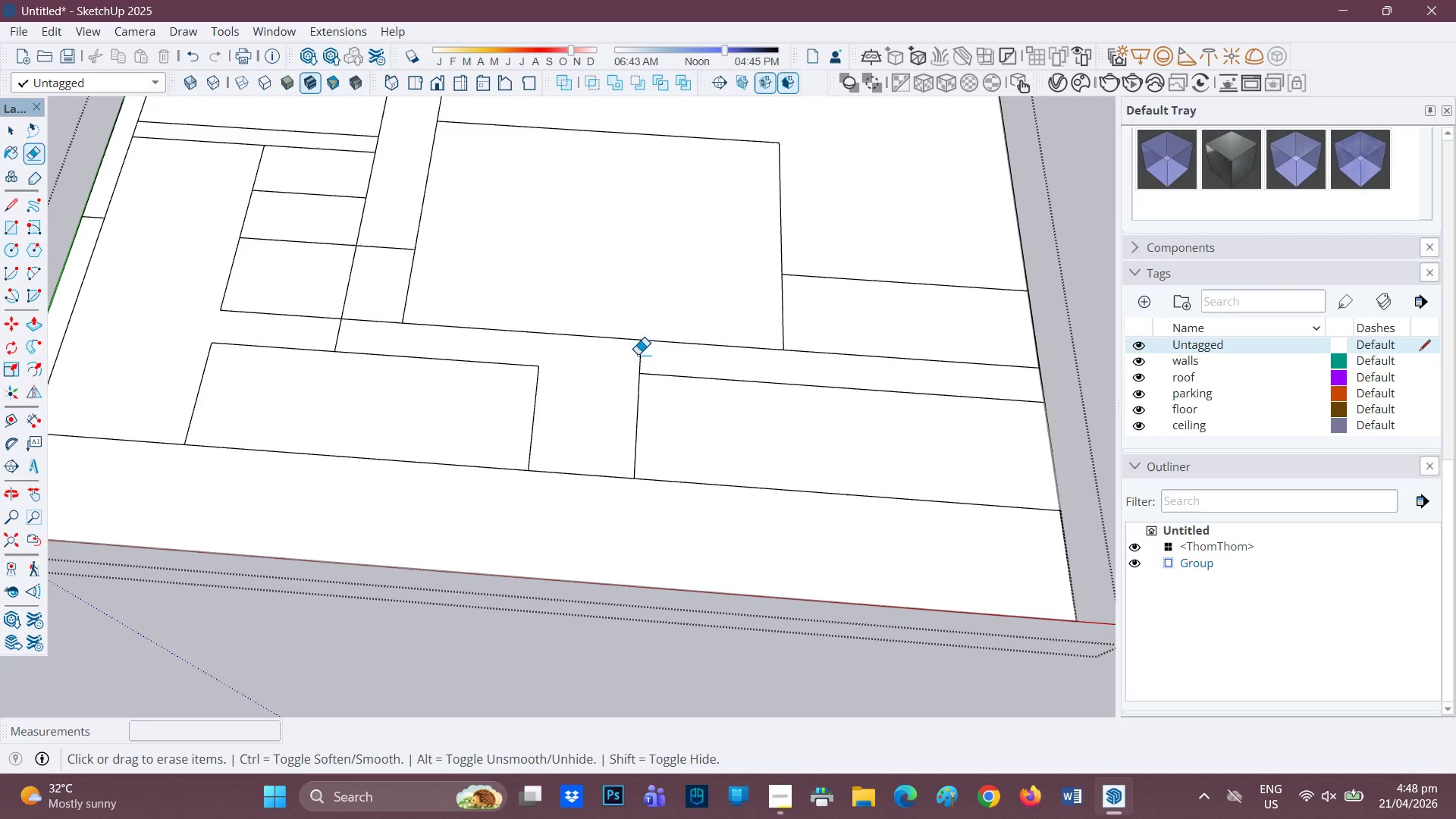 
left_click_drag(start_coordinate=[651, 356], to_coordinate=[625, 355])
 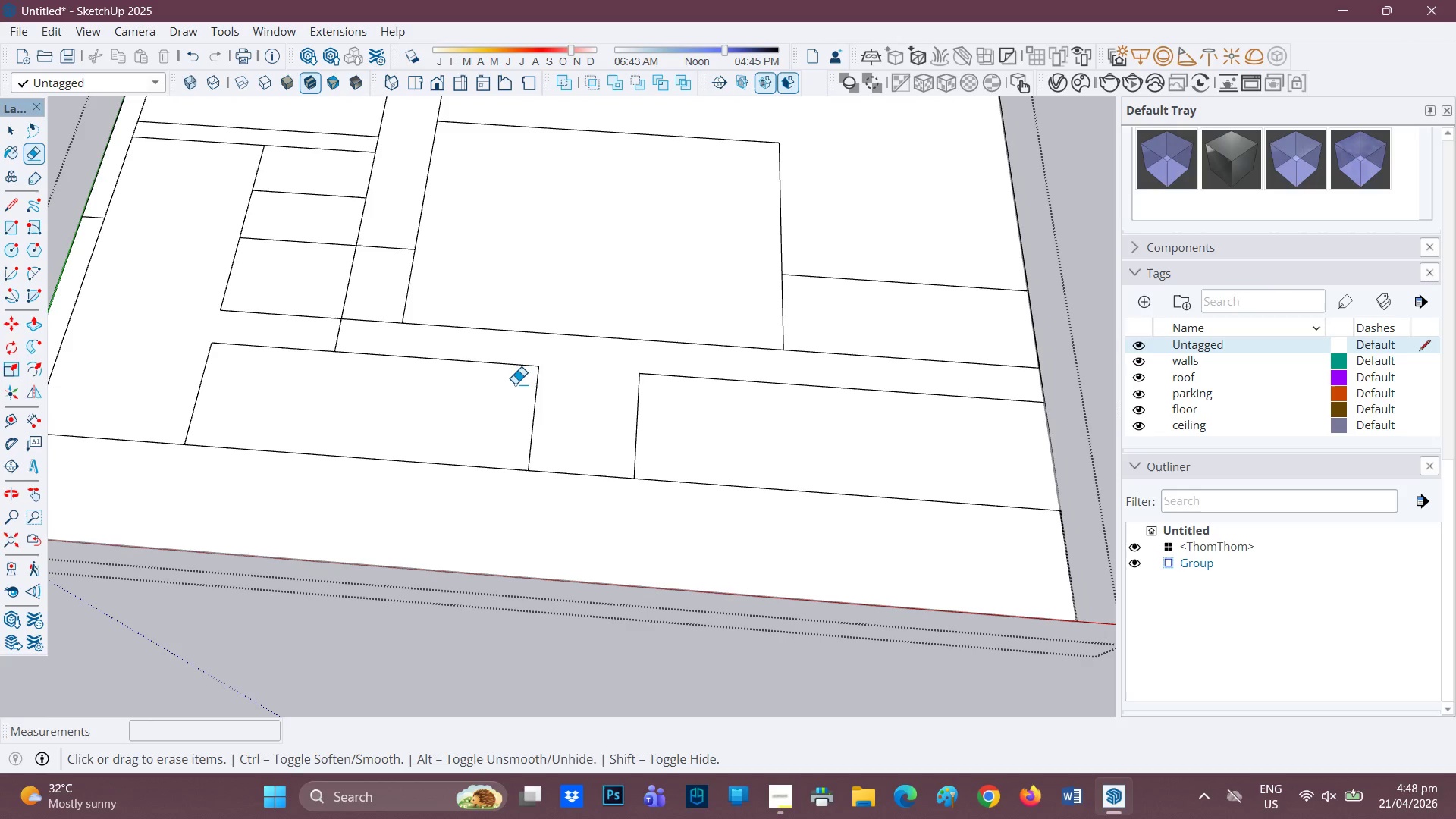 
scroll: coordinate [609, 393], scroll_direction: none, amount: 0.0
 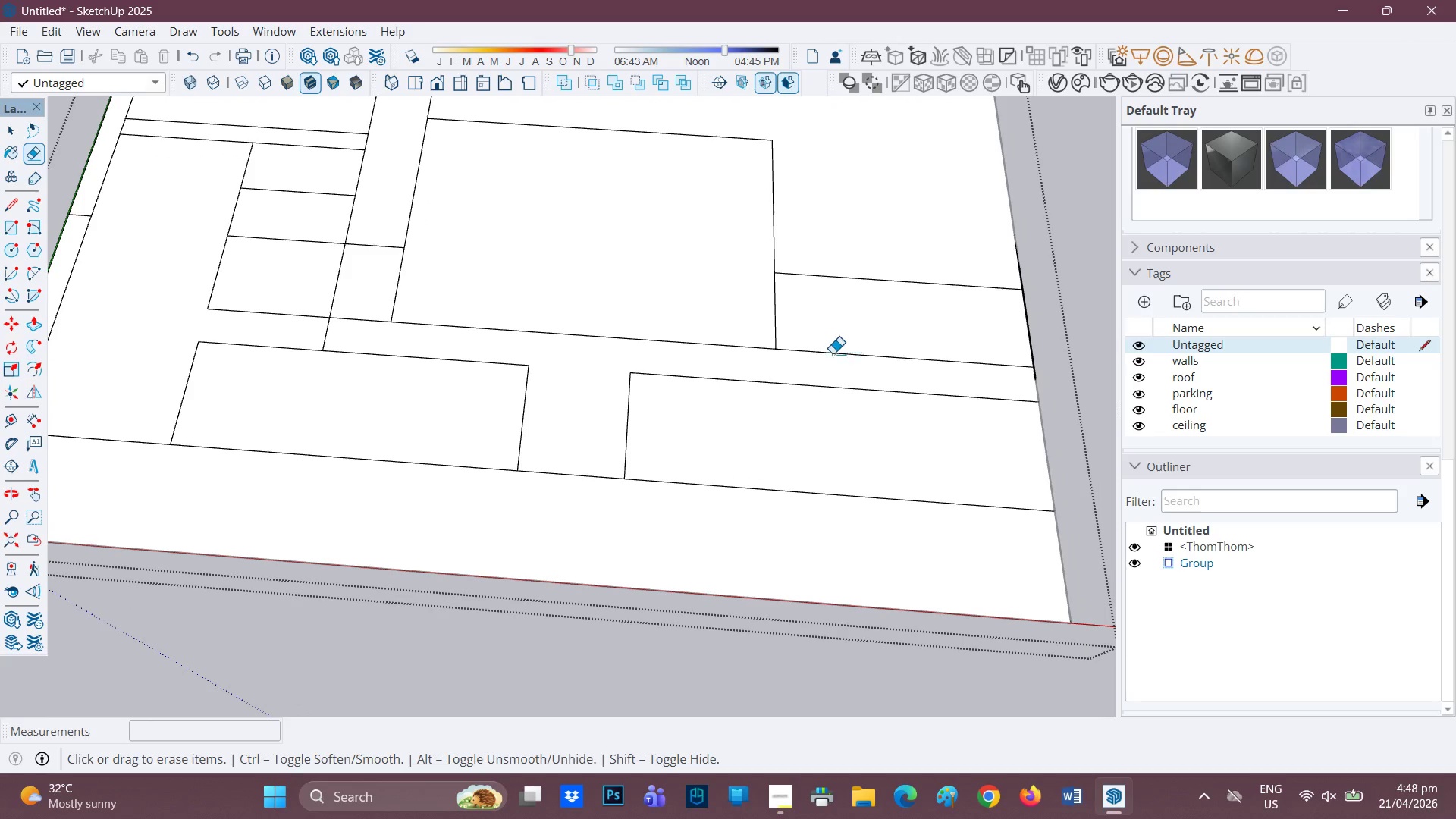 
scroll: coordinate [798, 343], scroll_direction: up, amount: 1.0
 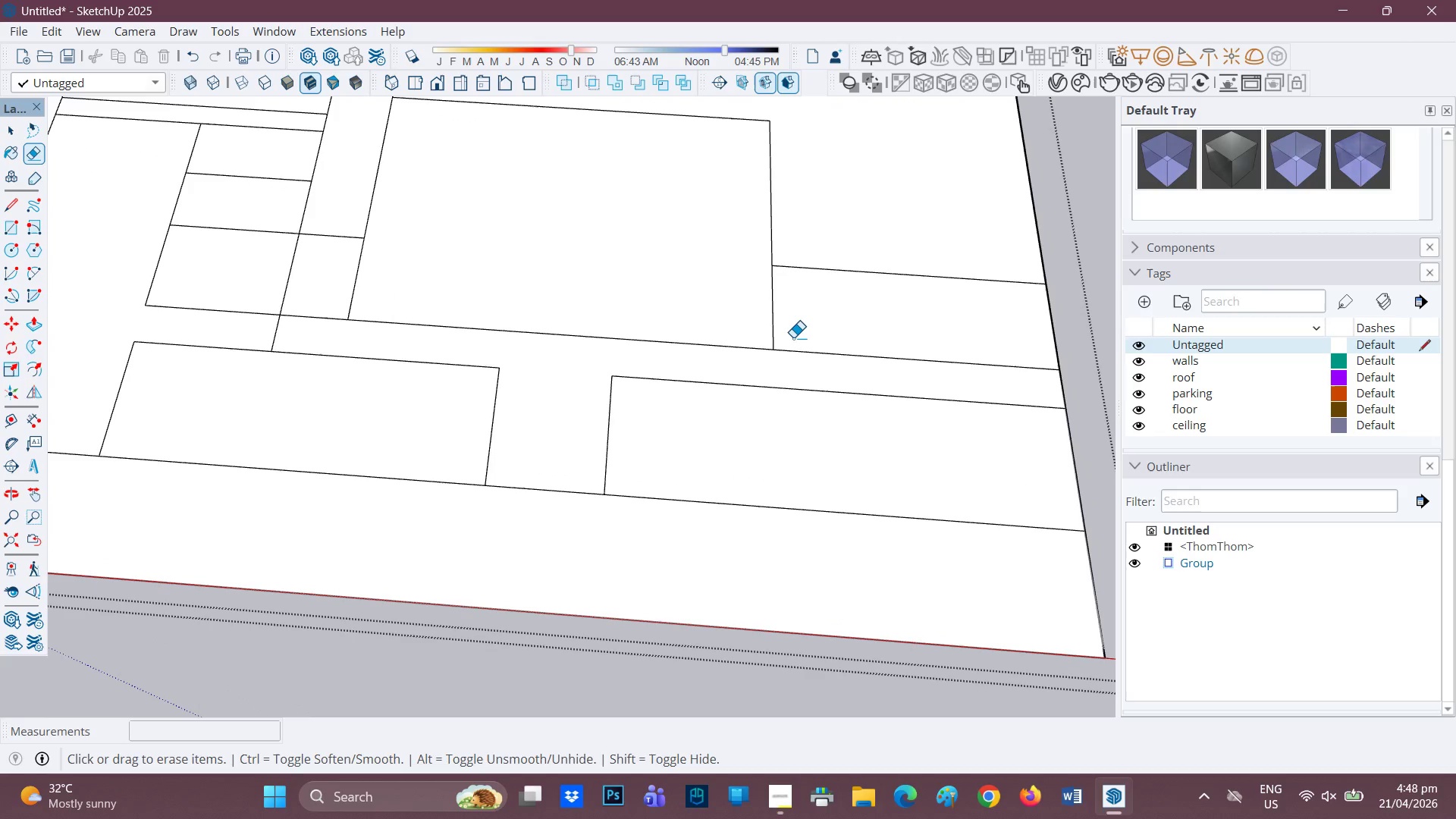 
type(l60")
 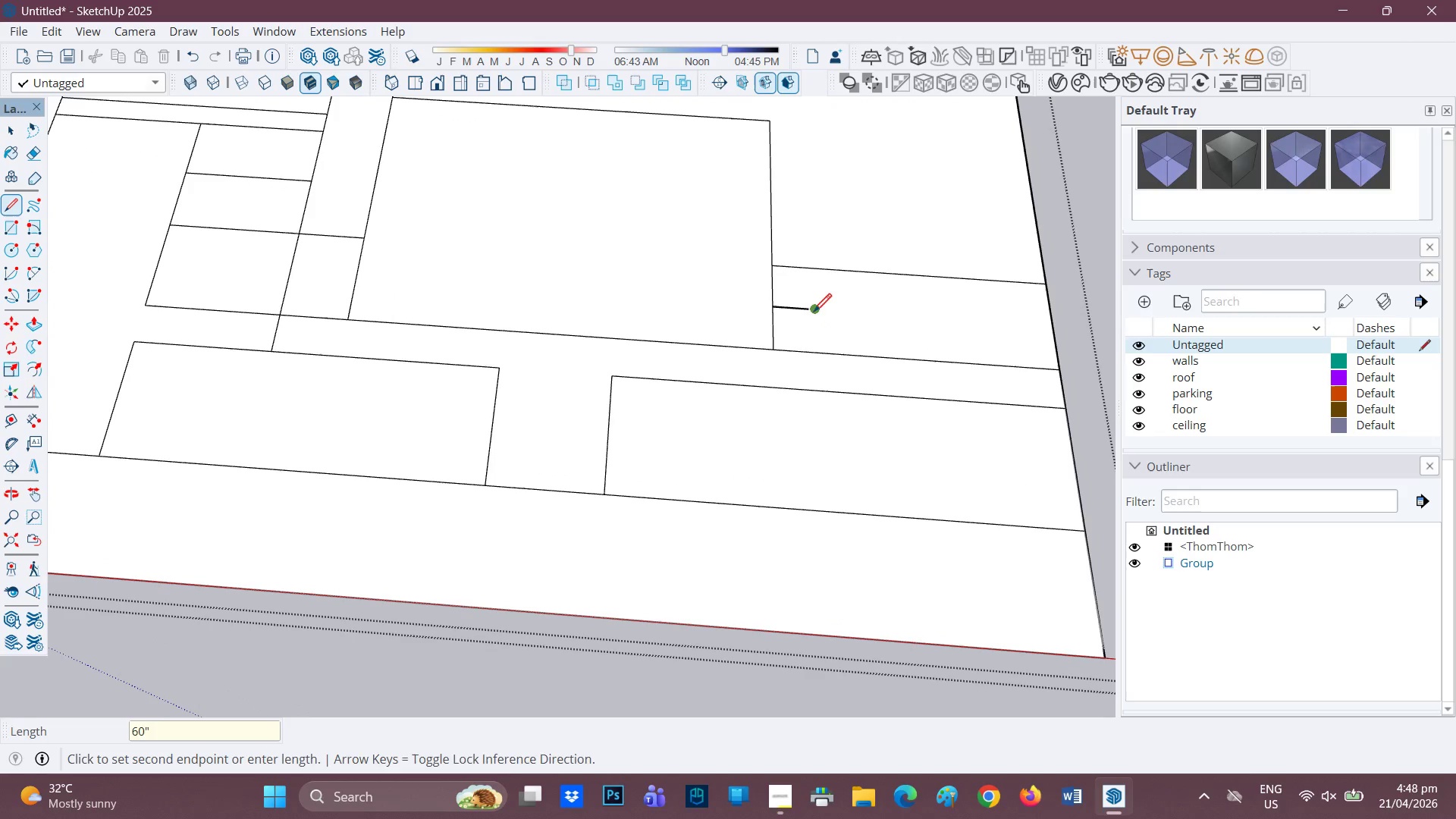 
 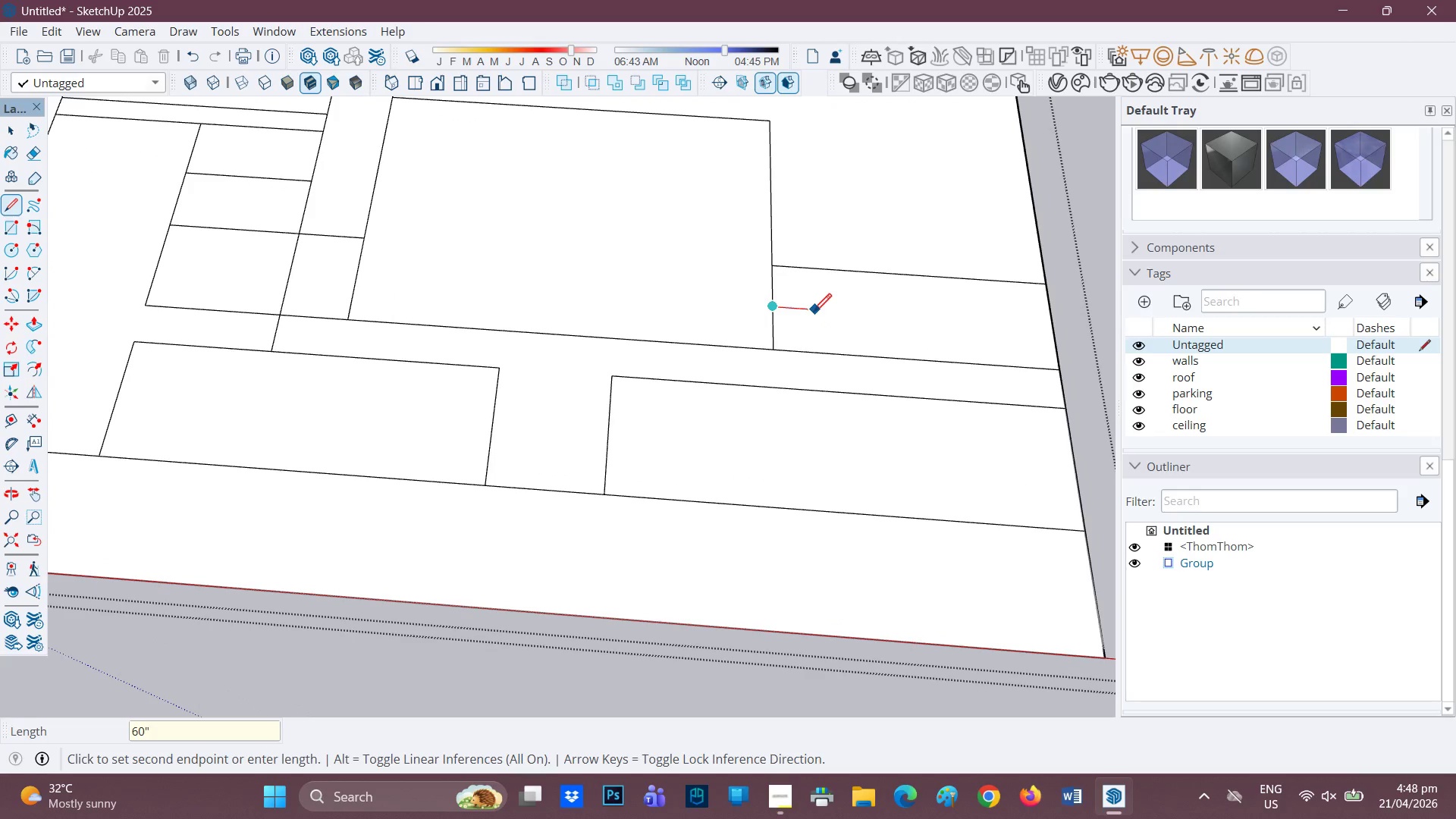 
key(Enter)
 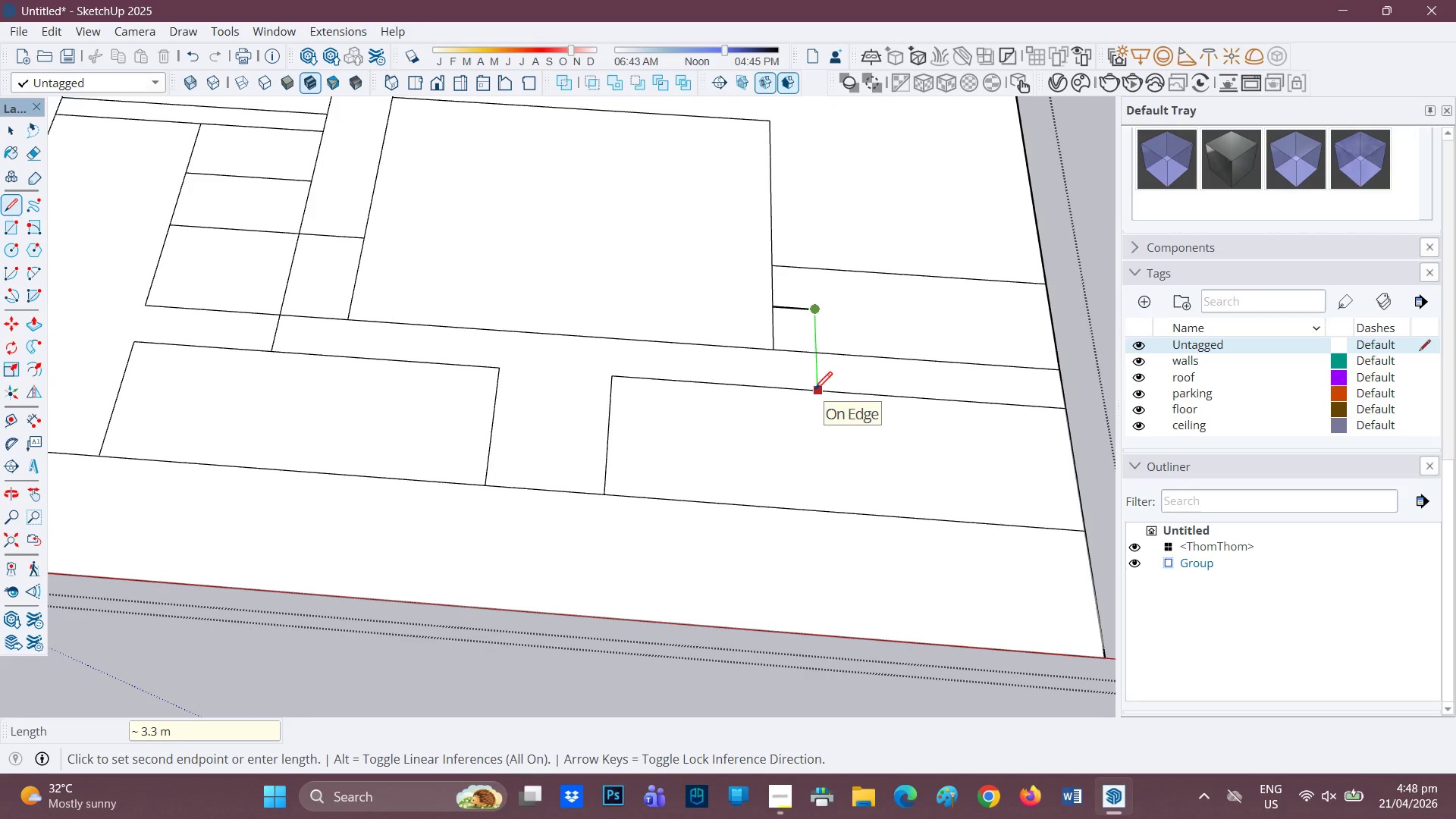 
left_click([814, 391])
 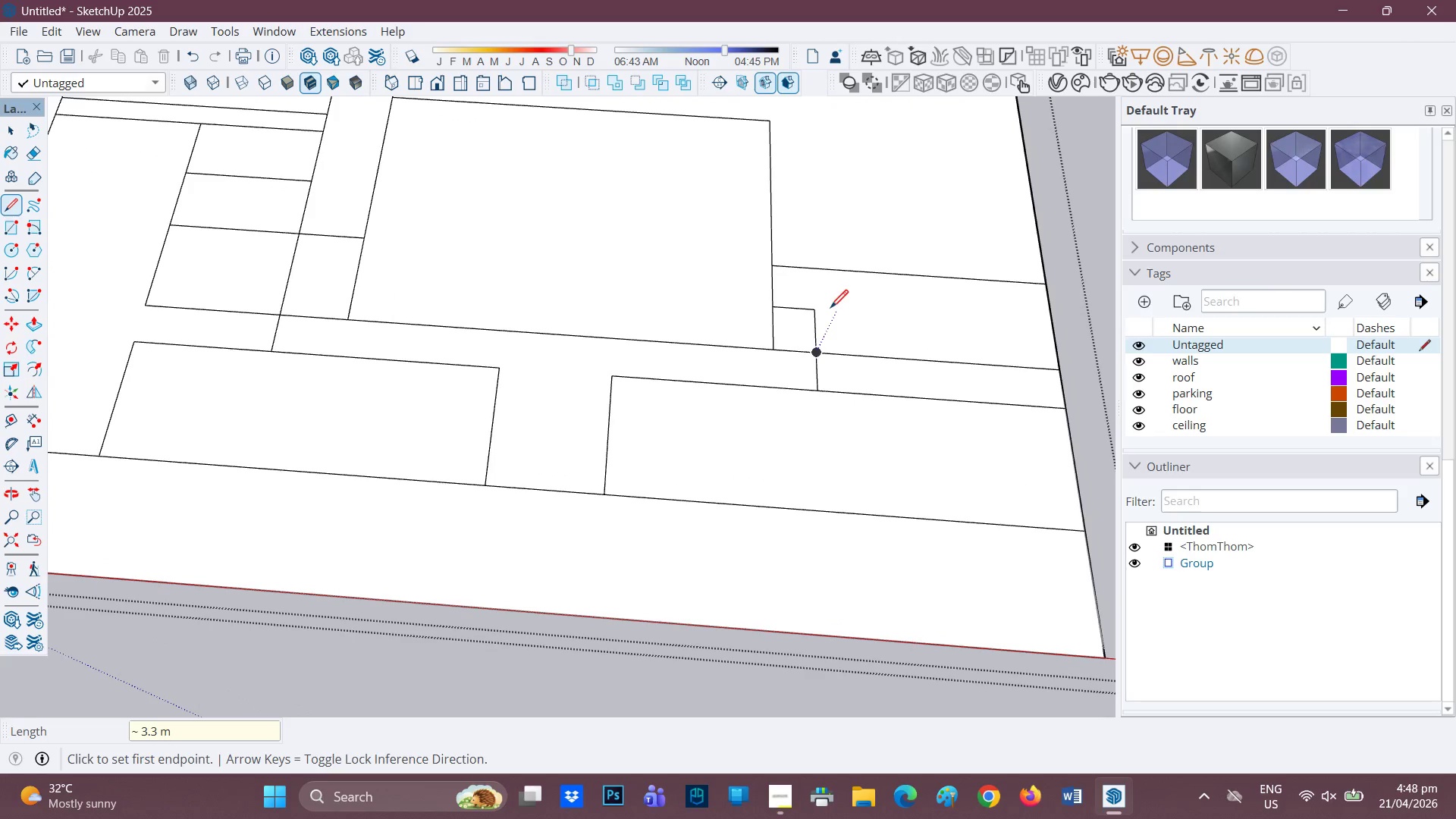 
scroll: coordinate [817, 296], scroll_direction: none, amount: 0.0
 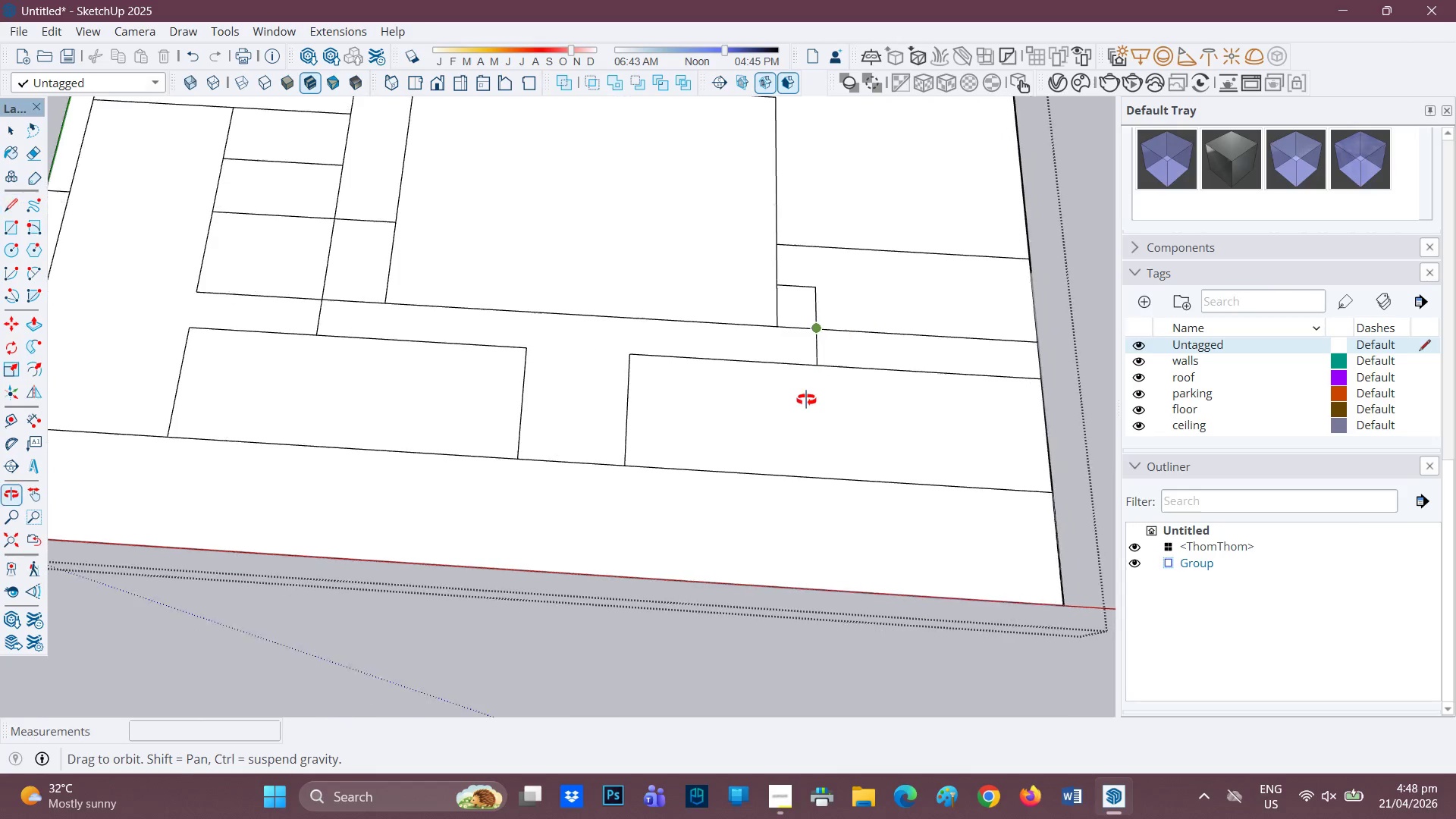 
key(E)
 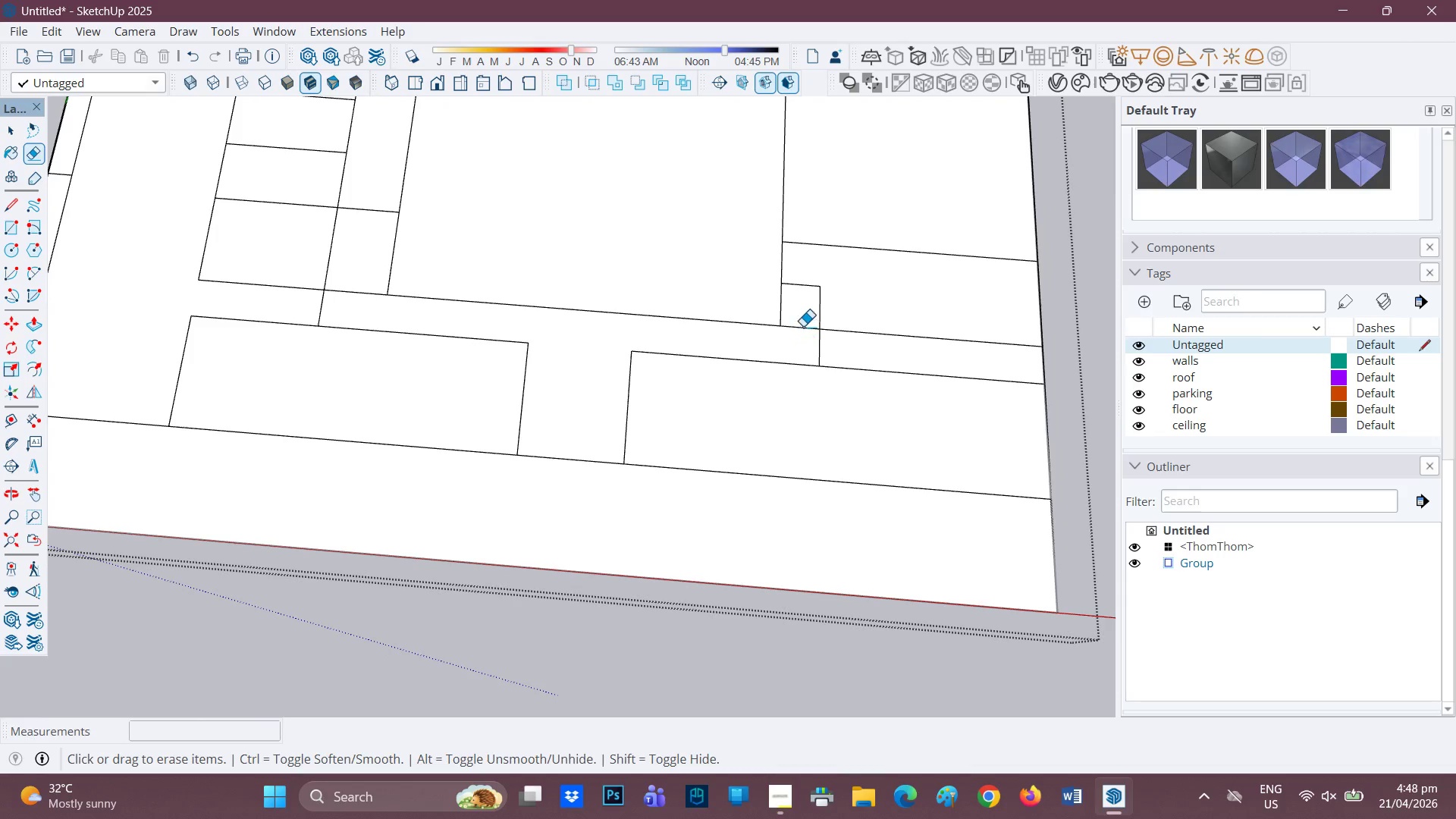 
left_click_drag(start_coordinate=[799, 324], to_coordinate=[794, 339])
 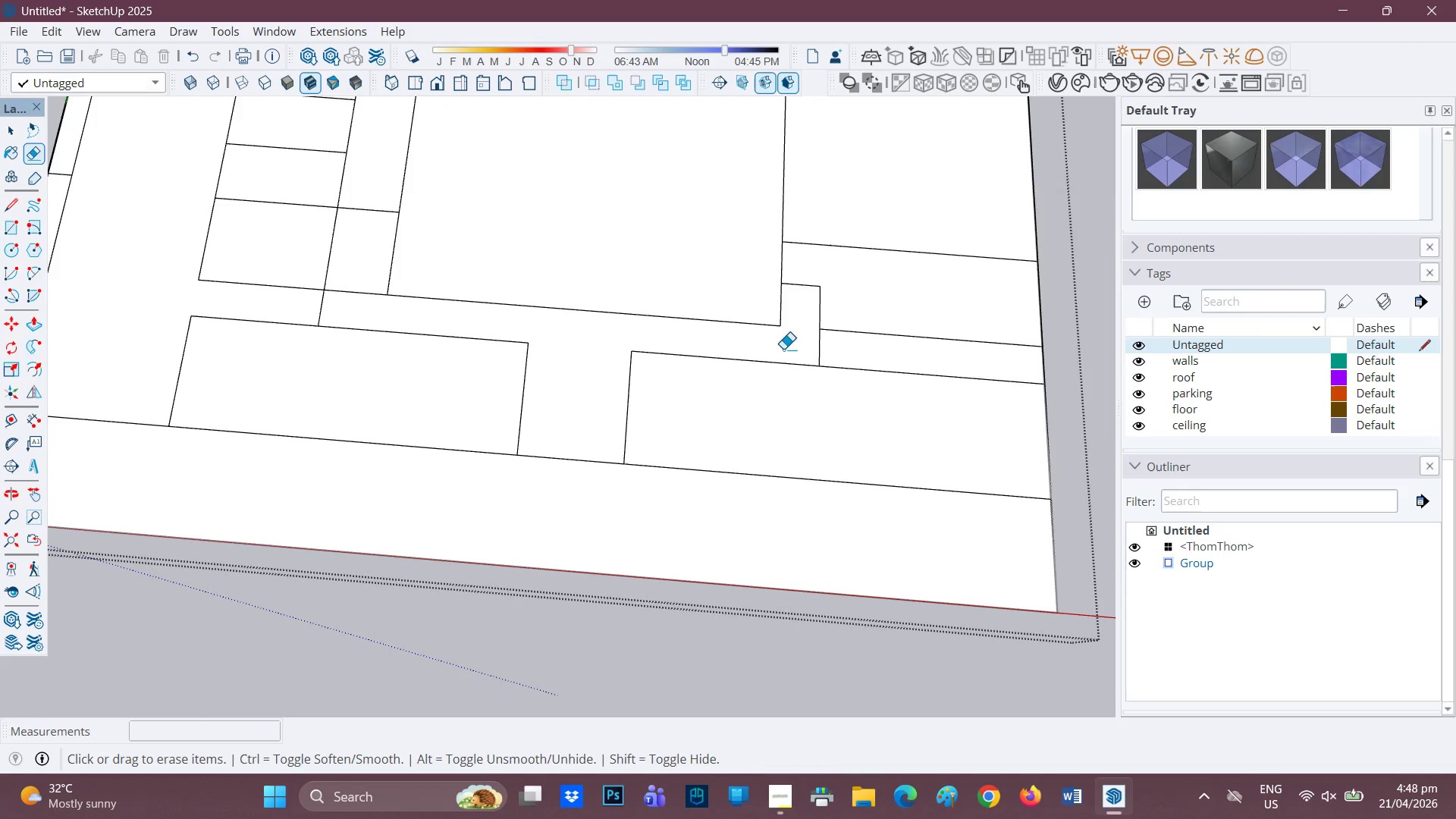 
scroll: coordinate [699, 372], scroll_direction: down, amount: 3.0
 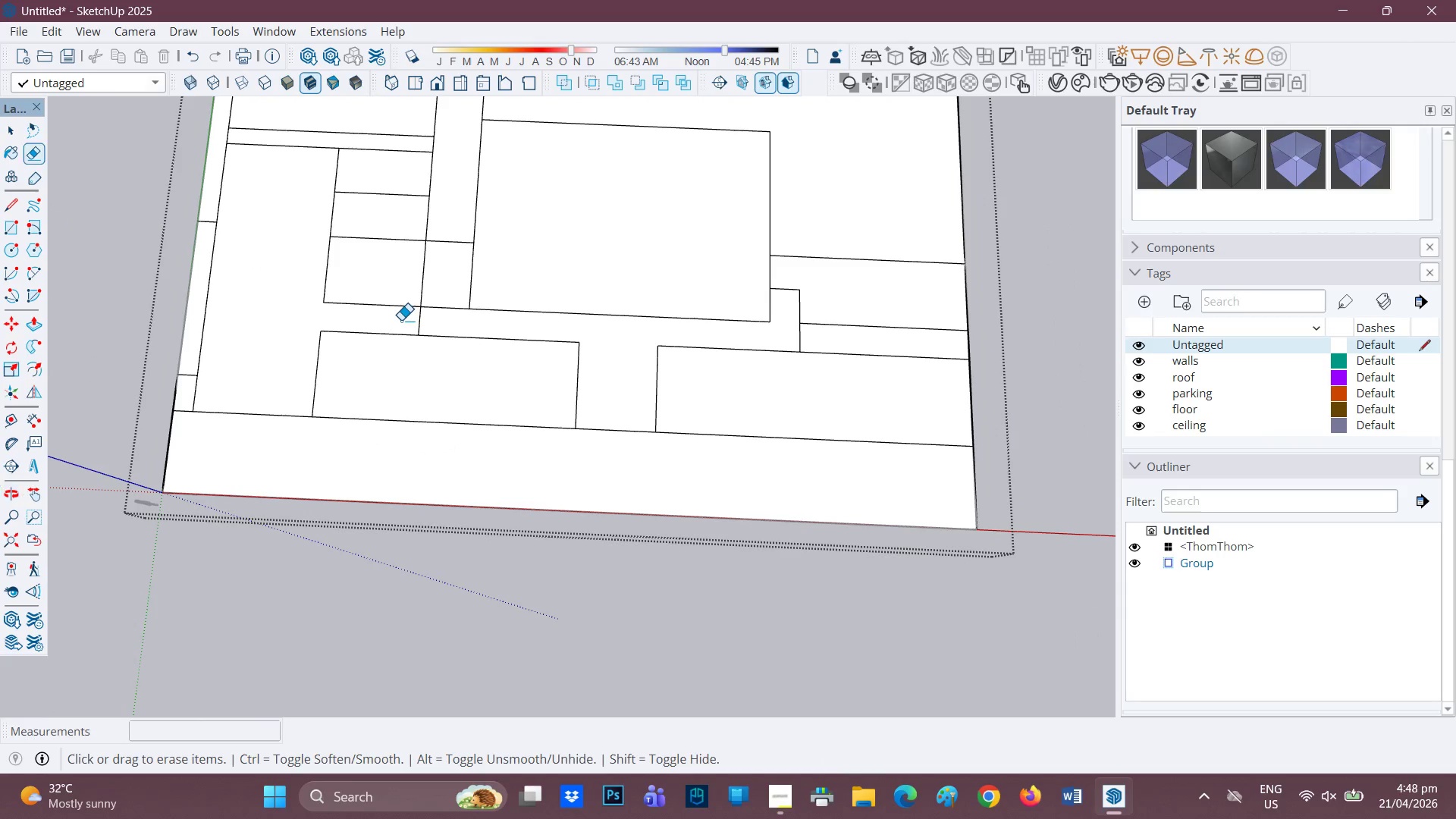 
left_click_drag(start_coordinate=[413, 323], to_coordinate=[431, 322])
 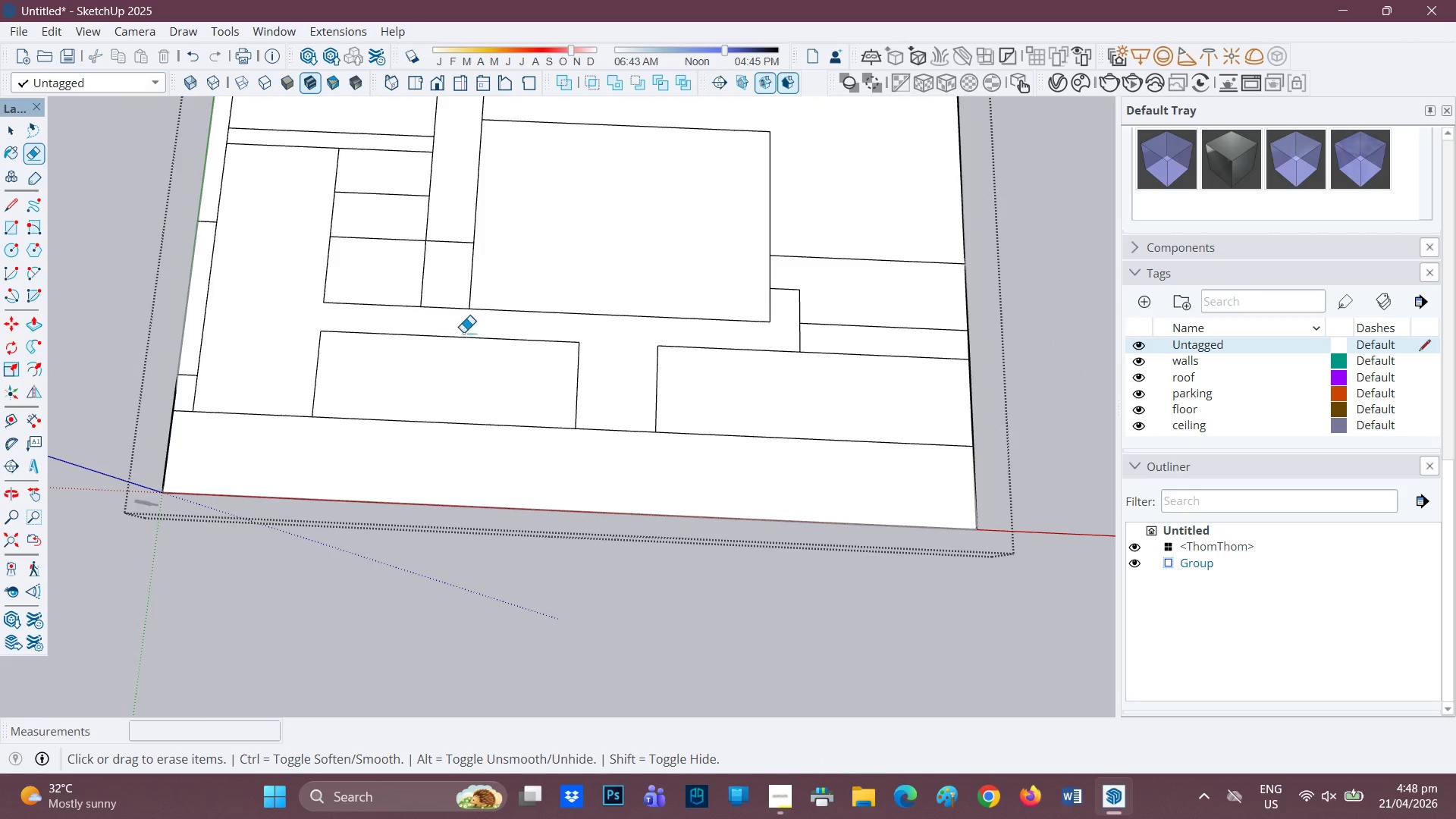 
scroll: coordinate [556, 363], scroll_direction: down, amount: 2.0
 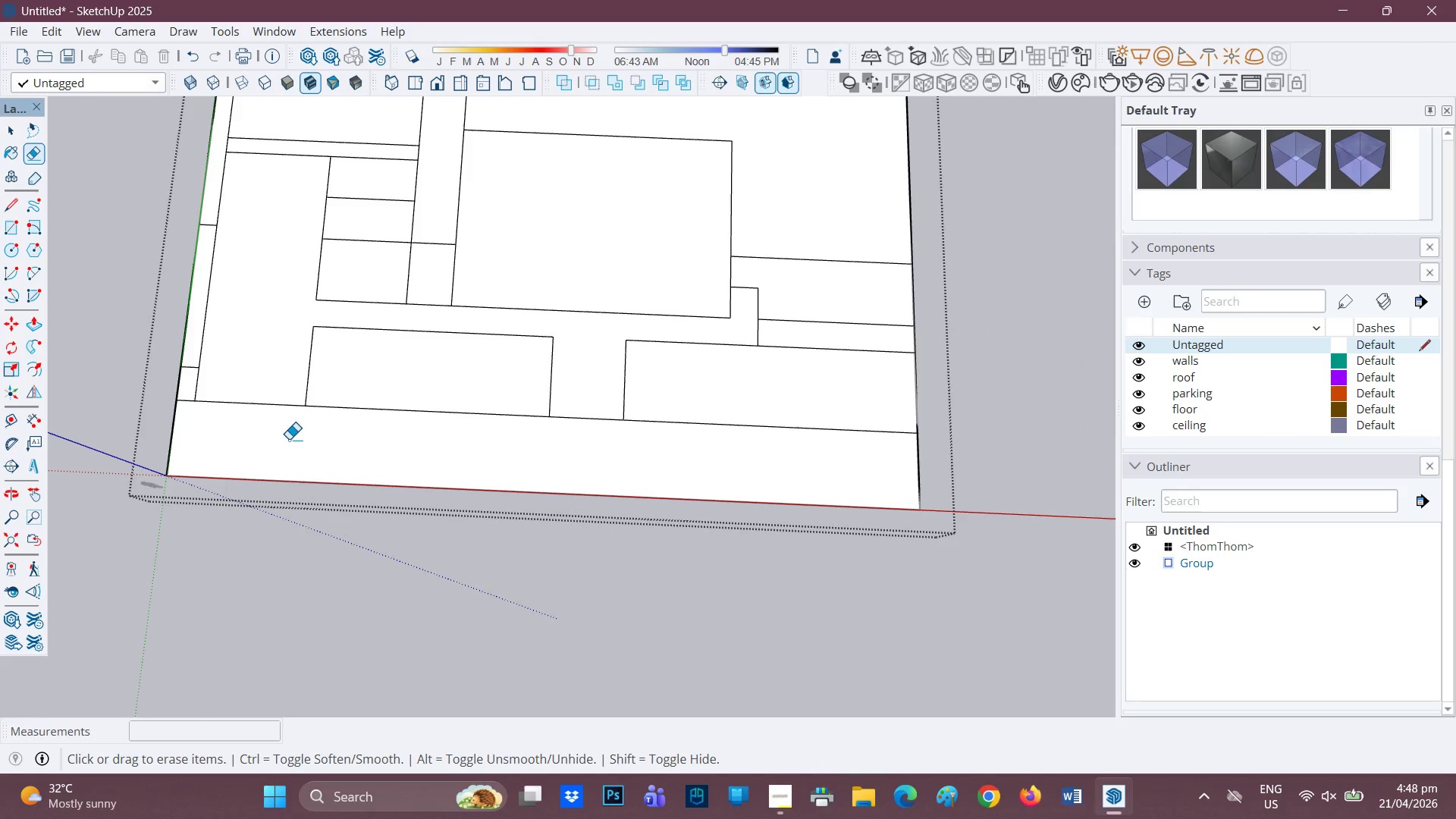 
scroll: coordinate [562, 390], scroll_direction: up, amount: 1.0
 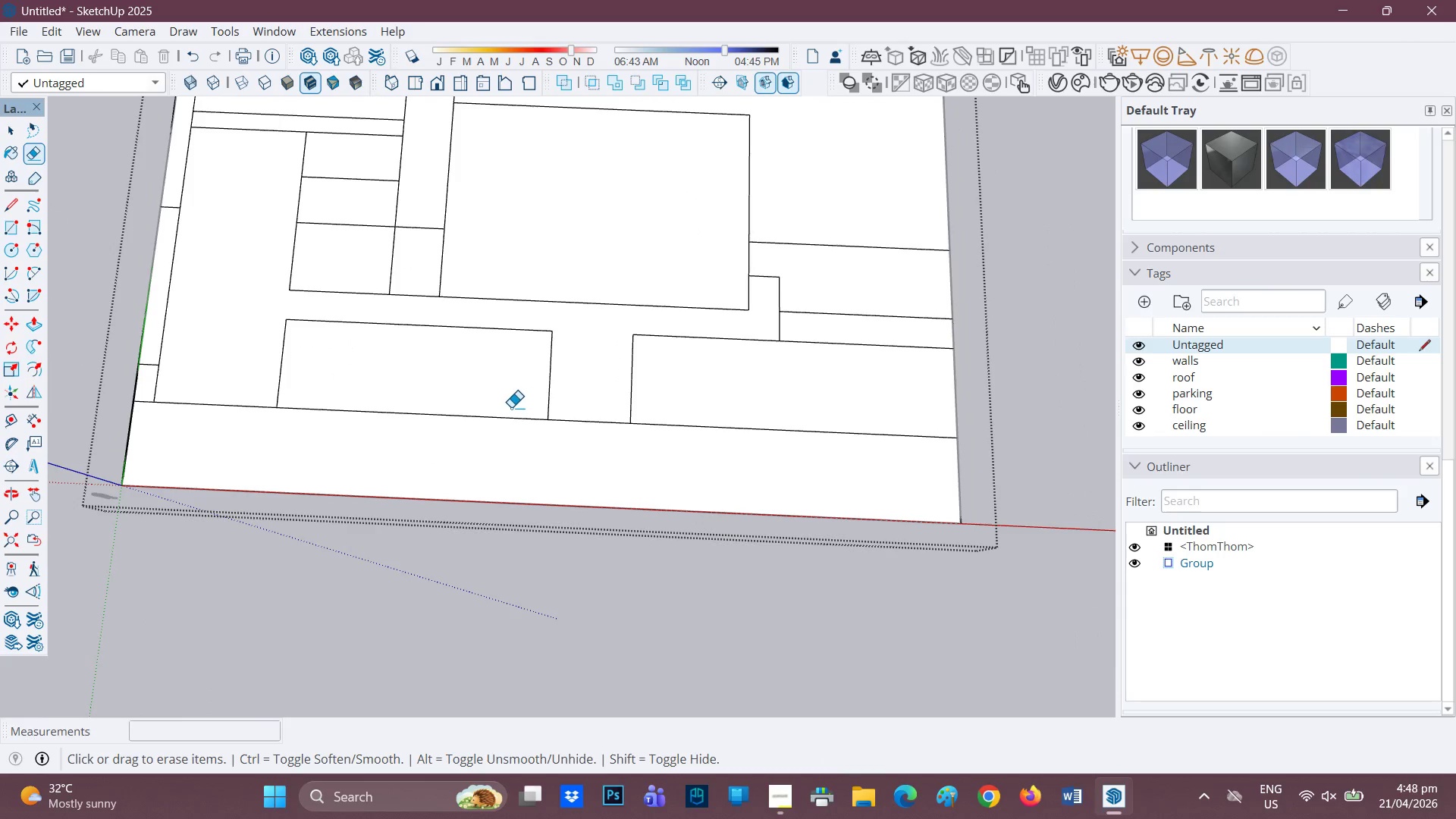 
key(L)
 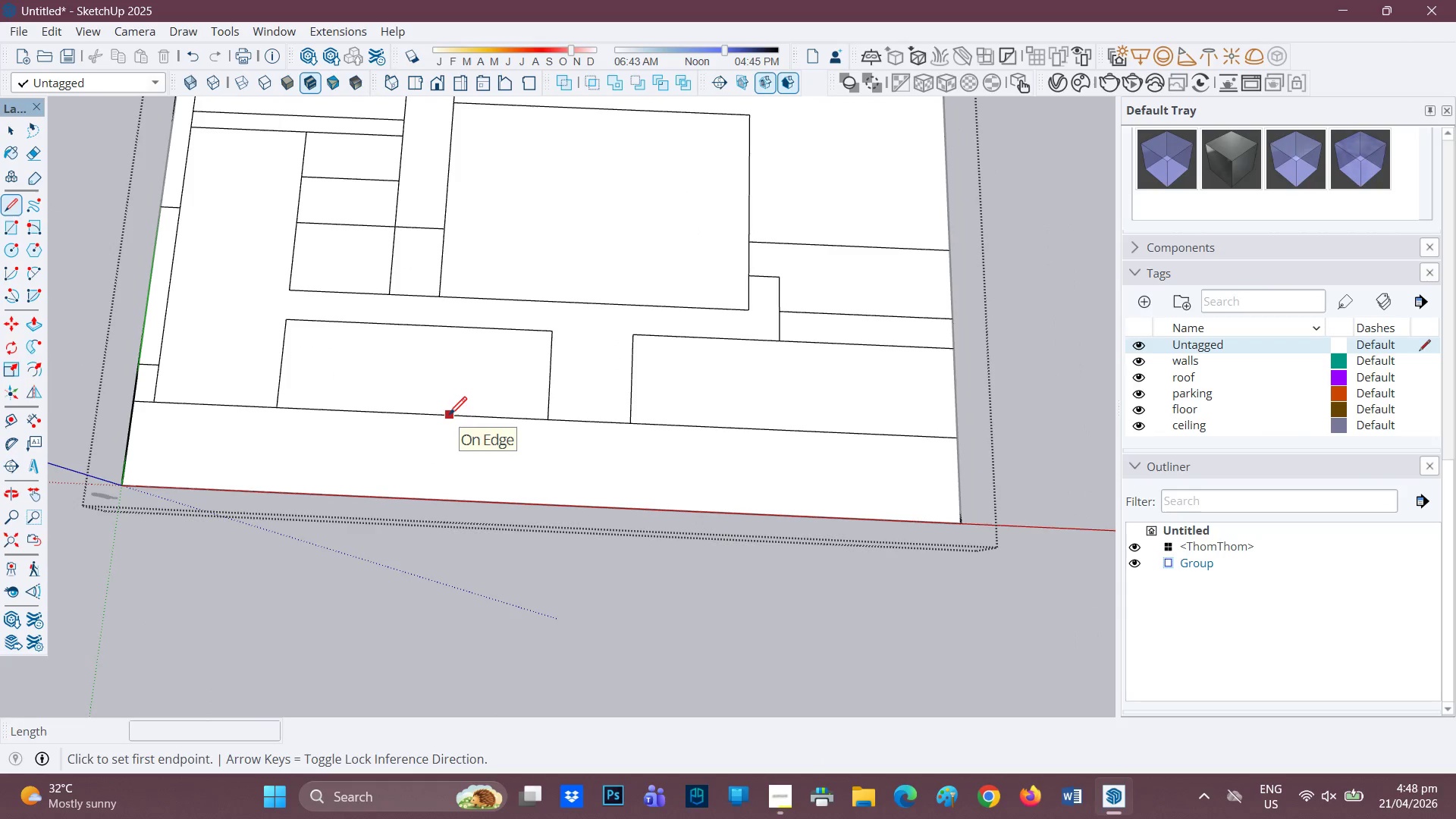 
left_click([449, 416])
 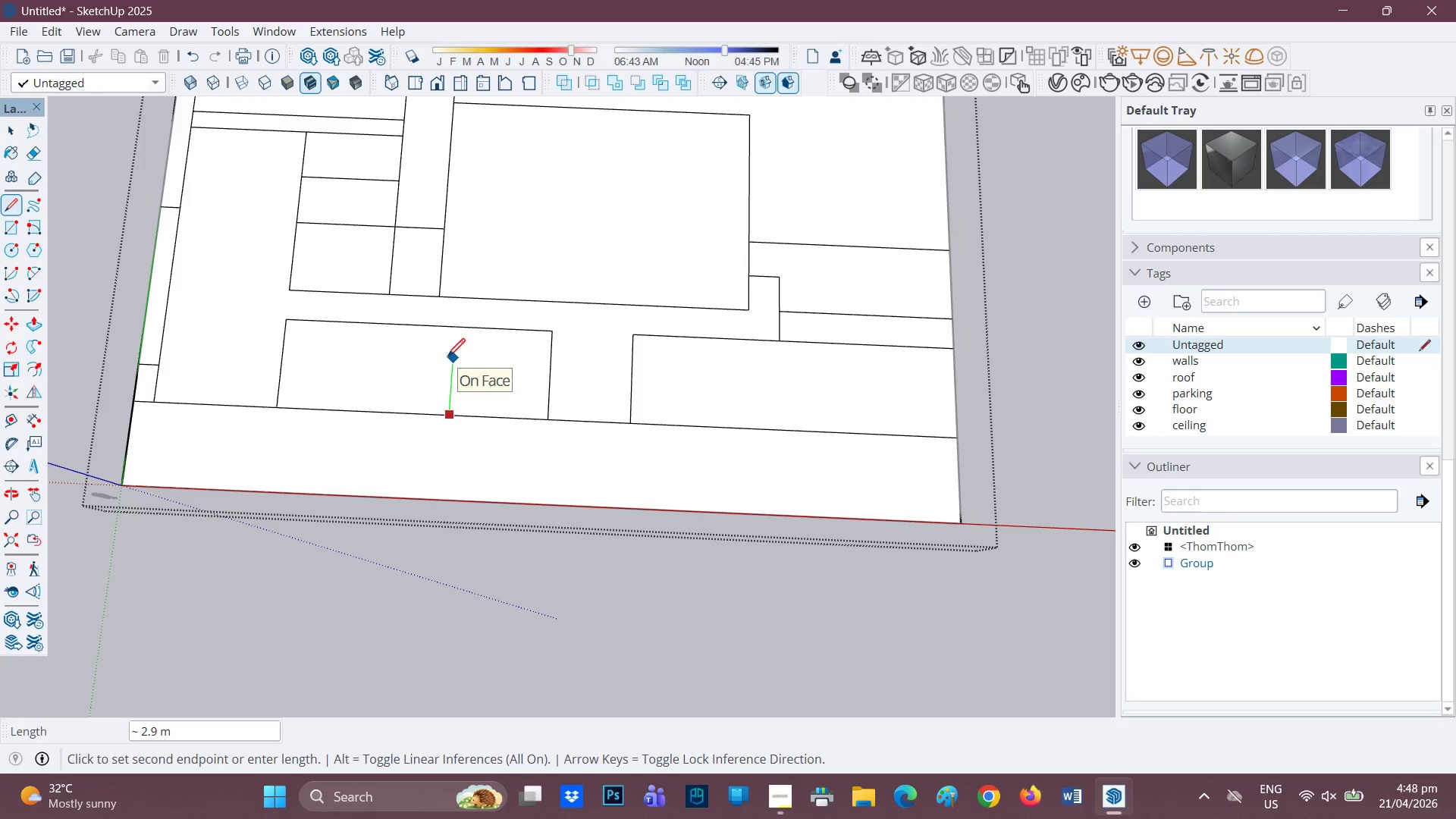 
type(60")
 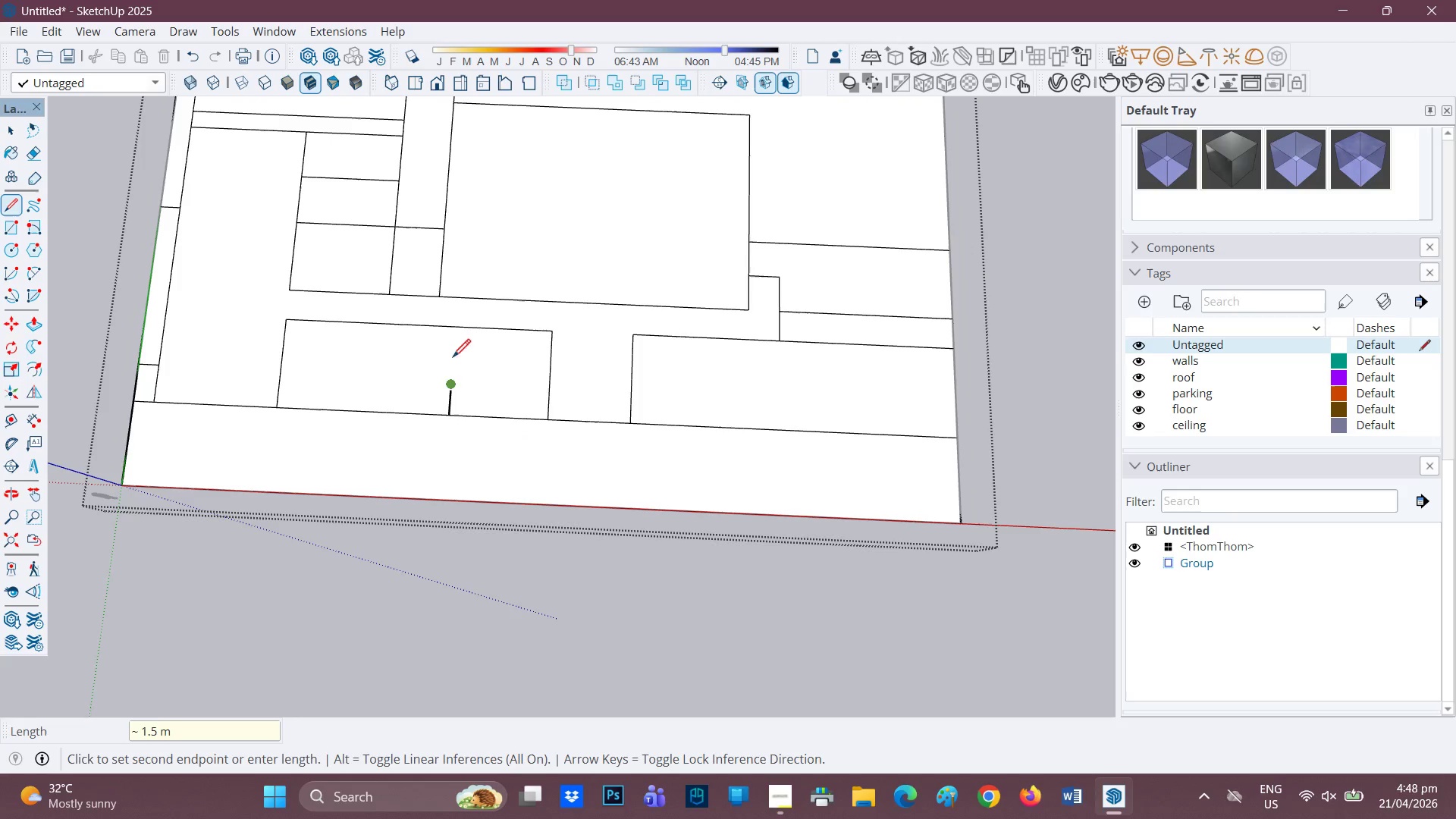 
 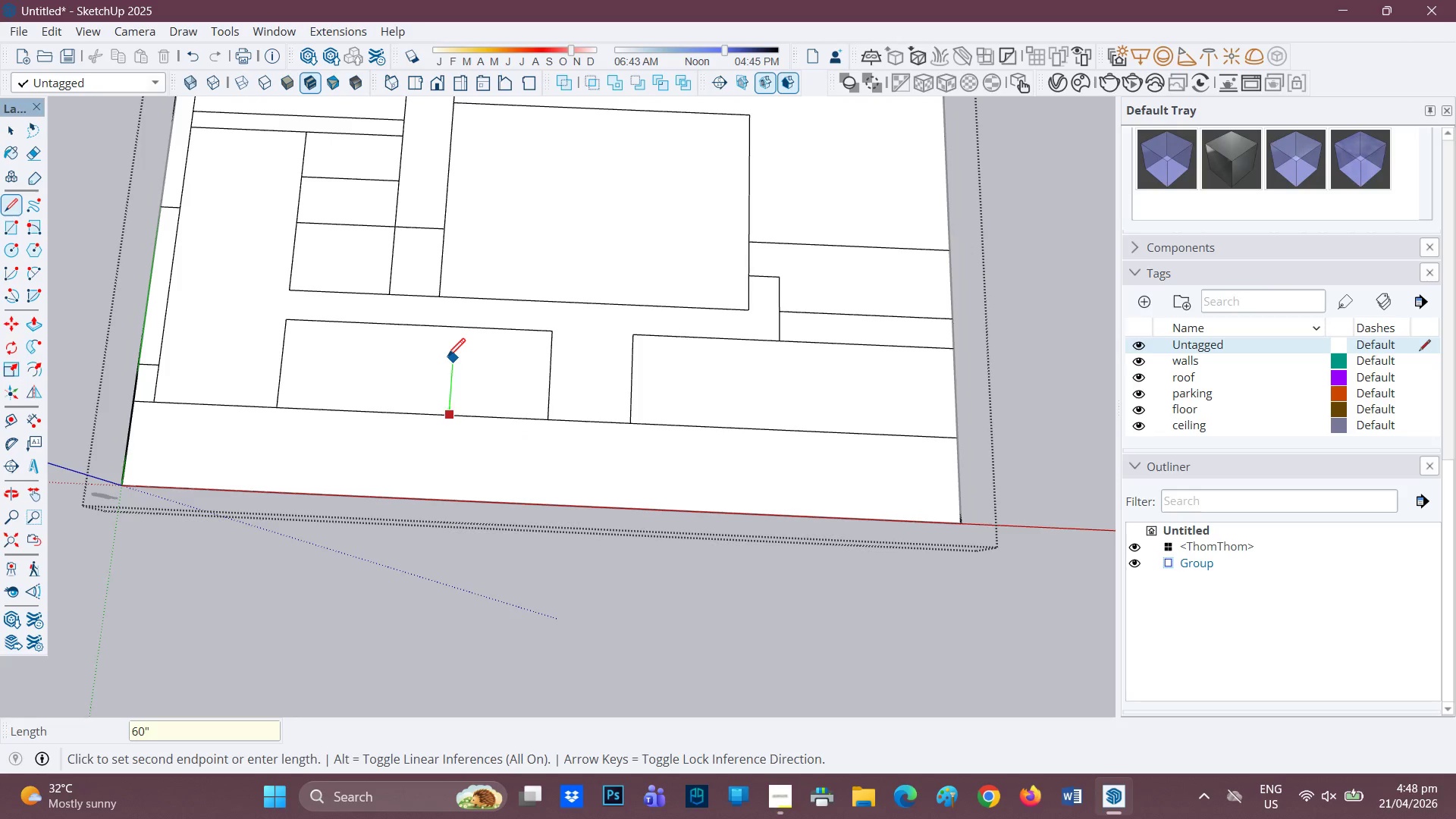 
key(Enter)
 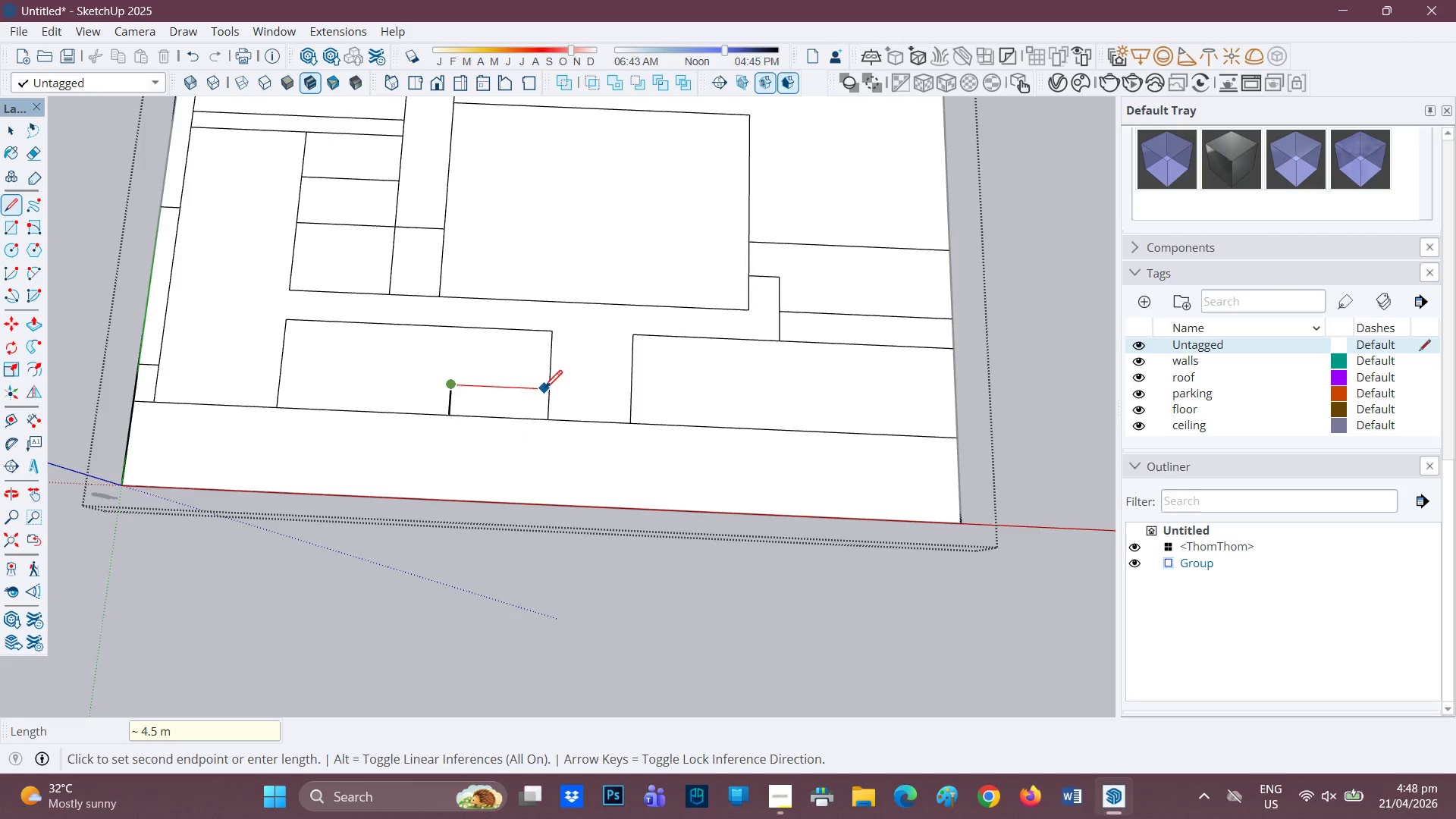 
left_click([549, 390])
 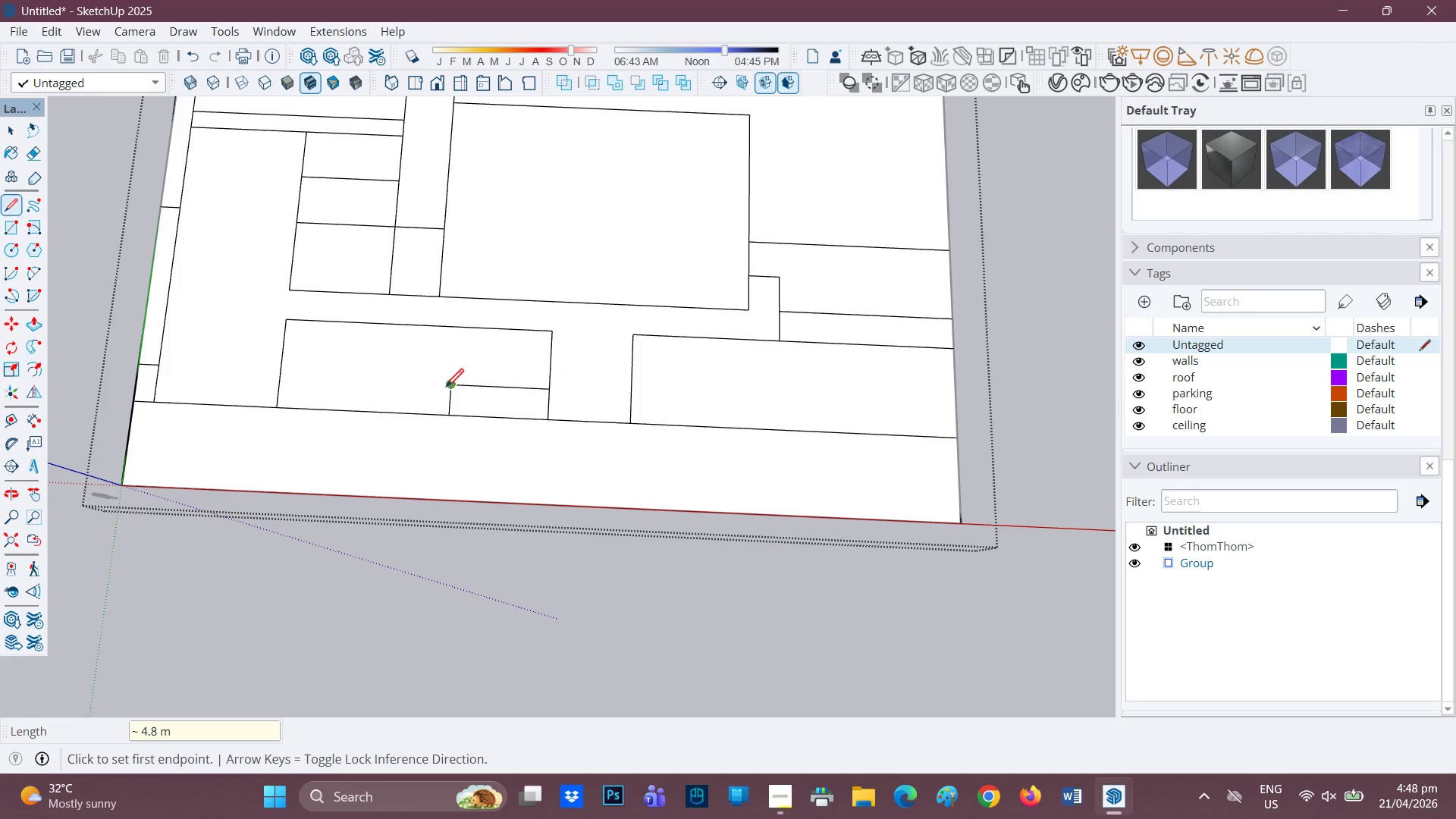 
left_click_drag(start_coordinate=[446, 388], to_coordinate=[431, 389])
 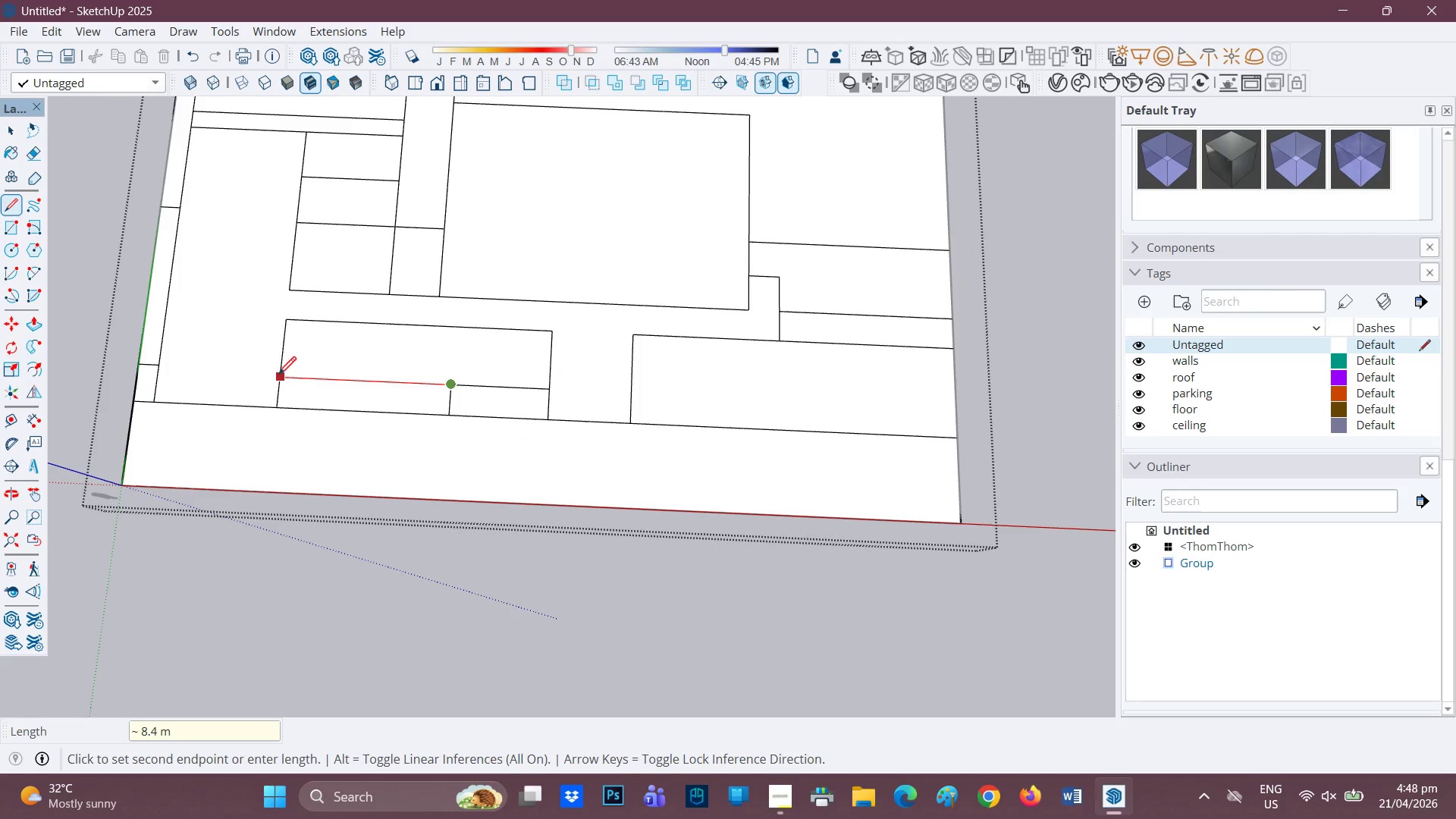 
left_click([278, 376])
 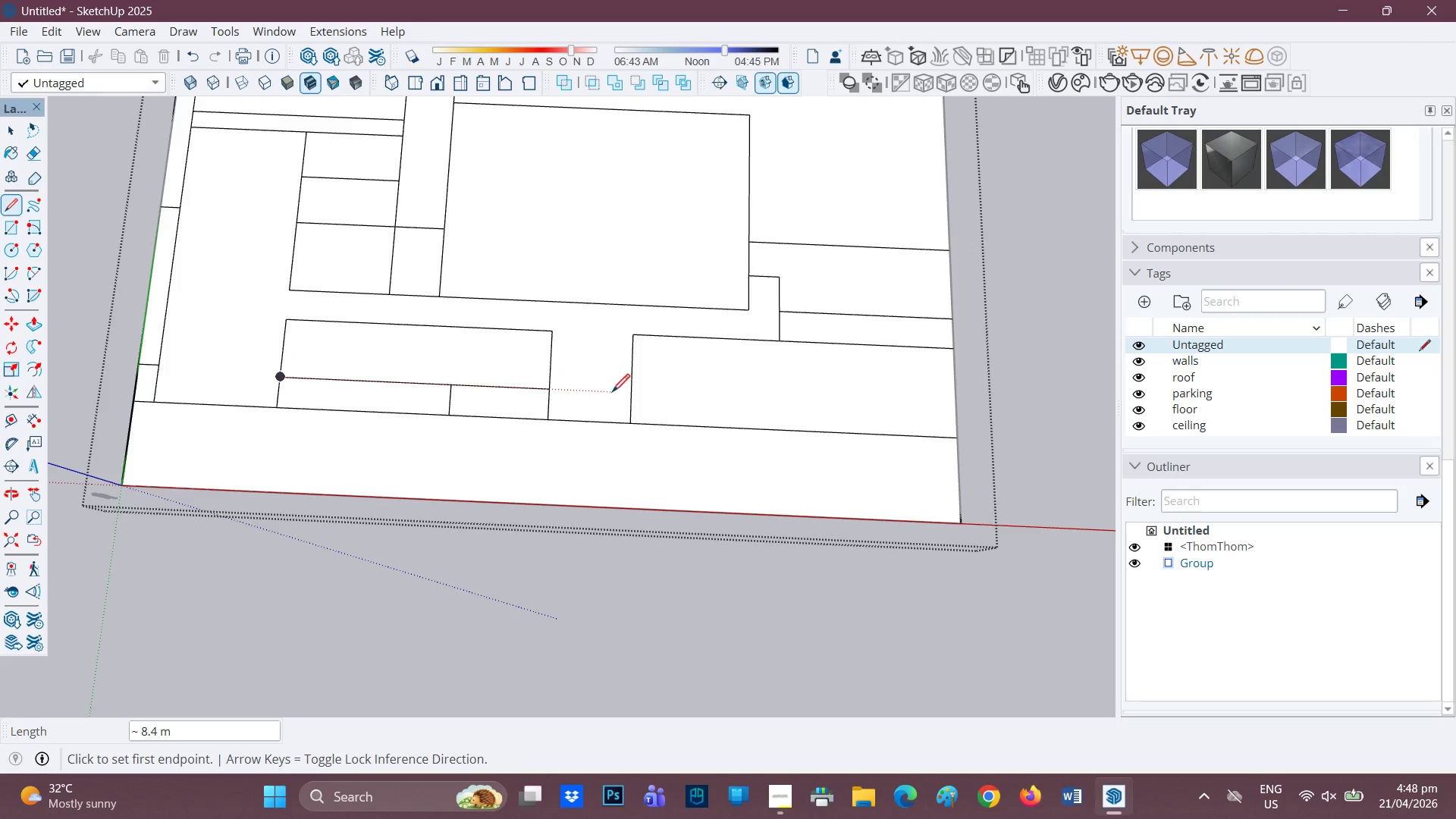 
left_click([628, 394])
 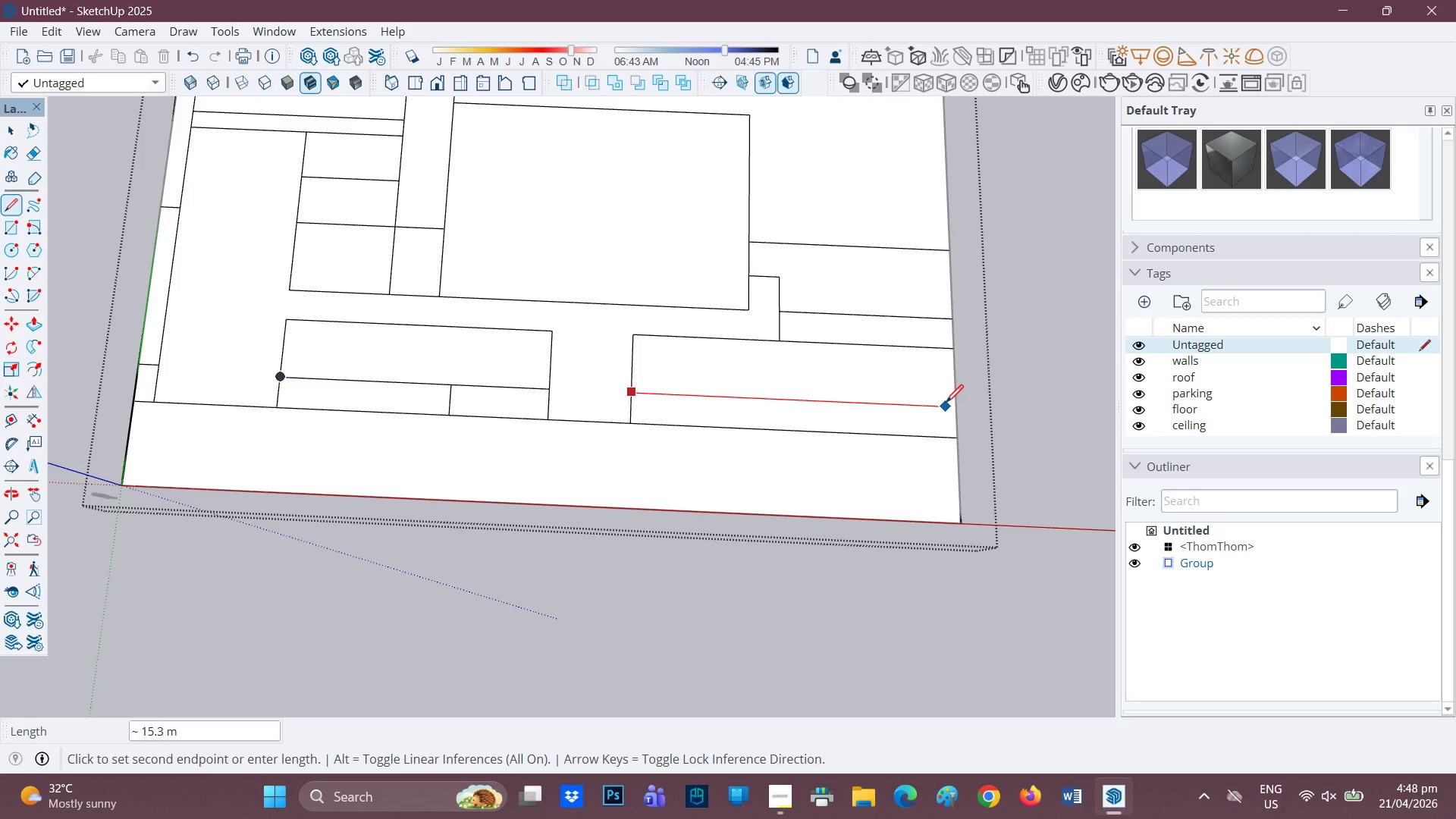 
left_click([956, 403])
 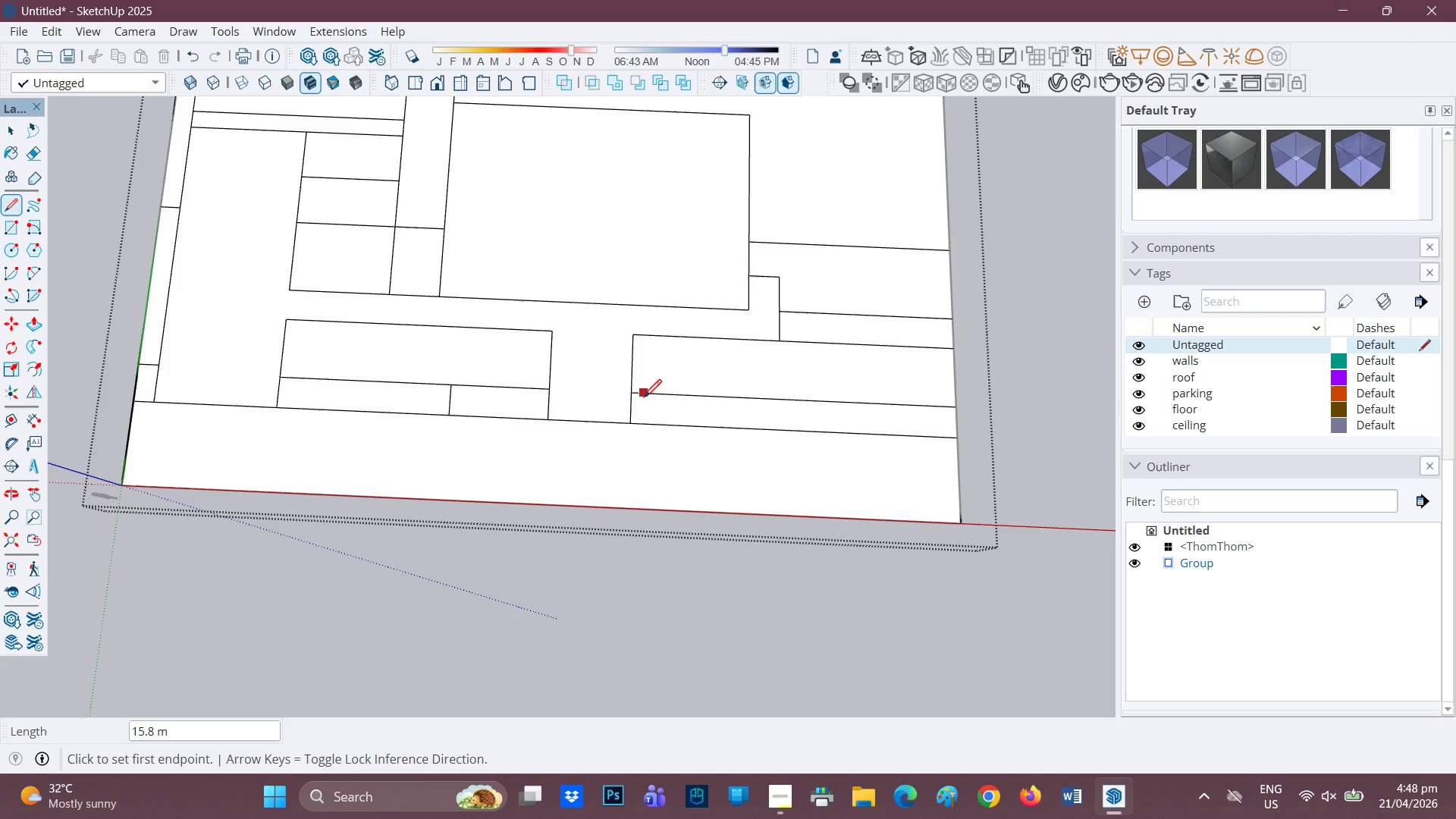 
scroll: coordinate [689, 407], scroll_direction: up, amount: 1.0
 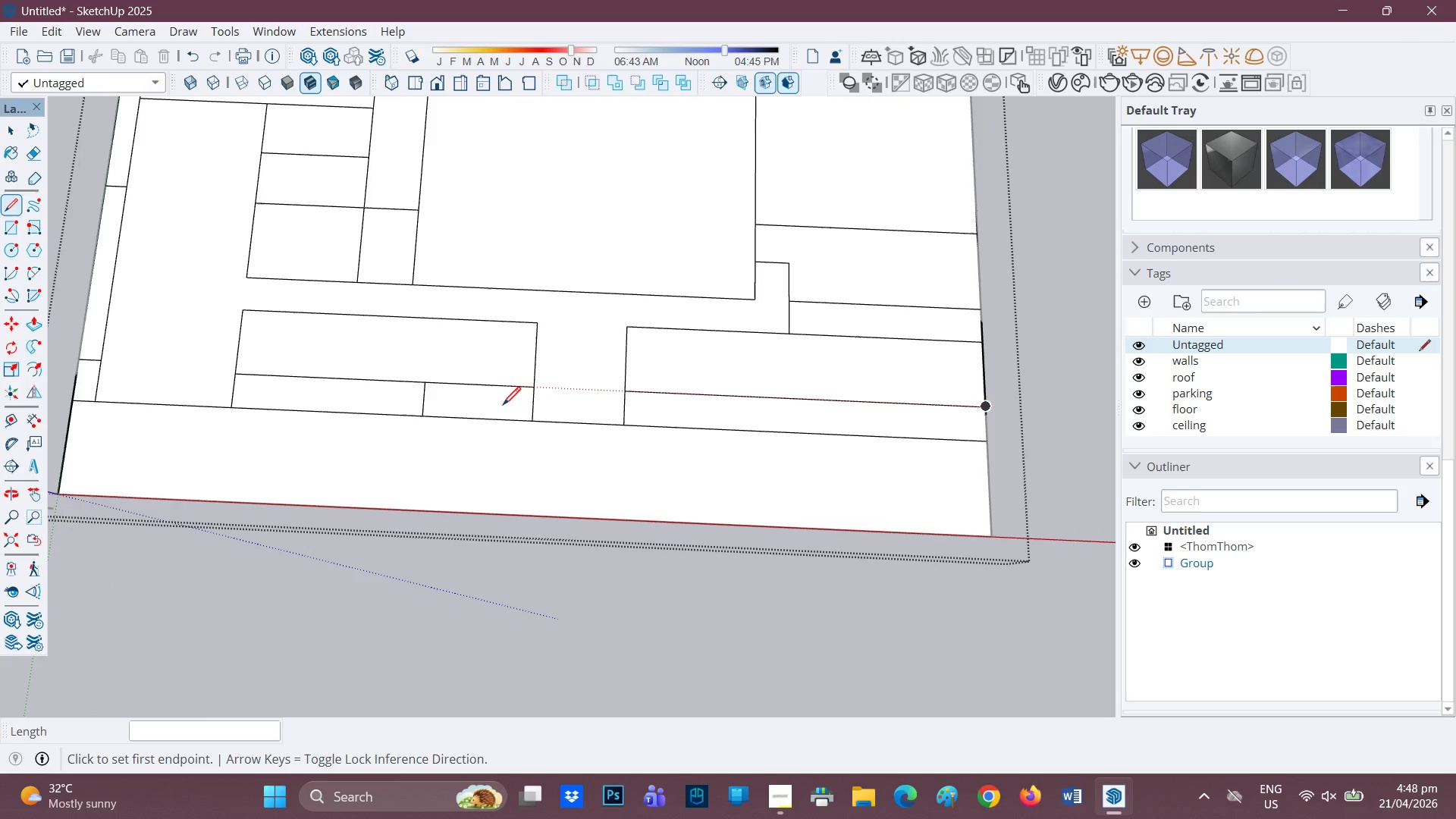 
key(E)
 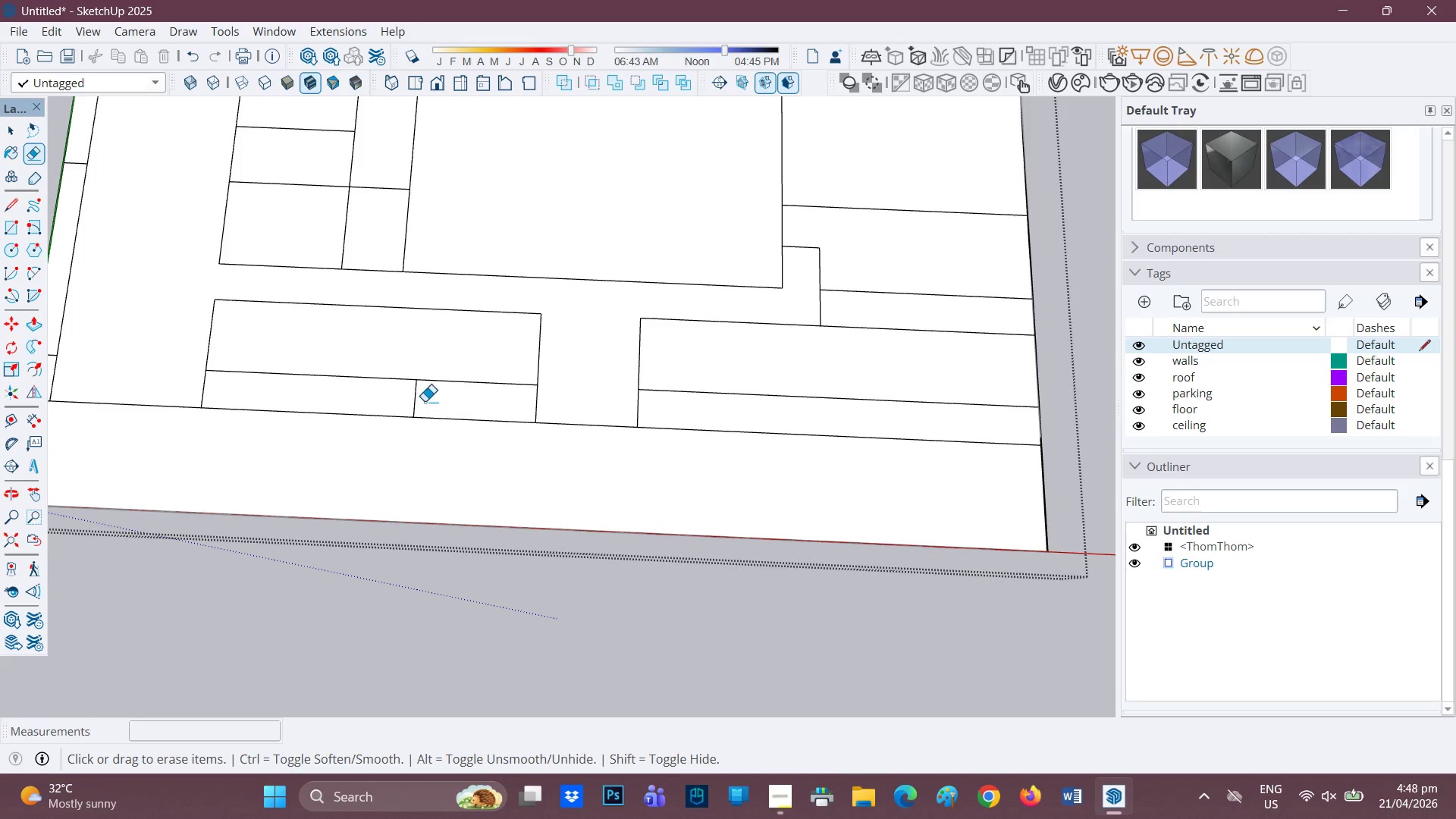 
scroll: coordinate [503, 406], scroll_direction: up, amount: 1.0
 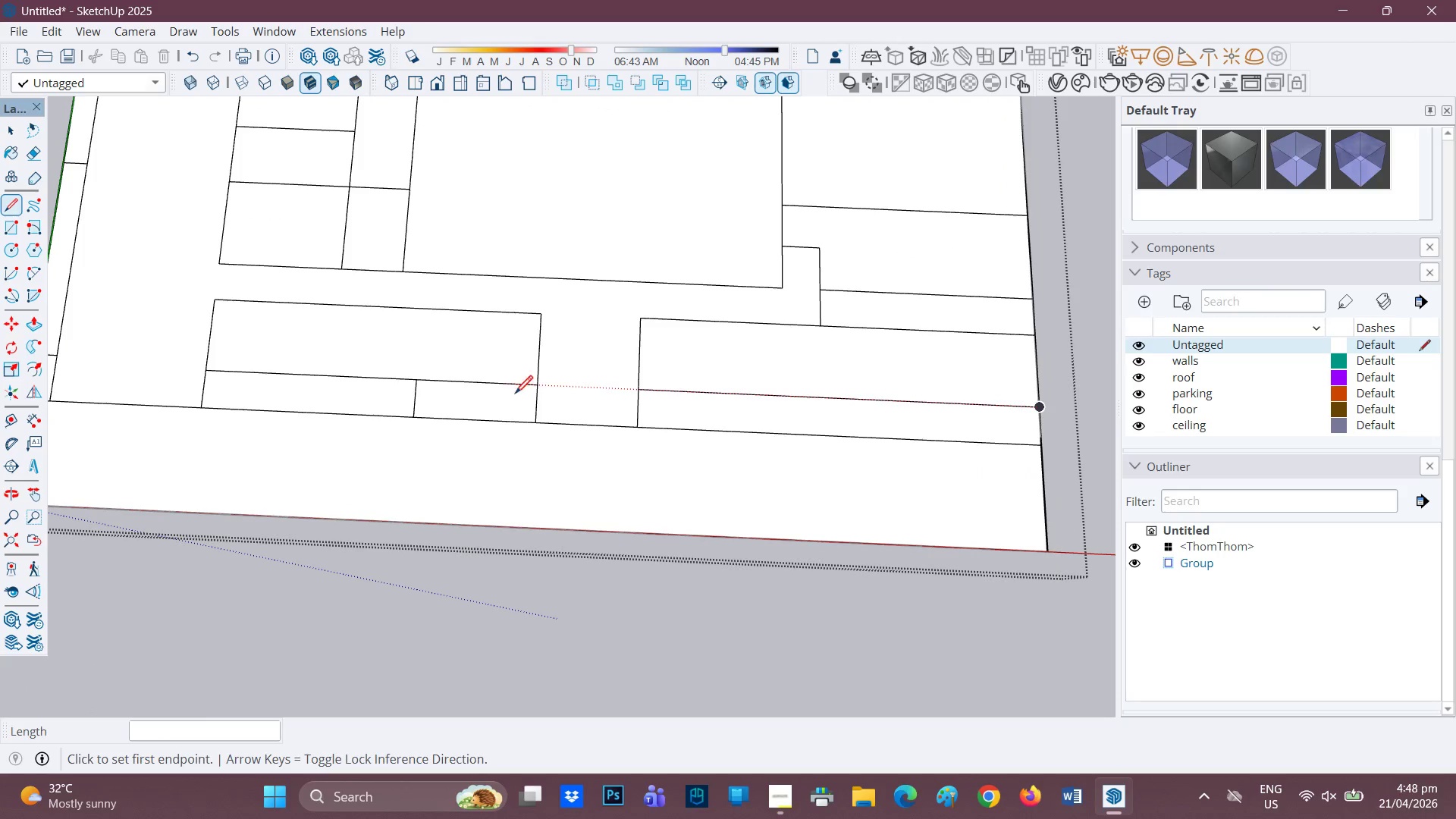 
left_click_drag(start_coordinate=[406, 398], to_coordinate=[447, 394])
 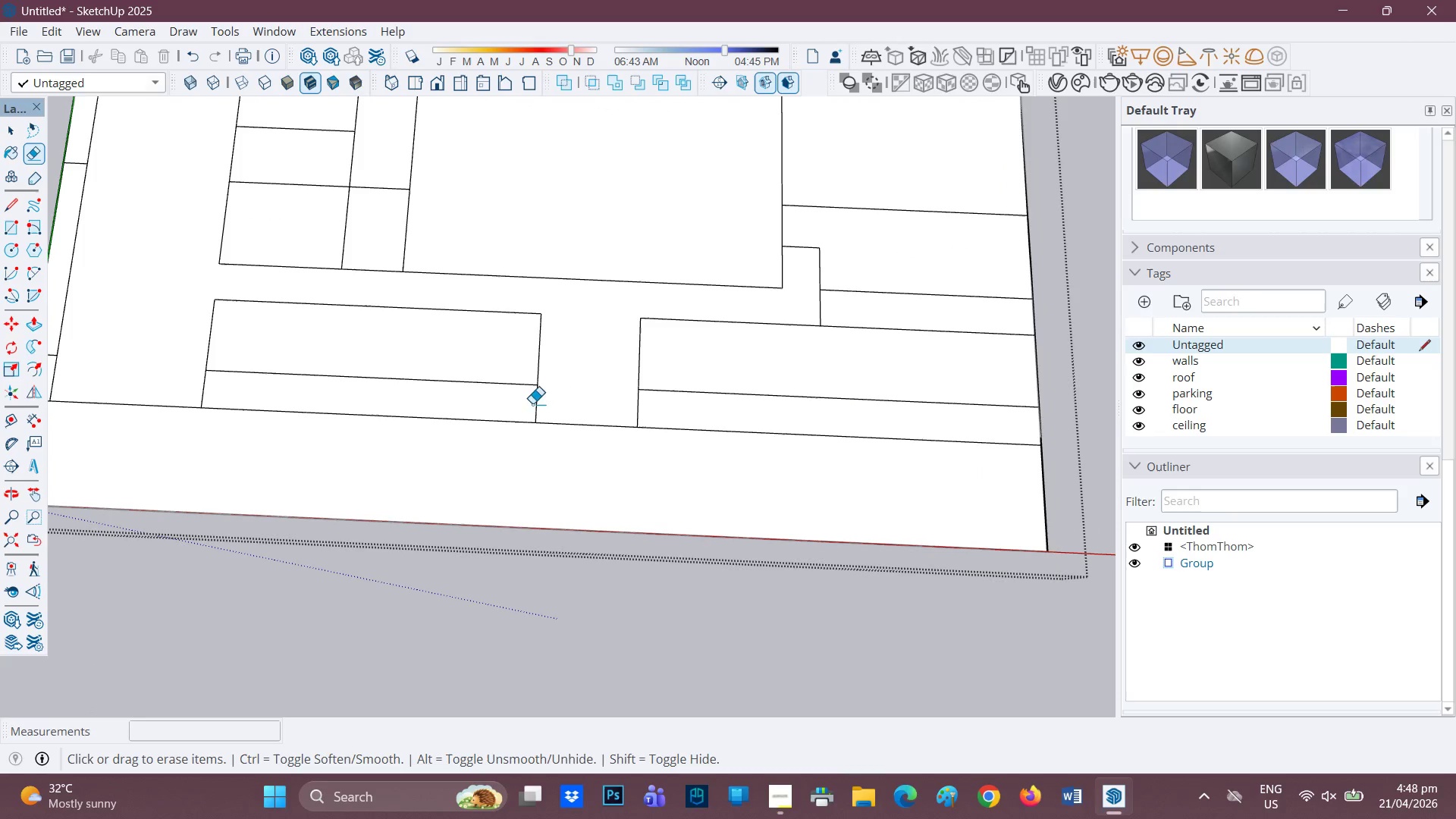 
left_click_drag(start_coordinate=[540, 406], to_coordinate=[529, 403])
 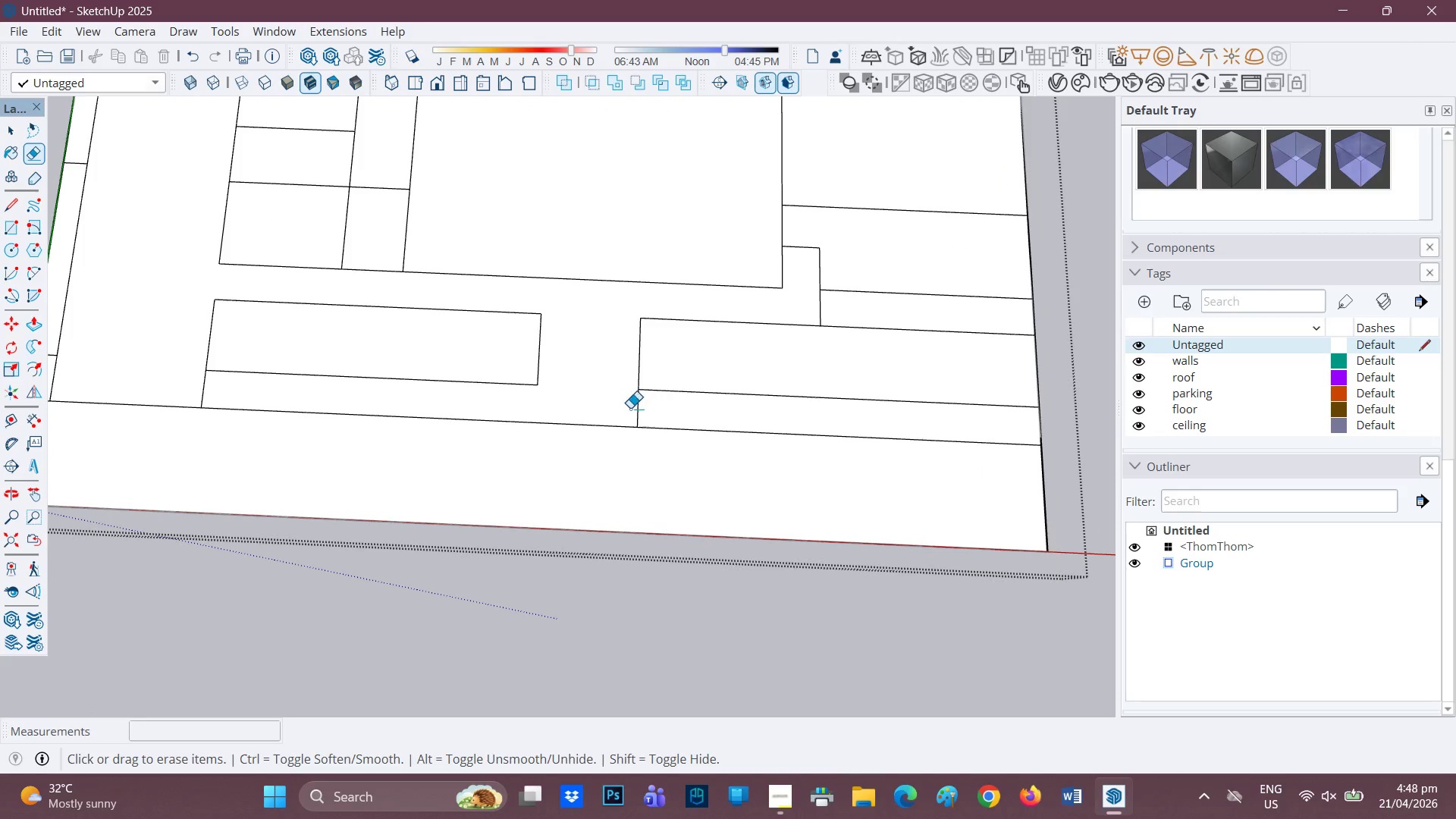 
left_click_drag(start_coordinate=[629, 408], to_coordinate=[679, 411])
 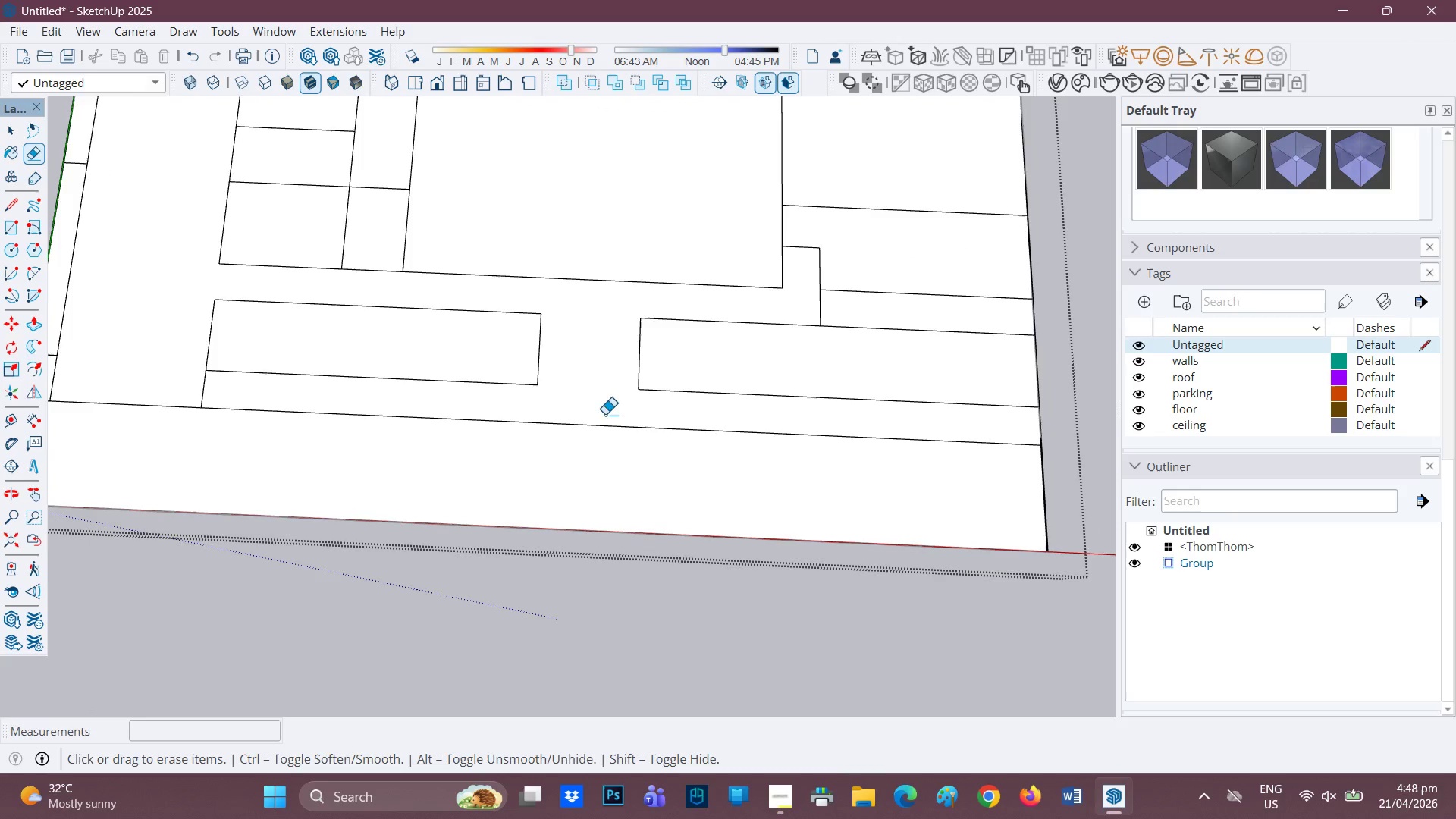 
scroll: coordinate [396, 410], scroll_direction: down, amount: 2.0
 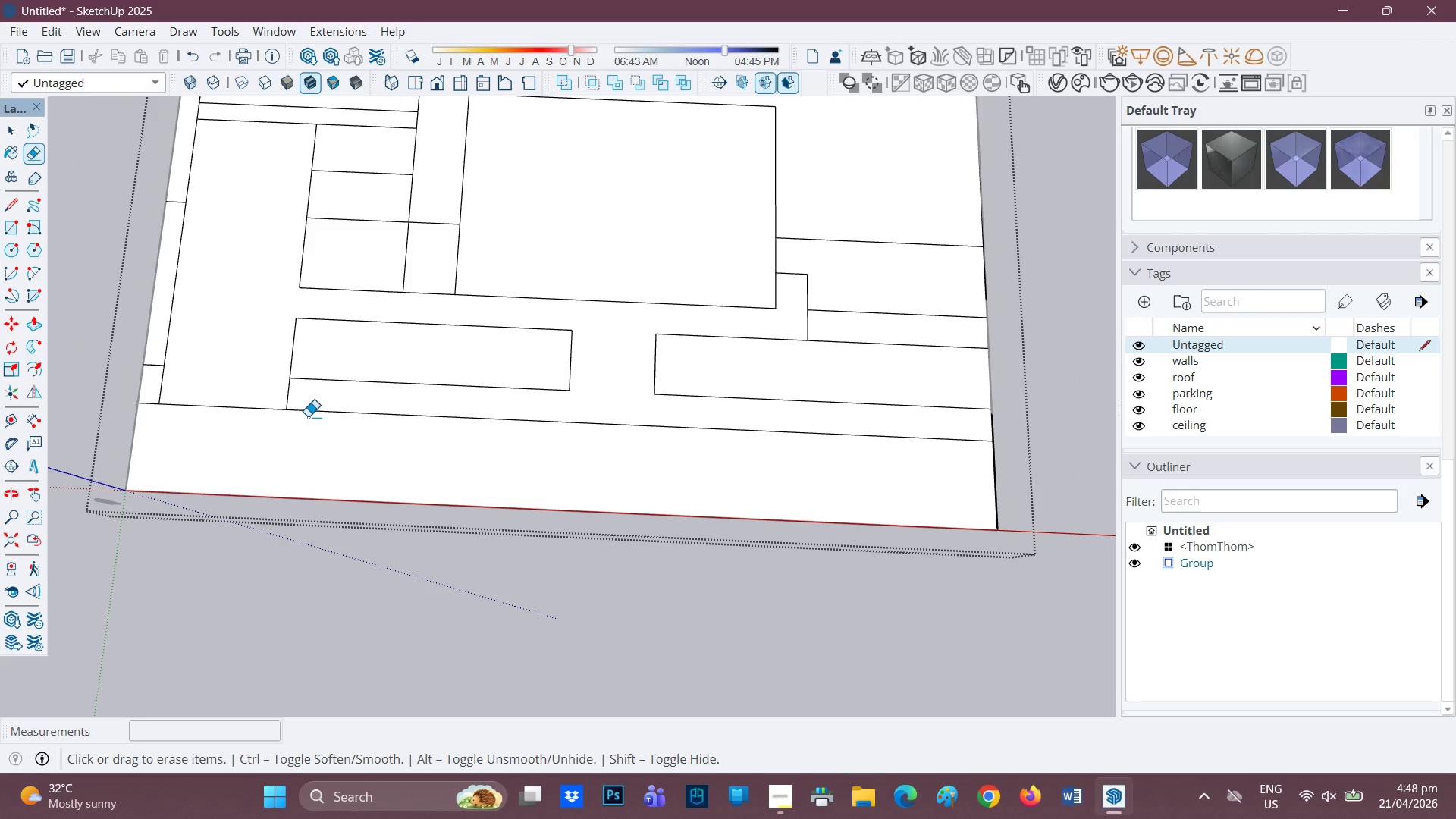 
scroll: coordinate [299, 413], scroll_direction: none, amount: 0.0
 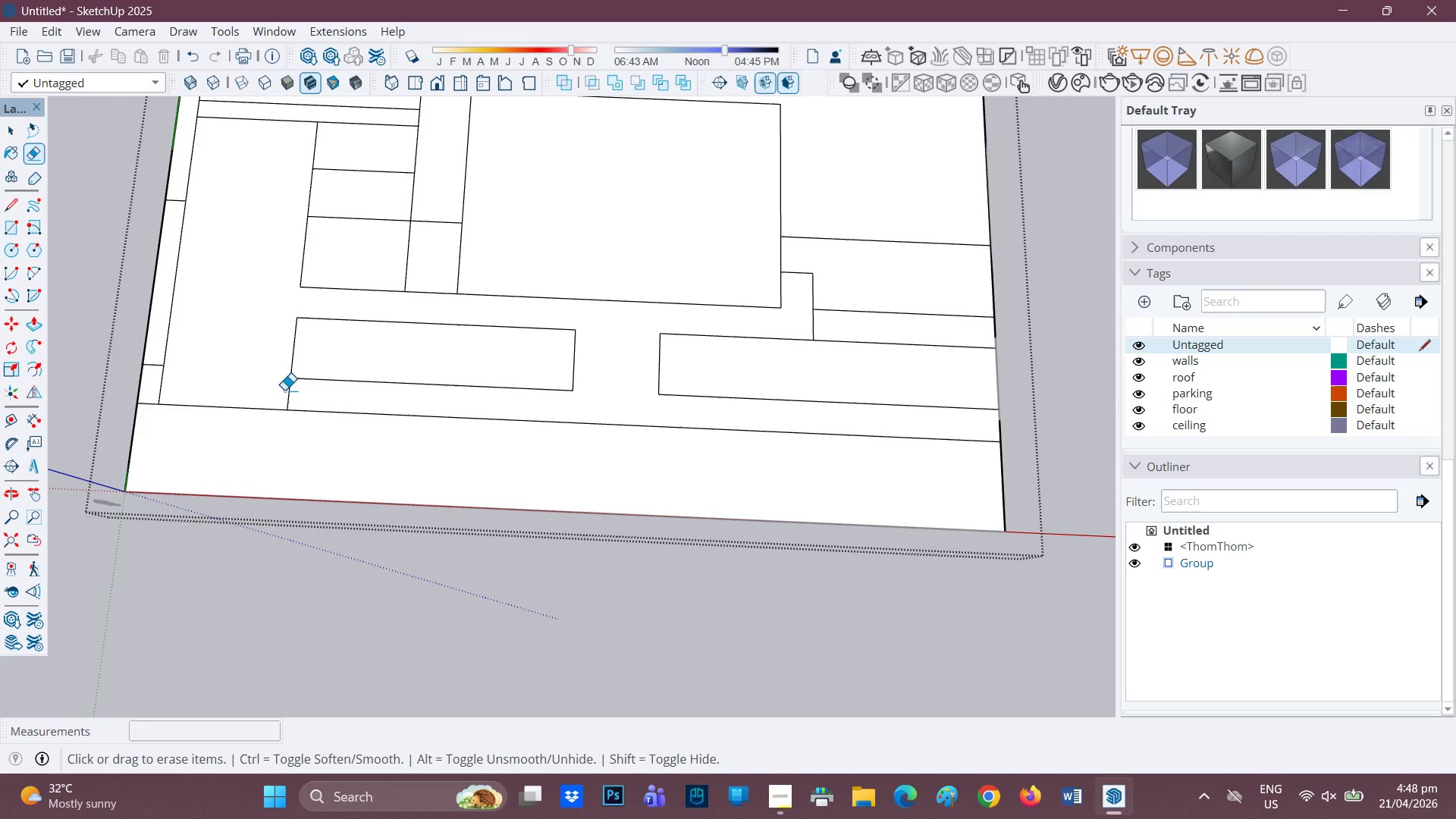 
key(L)
 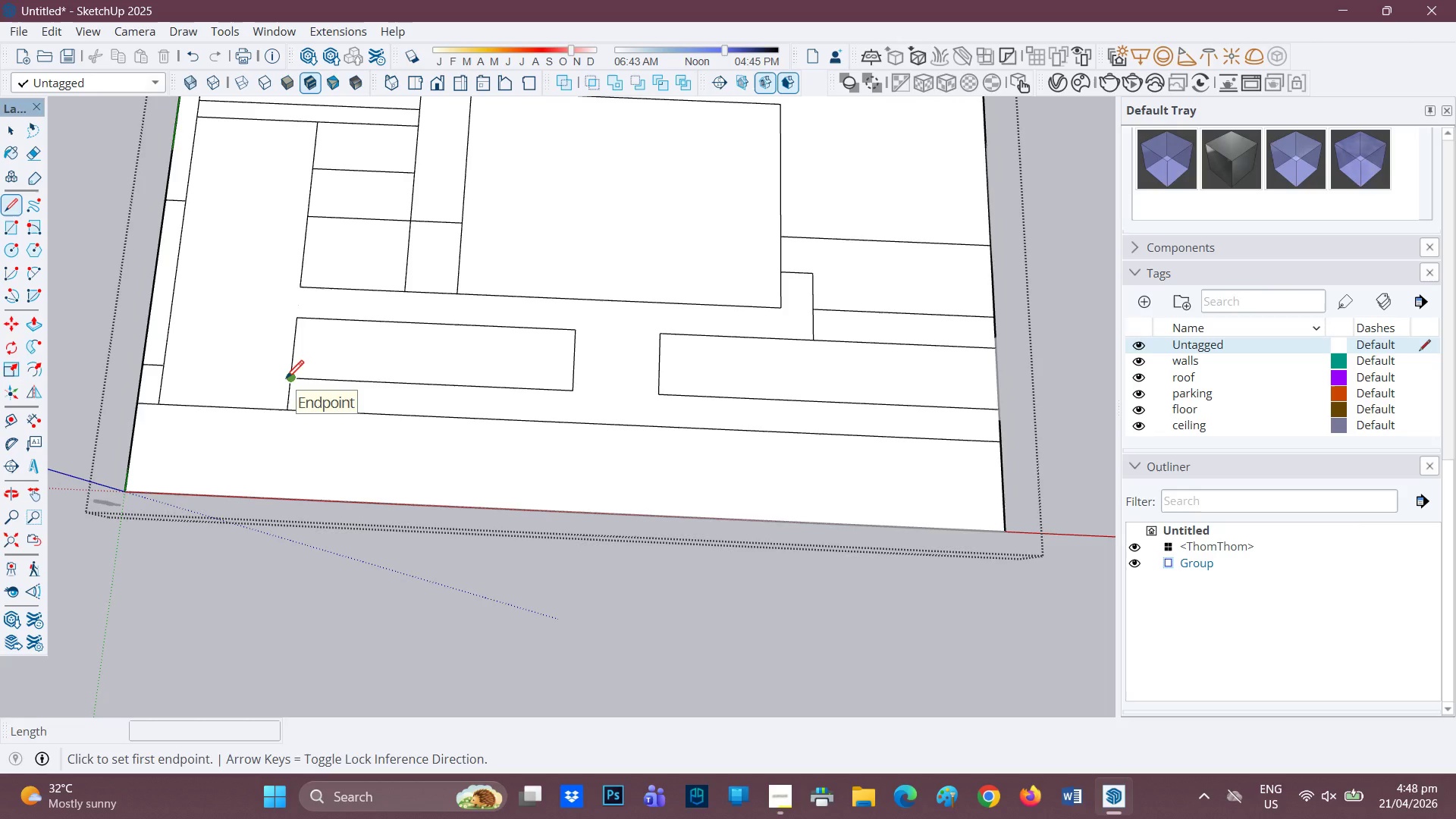 
left_click([287, 380])
 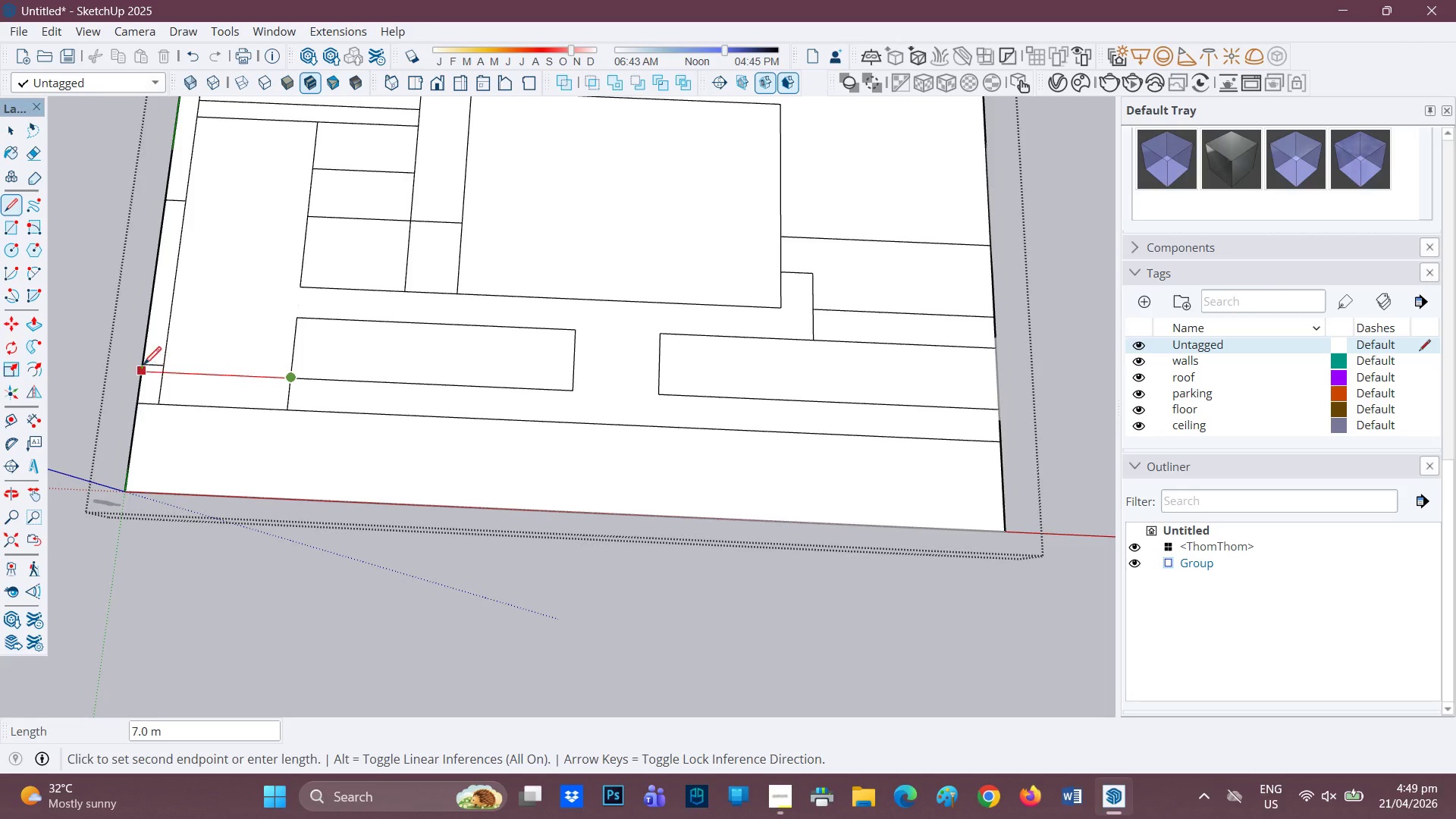 
left_click([140, 367])
 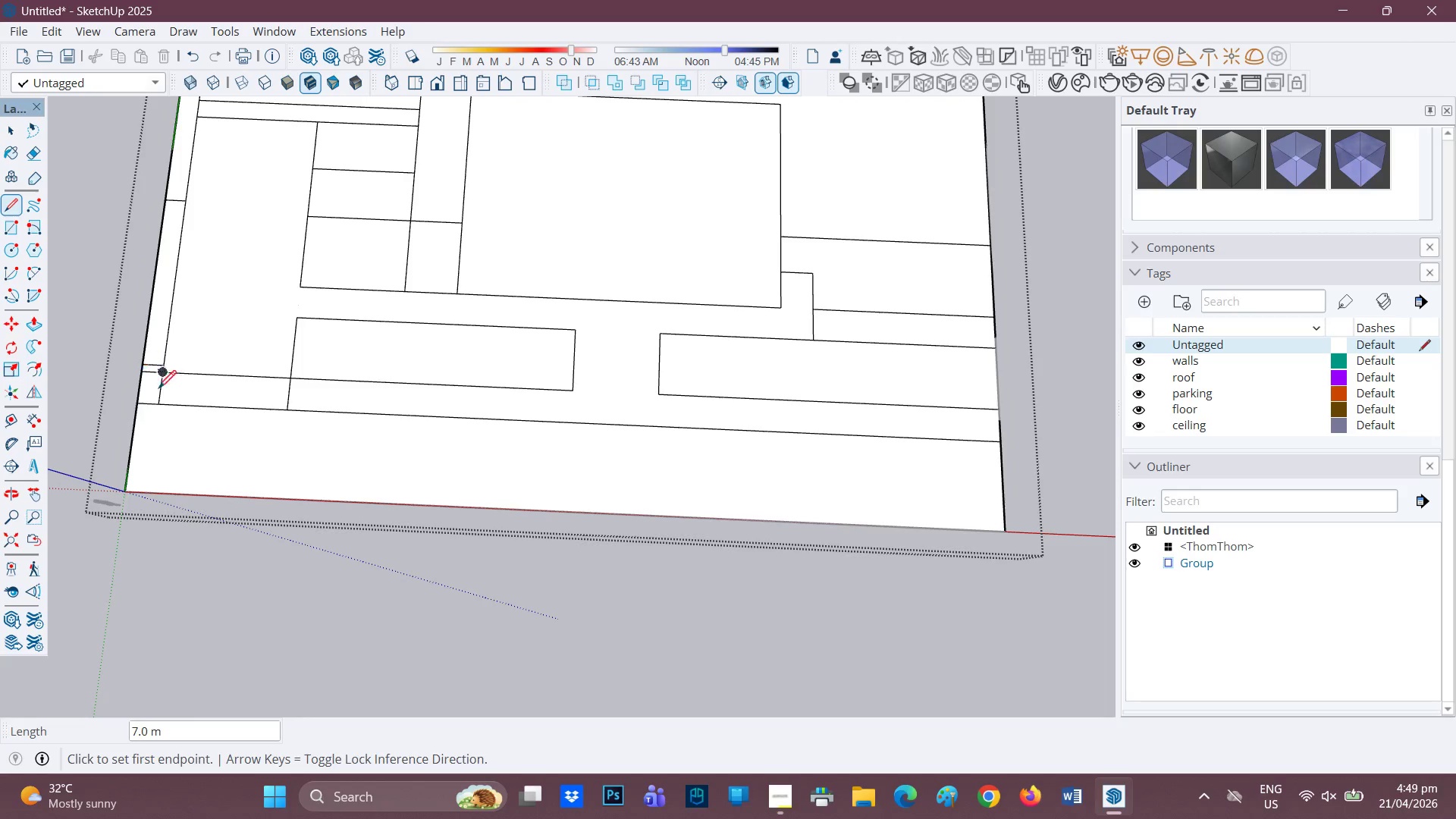 
key(W)
 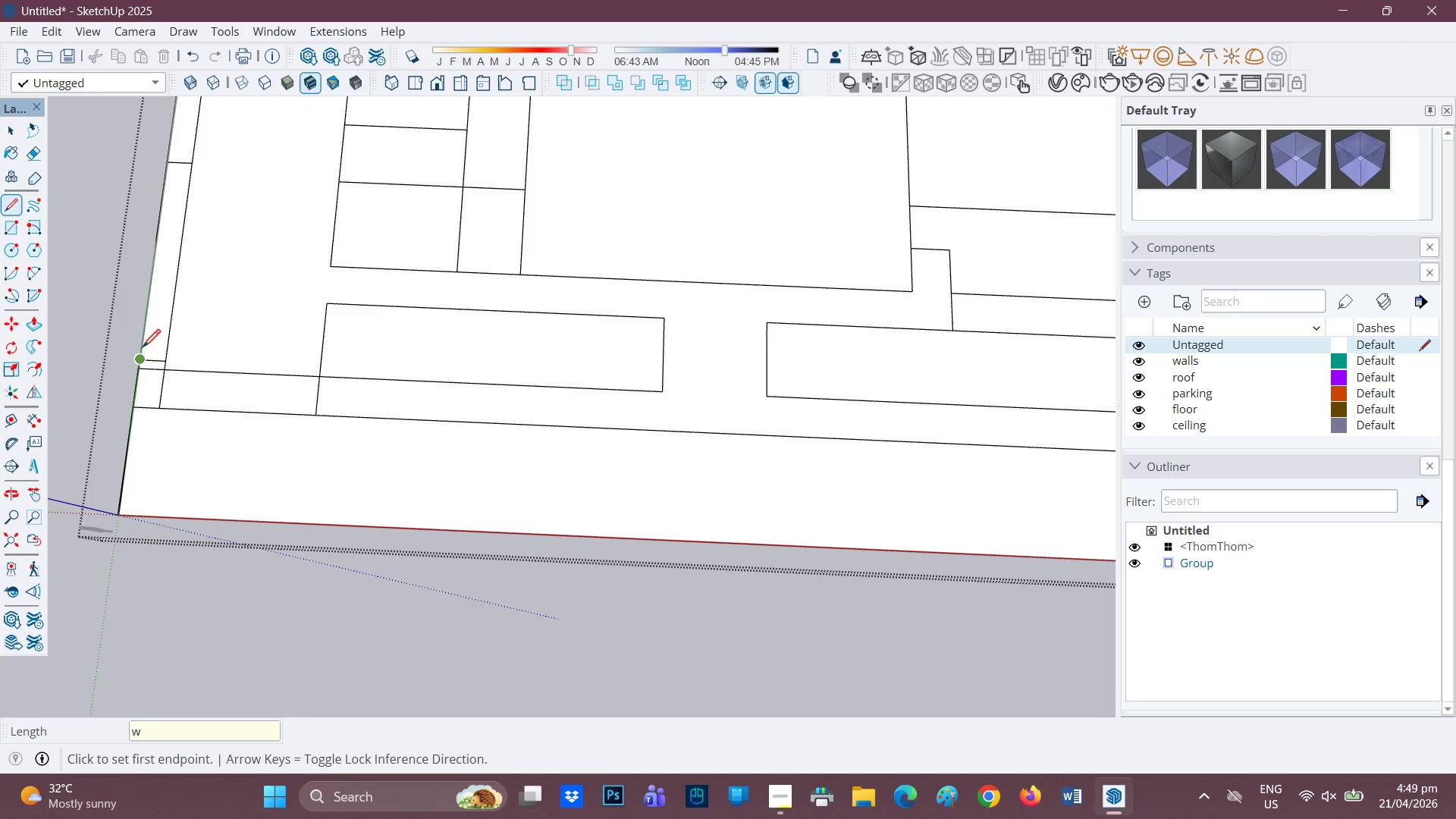 
scroll: coordinate [152, 380], scroll_direction: up, amount: 2.0
 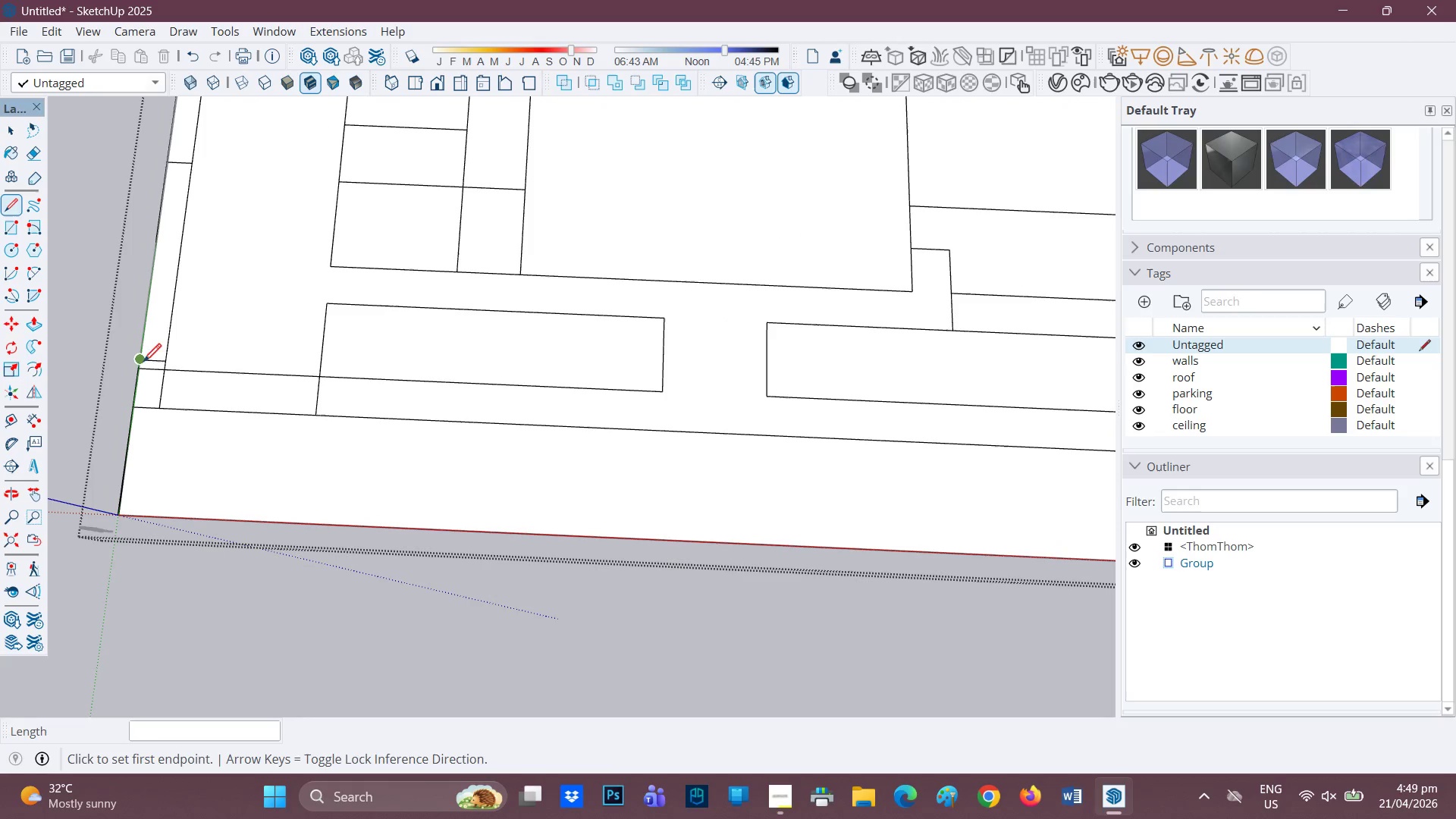 
left_click([145, 359])
 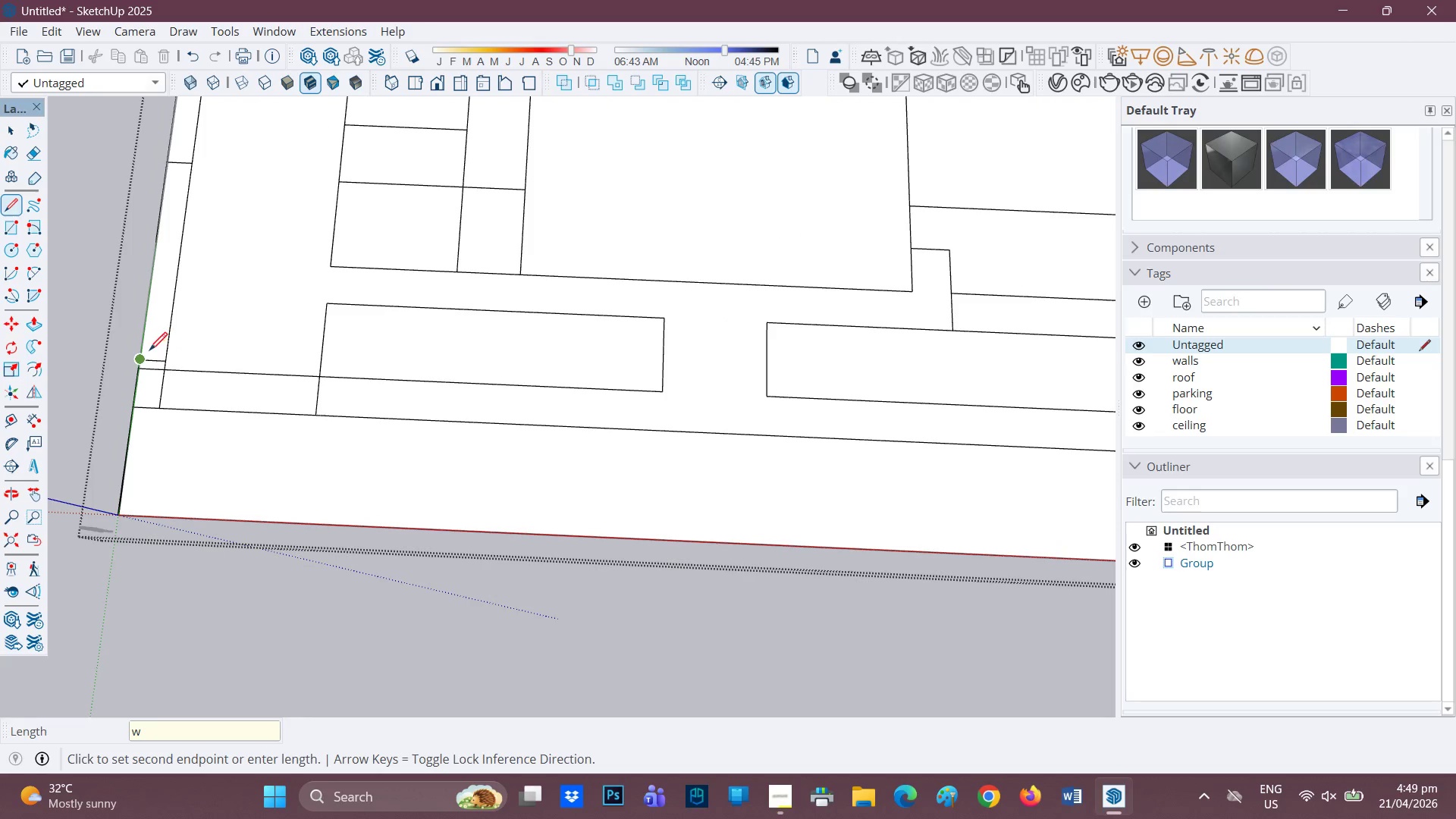 
key(E)
 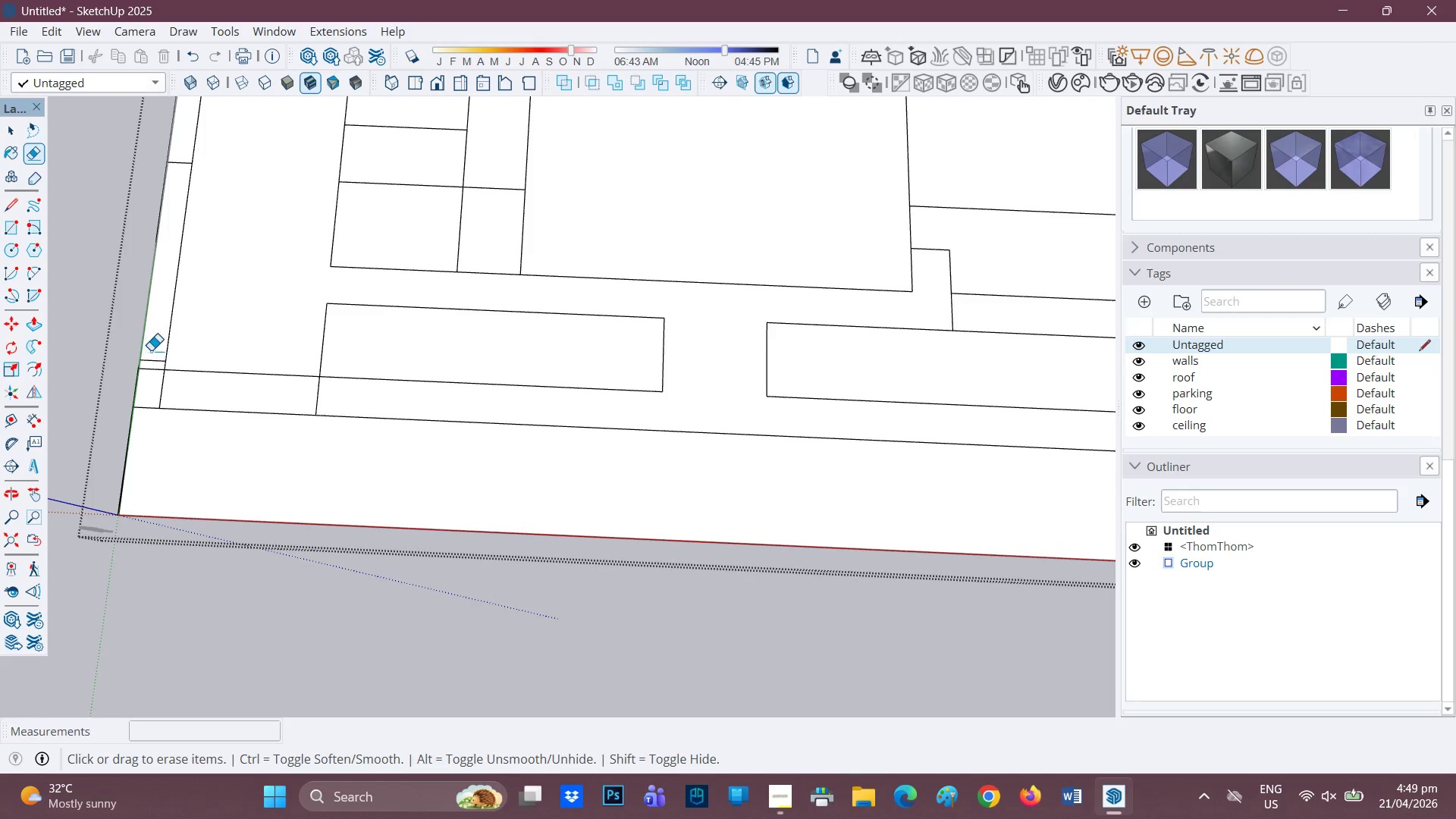 
left_click_drag(start_coordinate=[153, 350], to_coordinate=[153, 361])
 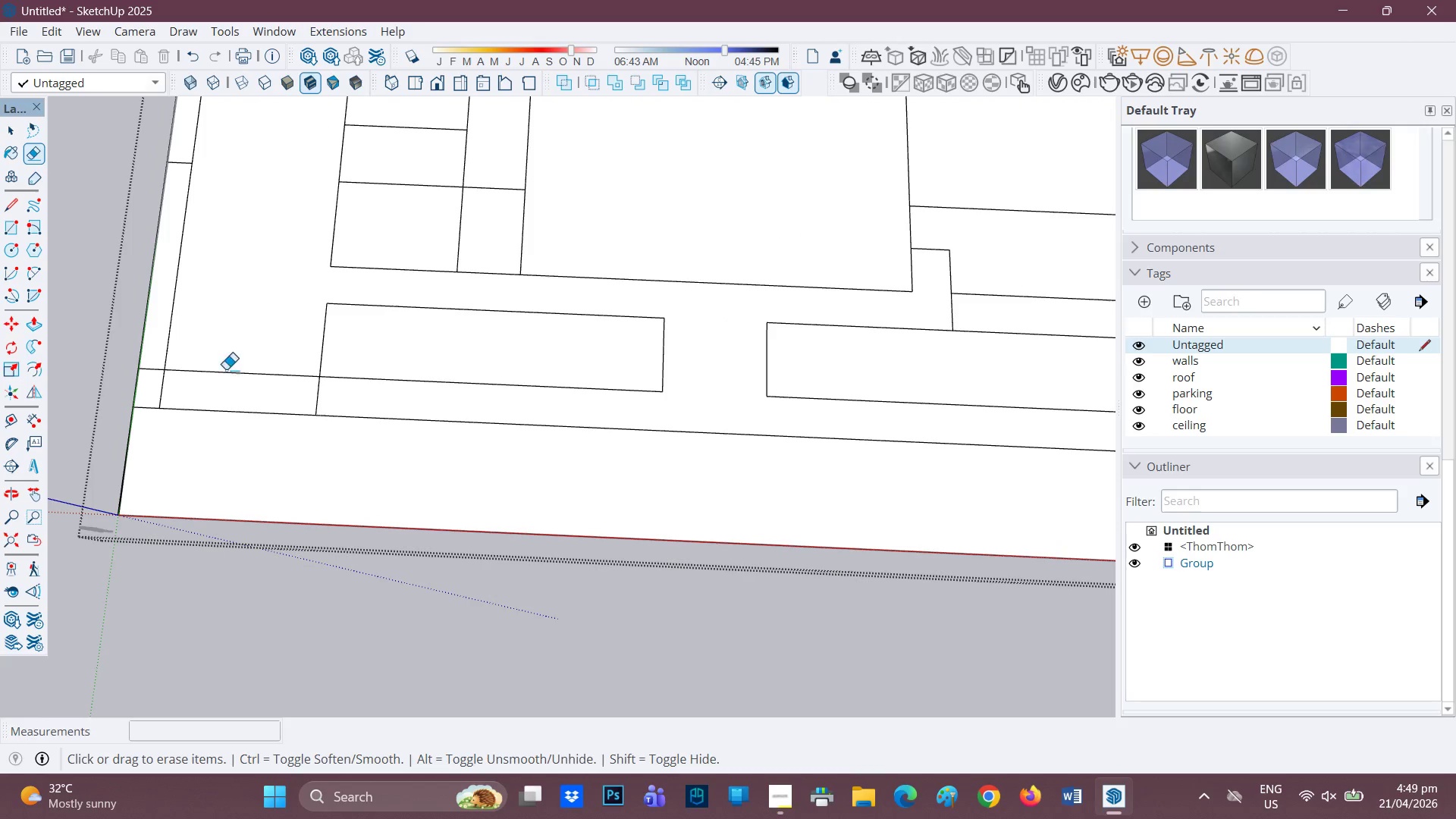 
scroll: coordinate [246, 381], scroll_direction: down, amount: 2.0
 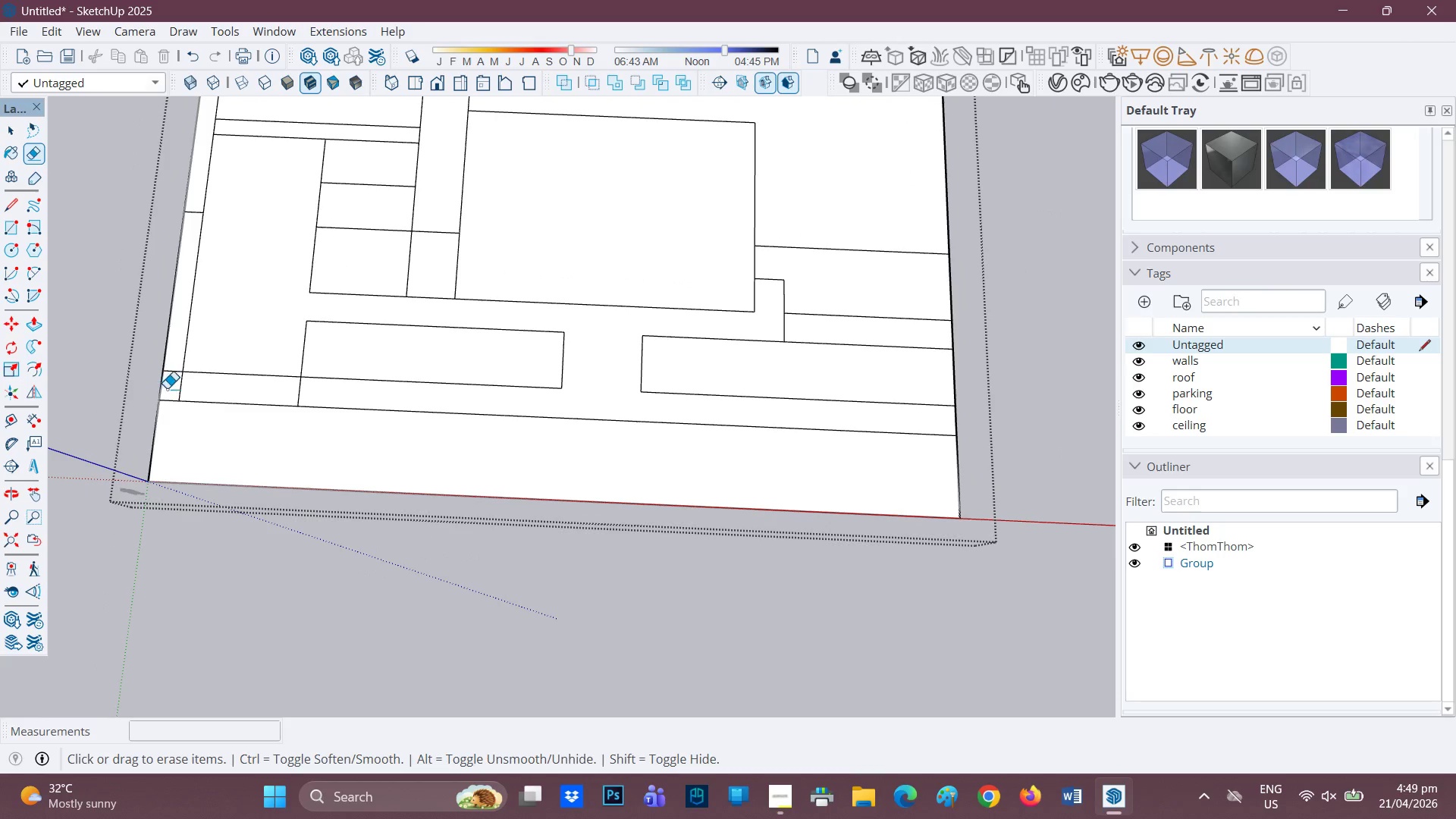 
scroll: coordinate [169, 388], scroll_direction: up, amount: 1.0
 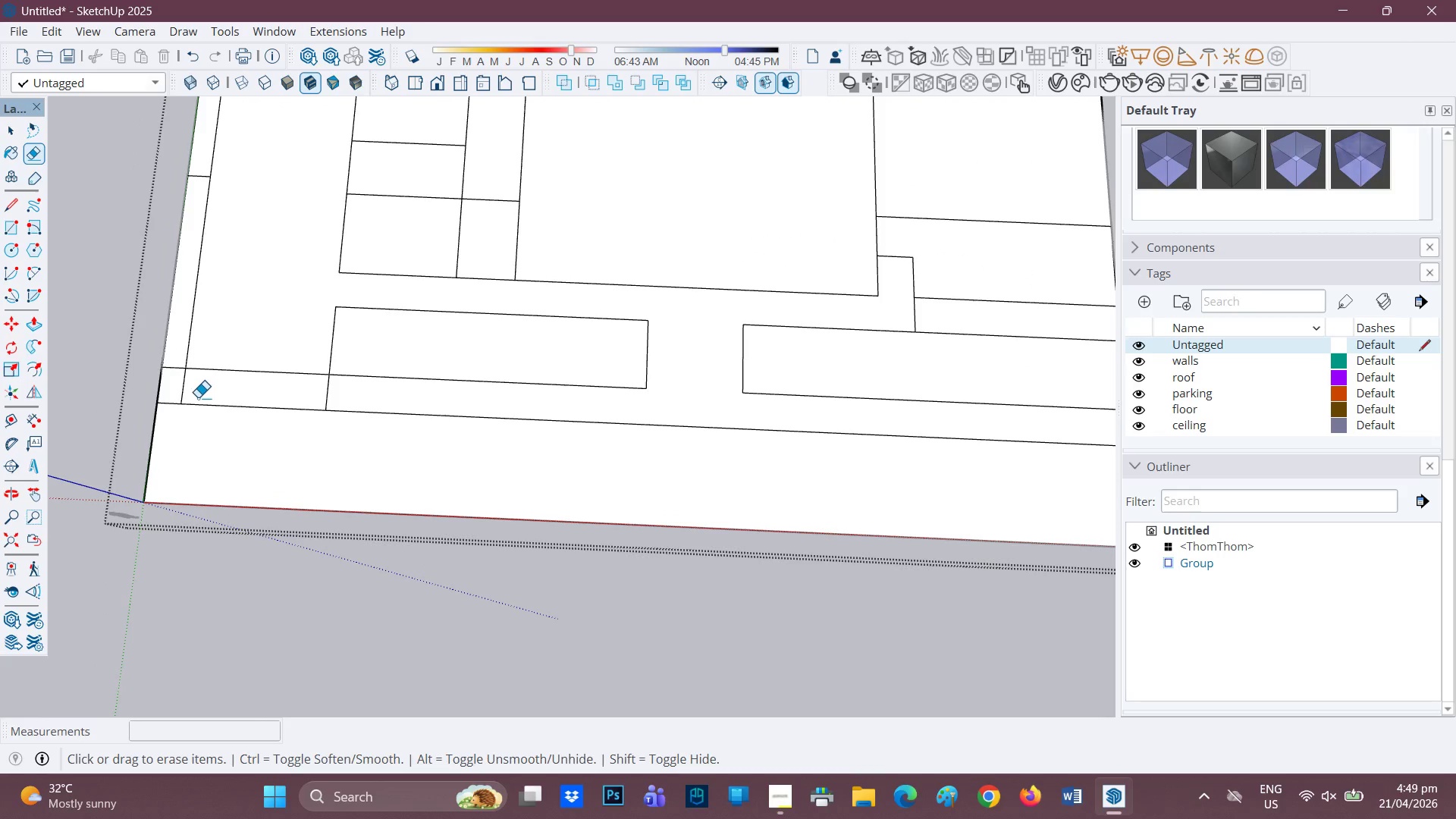 
left_click_drag(start_coordinate=[174, 391], to_coordinate=[196, 394])
 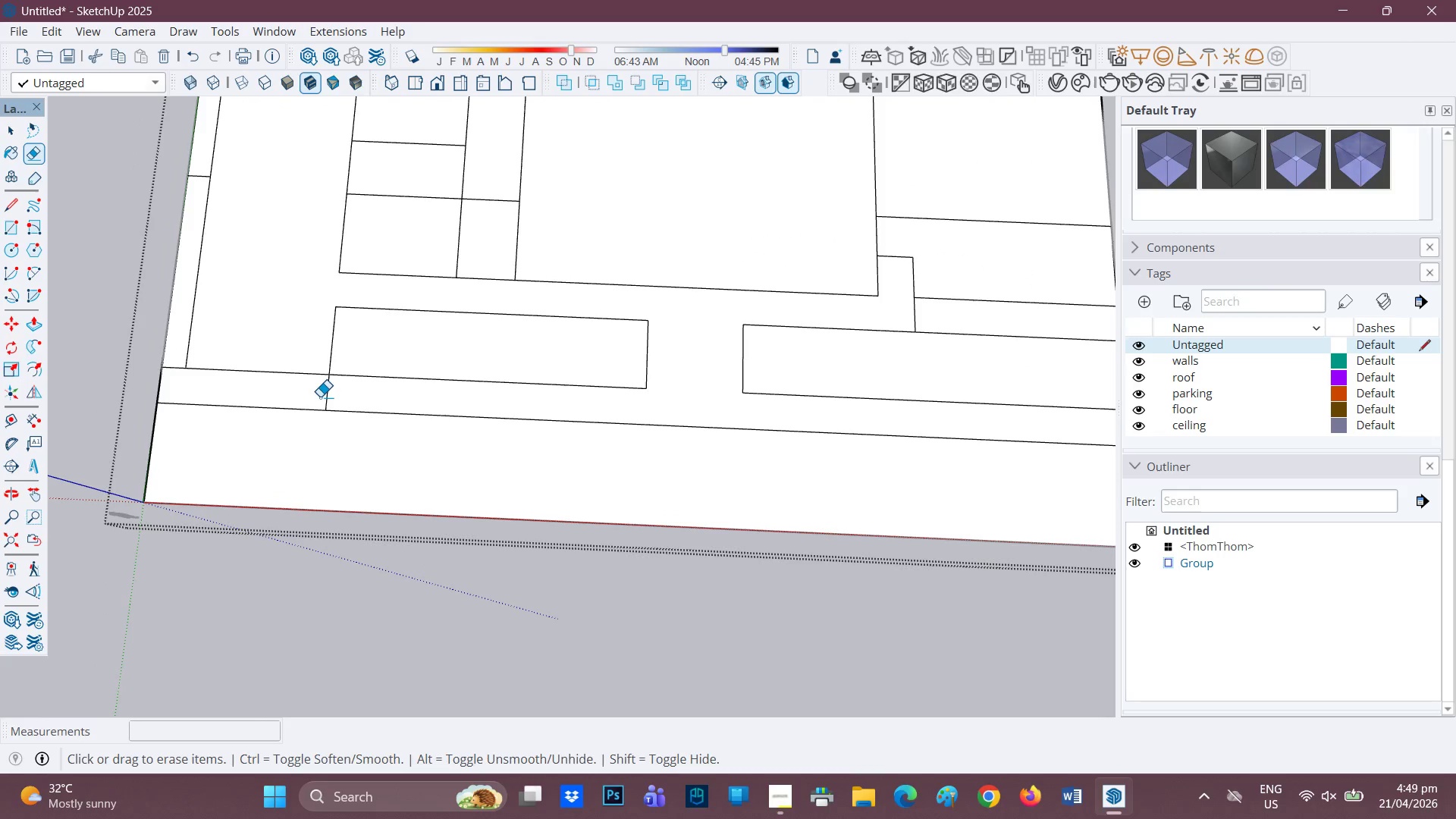 
left_click_drag(start_coordinate=[322, 397], to_coordinate=[346, 405])
 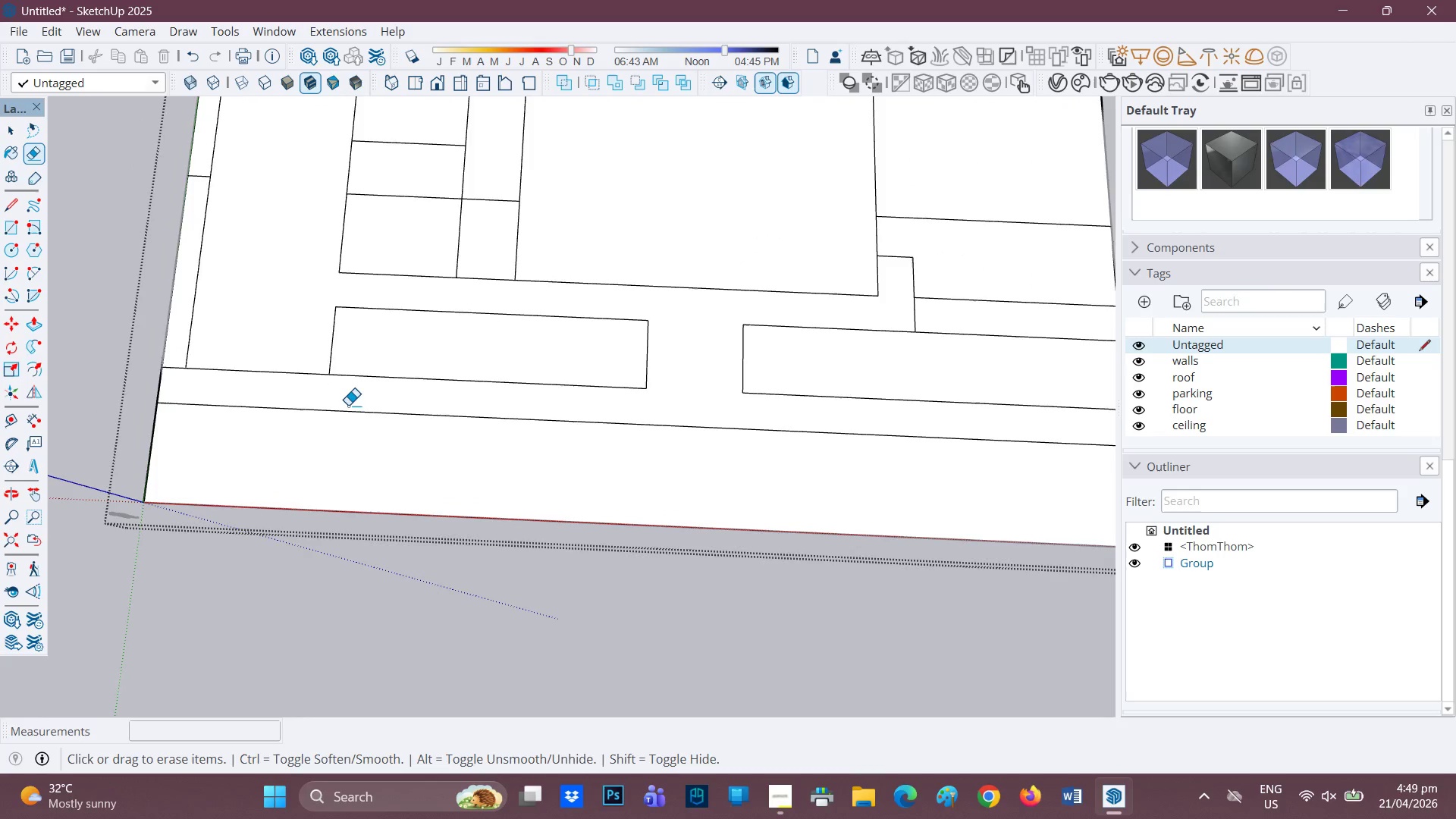 
scroll: coordinate [345, 406], scroll_direction: down, amount: 1.0
 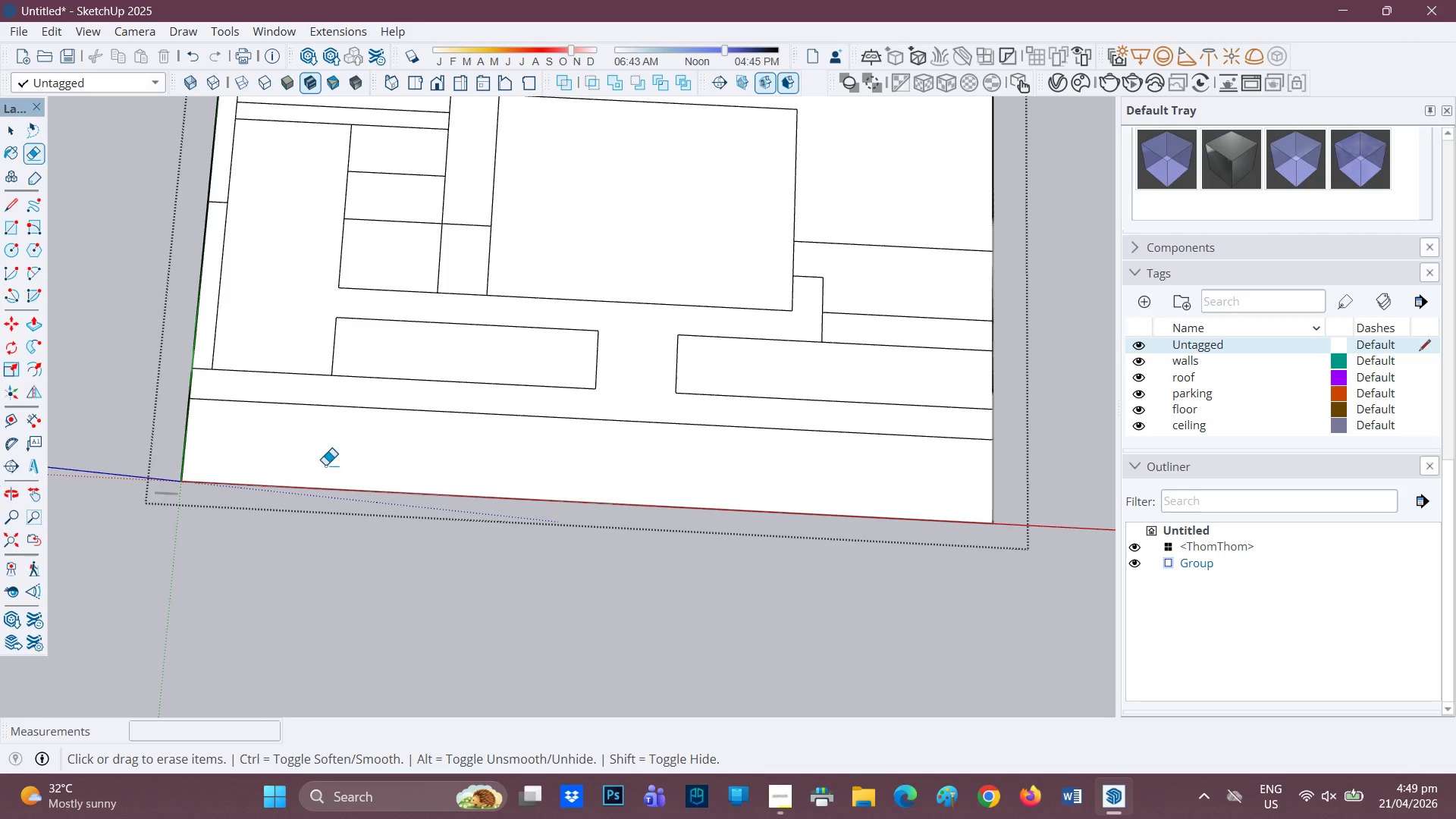 
scroll: coordinate [369, 419], scroll_direction: none, amount: 0.0
 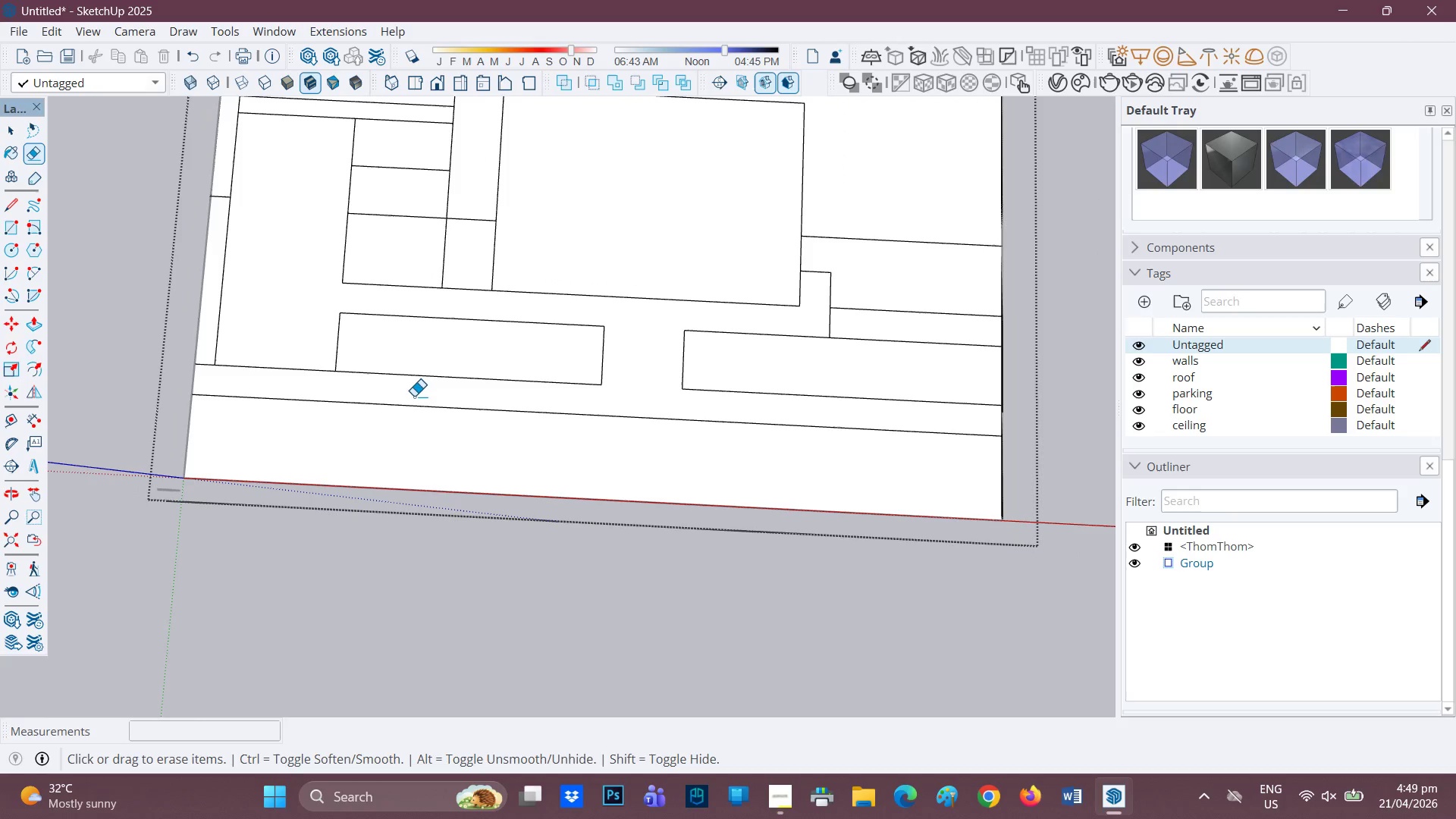 
key(H)
 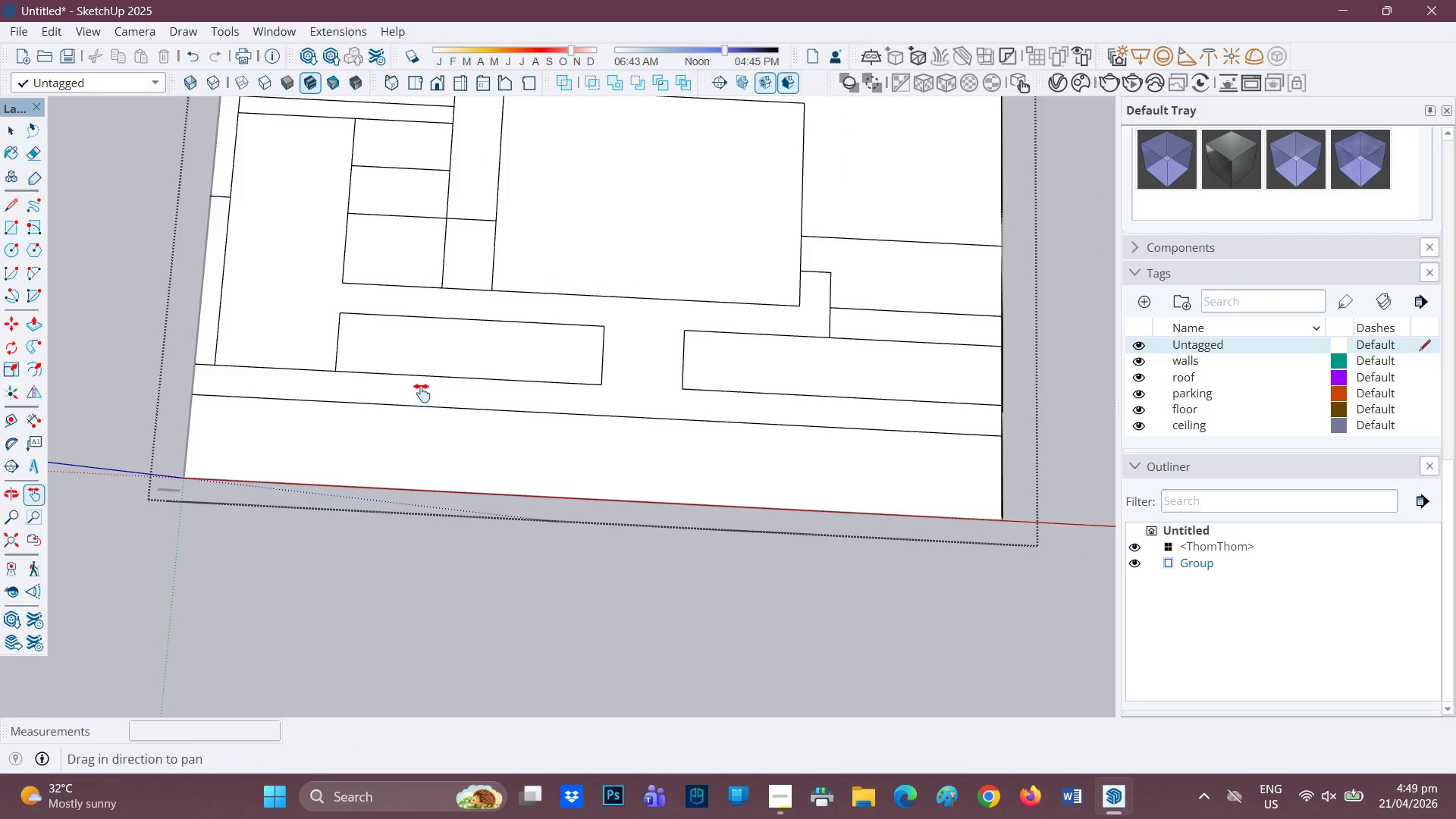 
left_click_drag(start_coordinate=[422, 393], to_coordinate=[237, 460])
 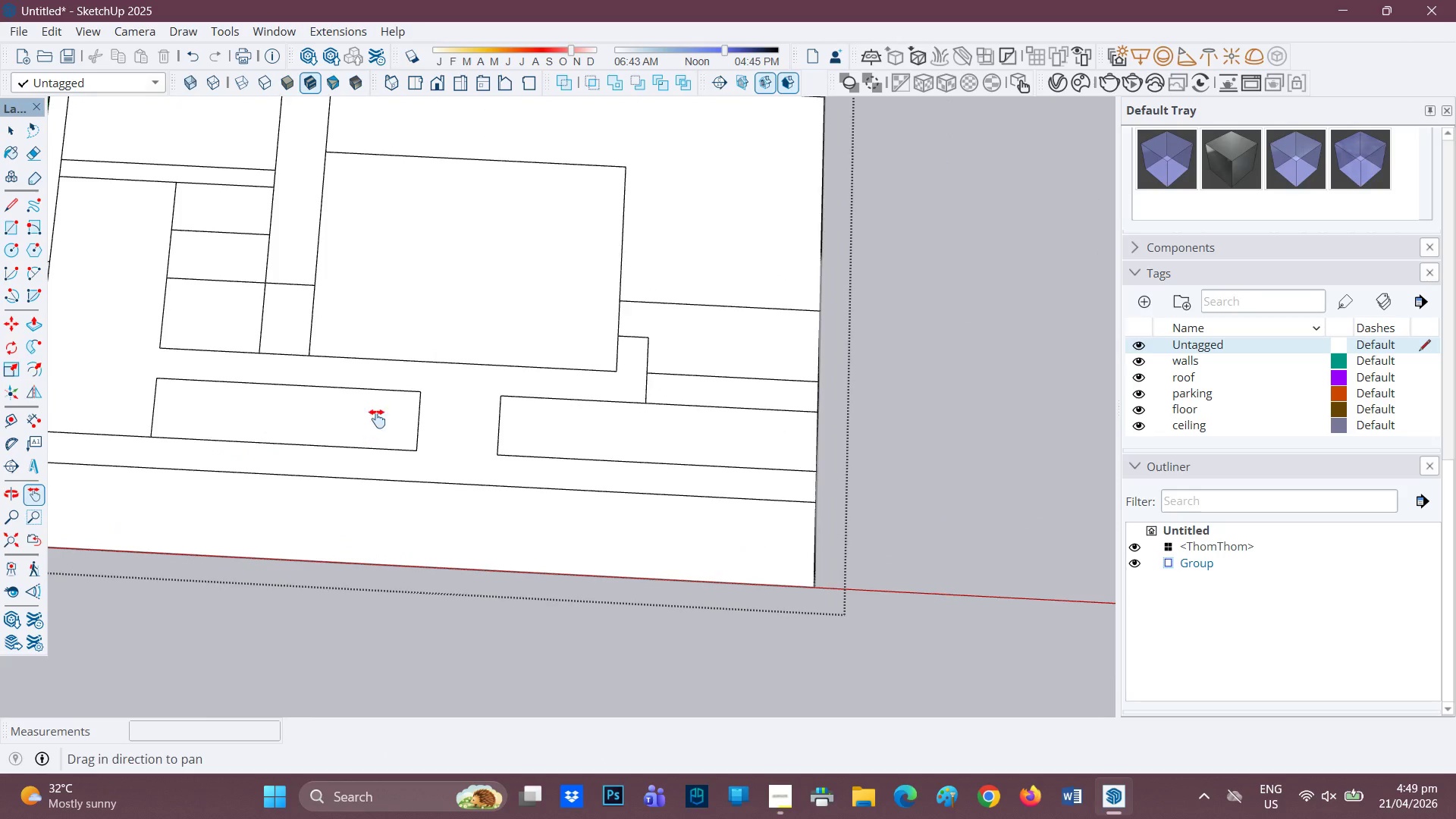 
scroll: coordinate [383, 413], scroll_direction: none, amount: 0.0
 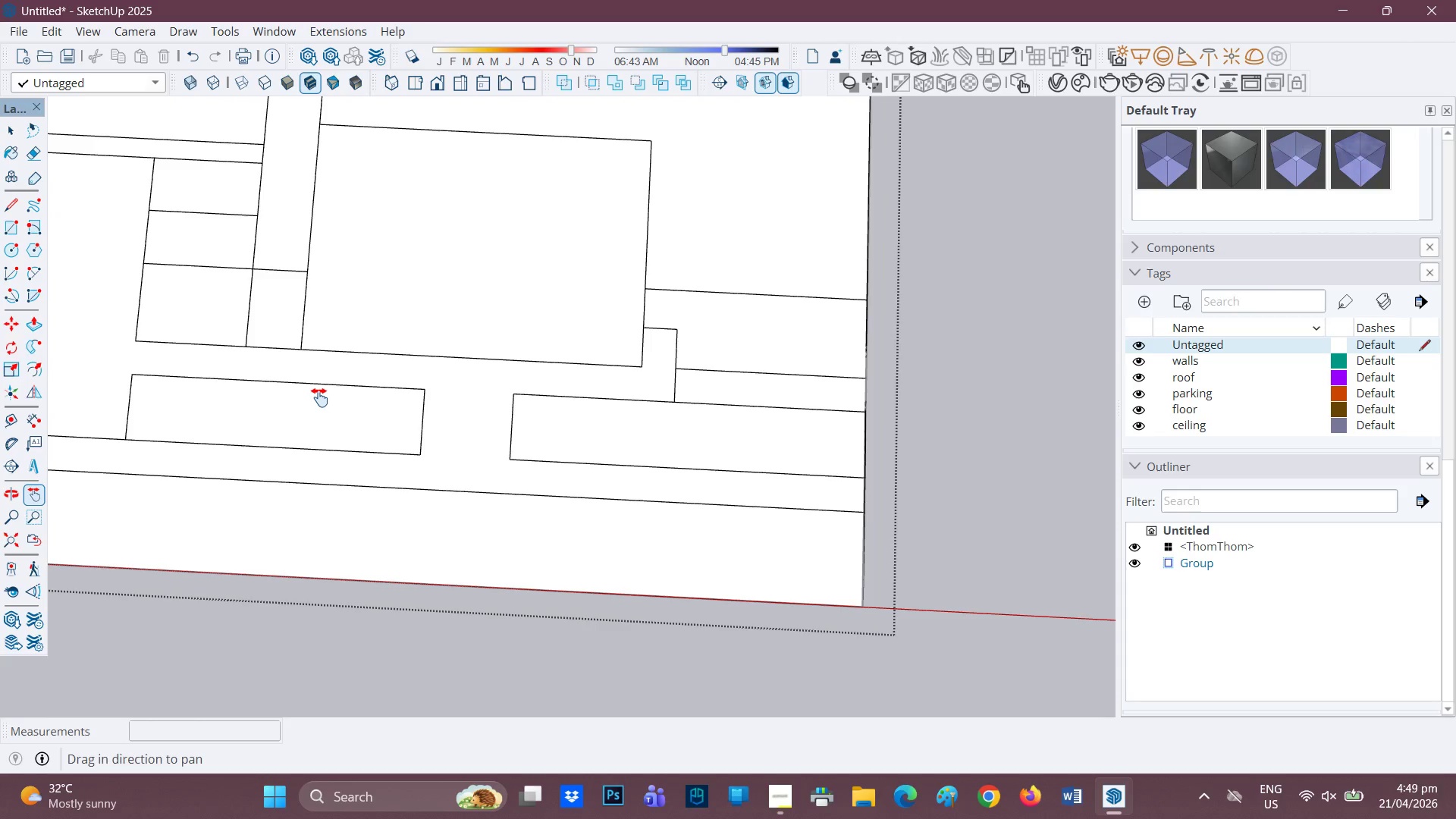 
wait(16.08)
 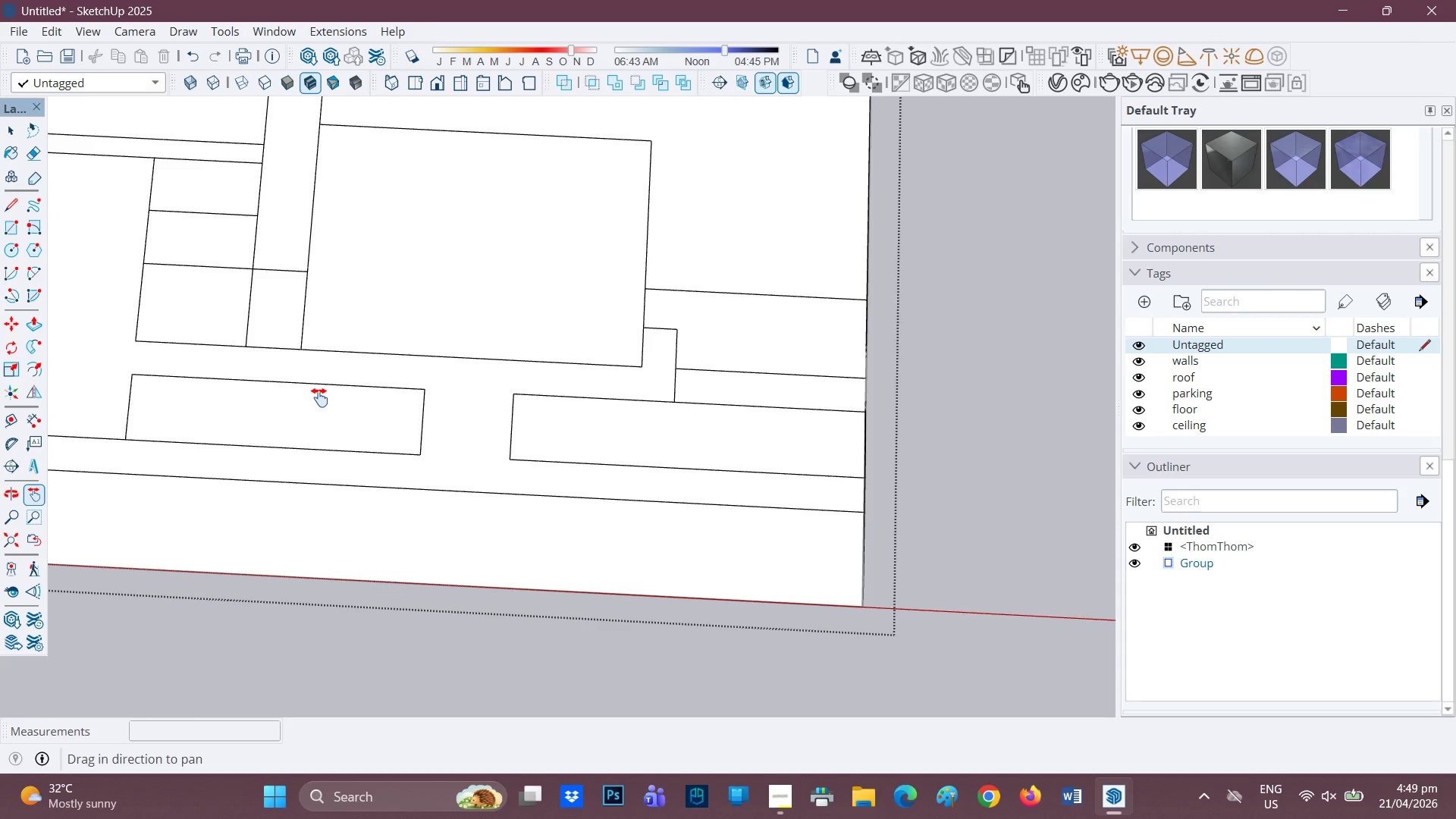 
scroll: coordinate [588, 447], scroll_direction: up, amount: 1.0
 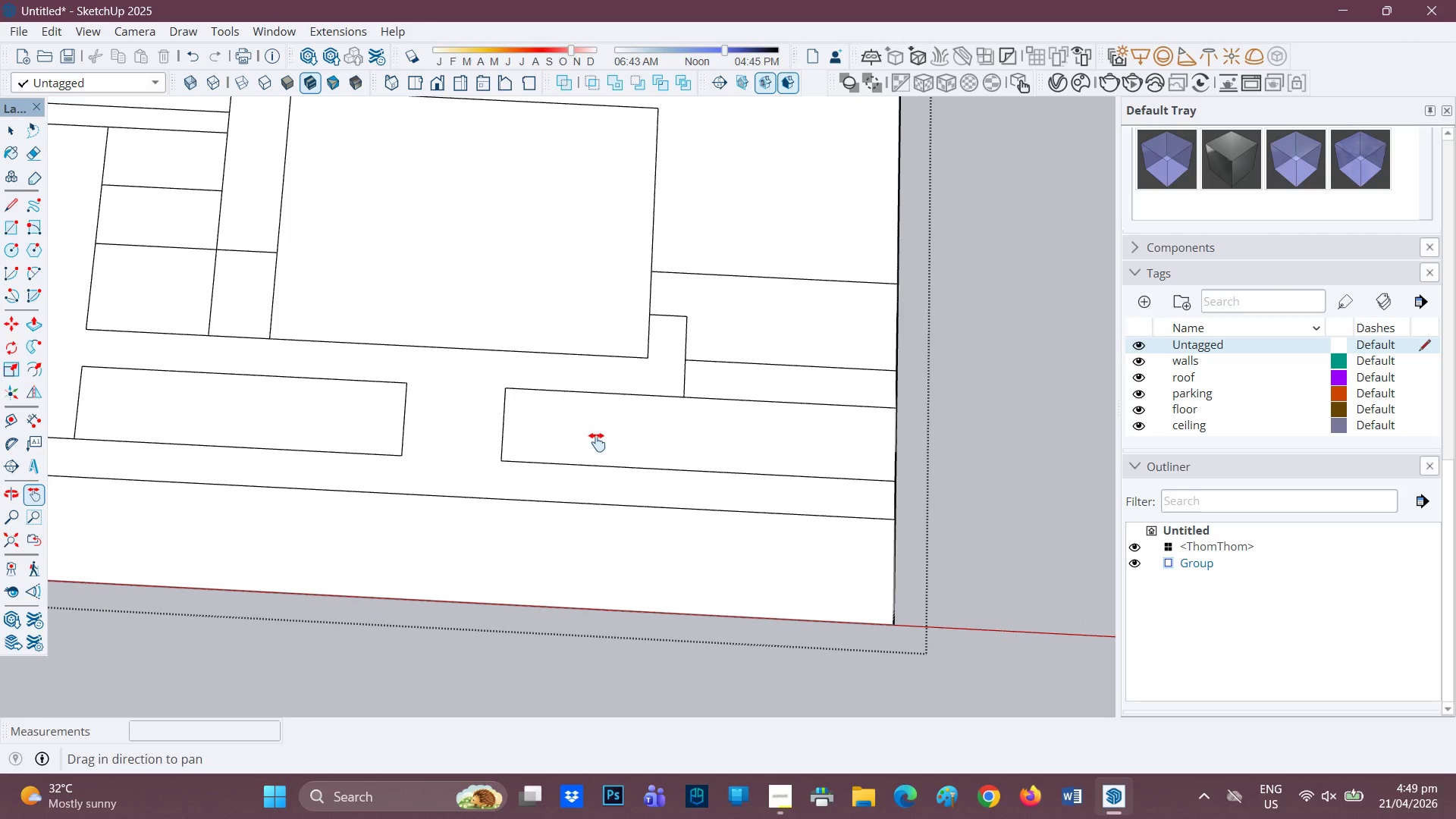 
scroll: coordinate [605, 445], scroll_direction: down, amount: 1.0
 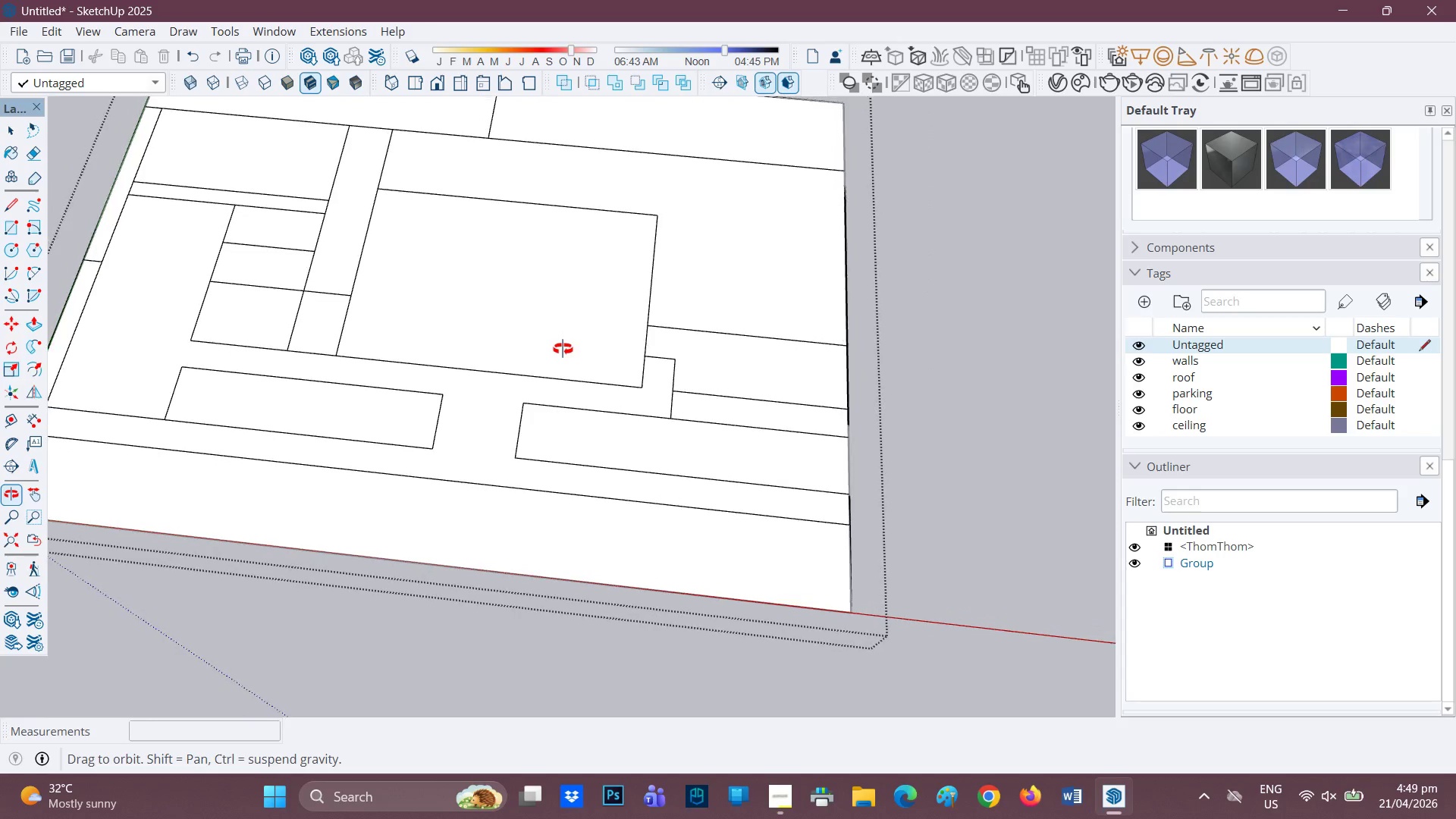 
key(H)
 